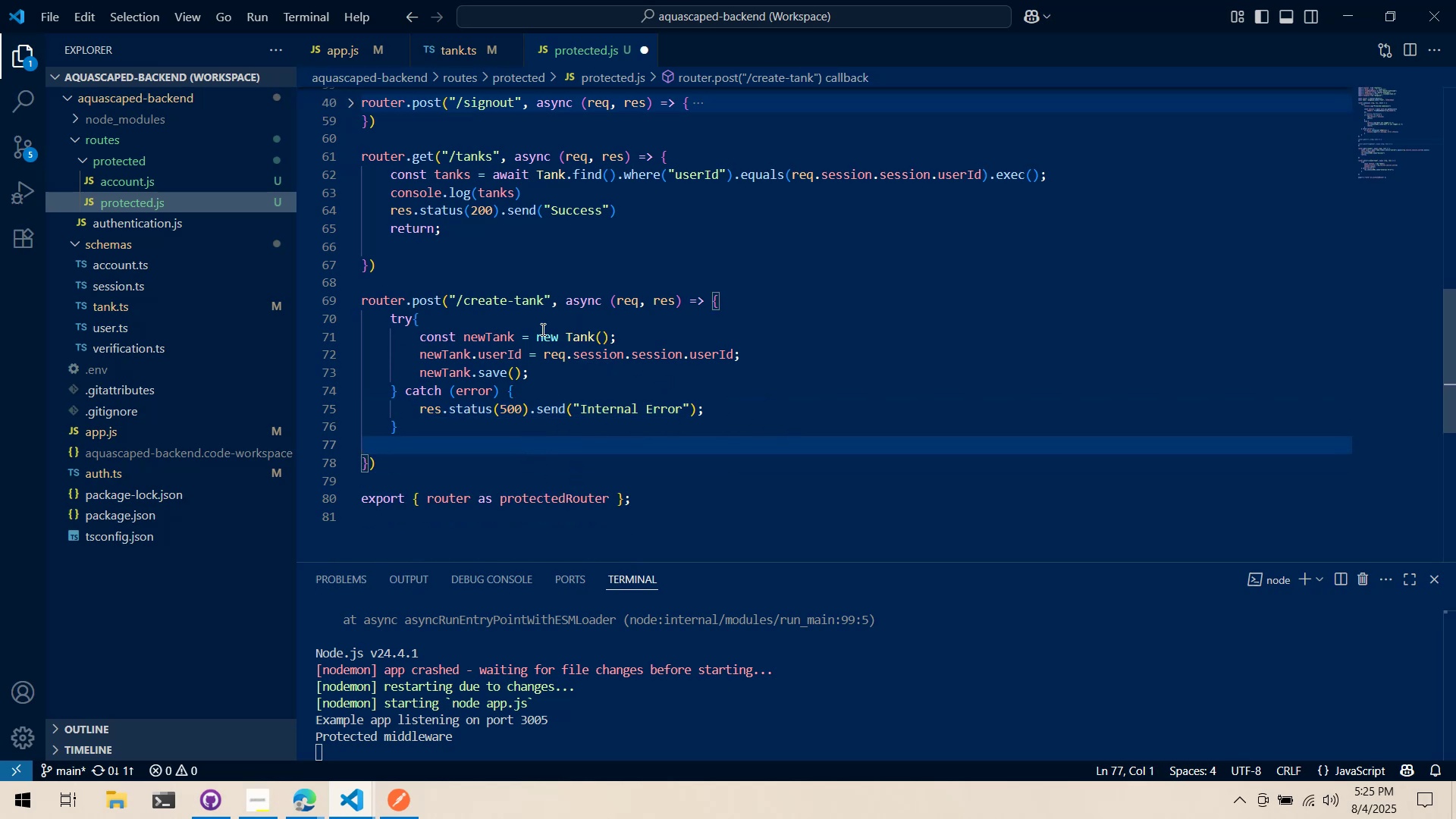 
double_click([580, 365])
 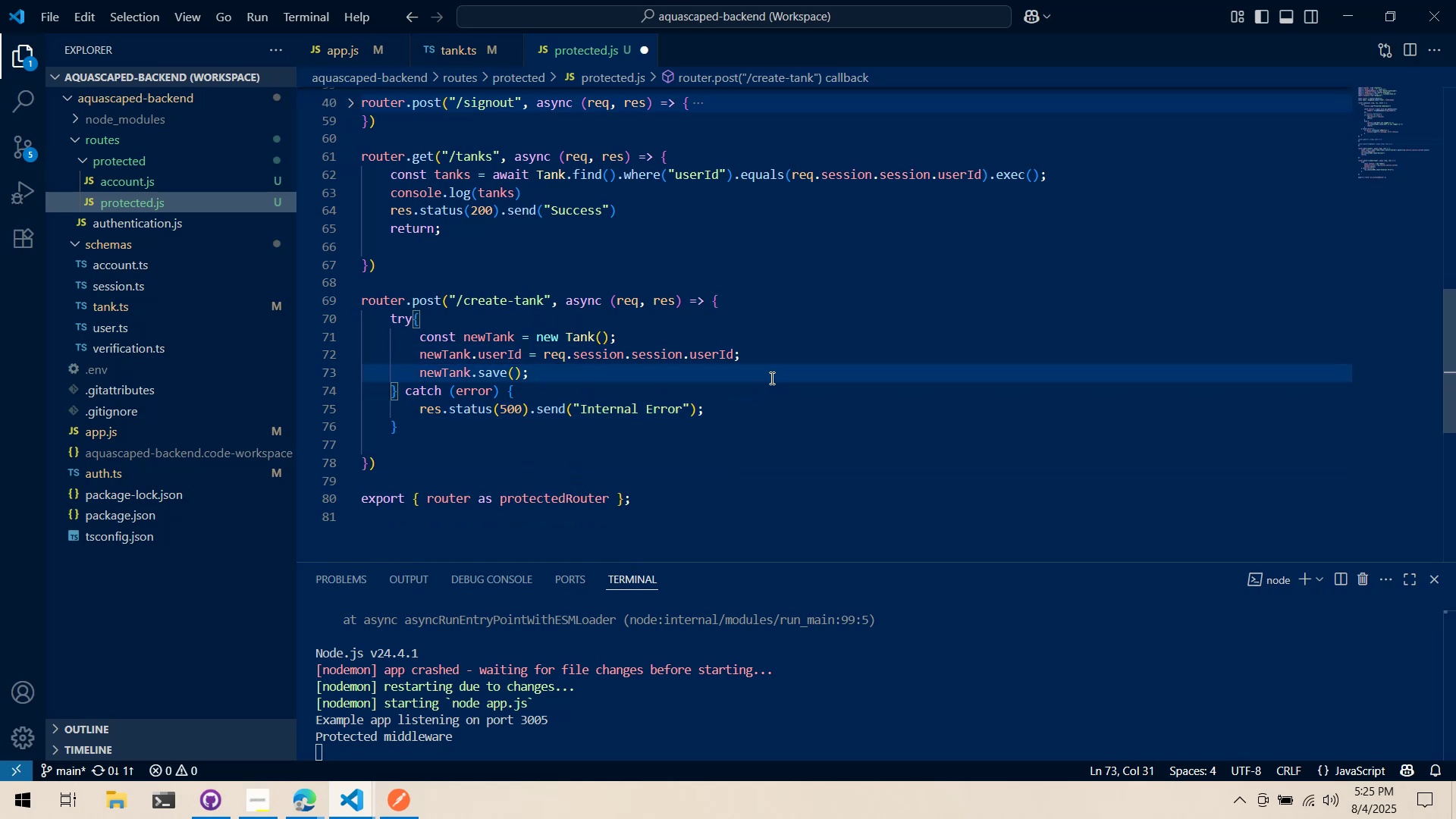 
double_click([774, 375])
 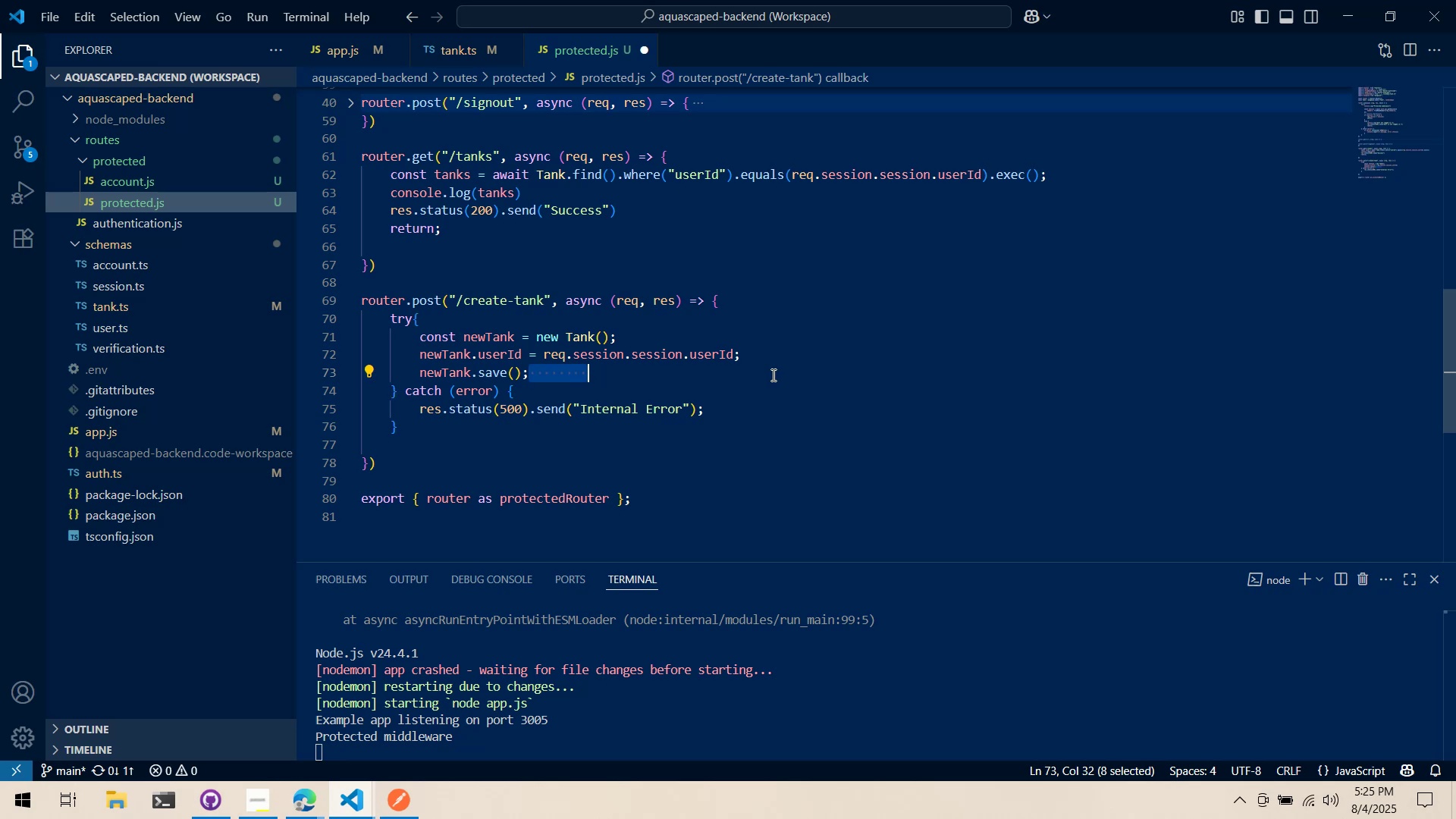 
key(Control+ControlLeft)
 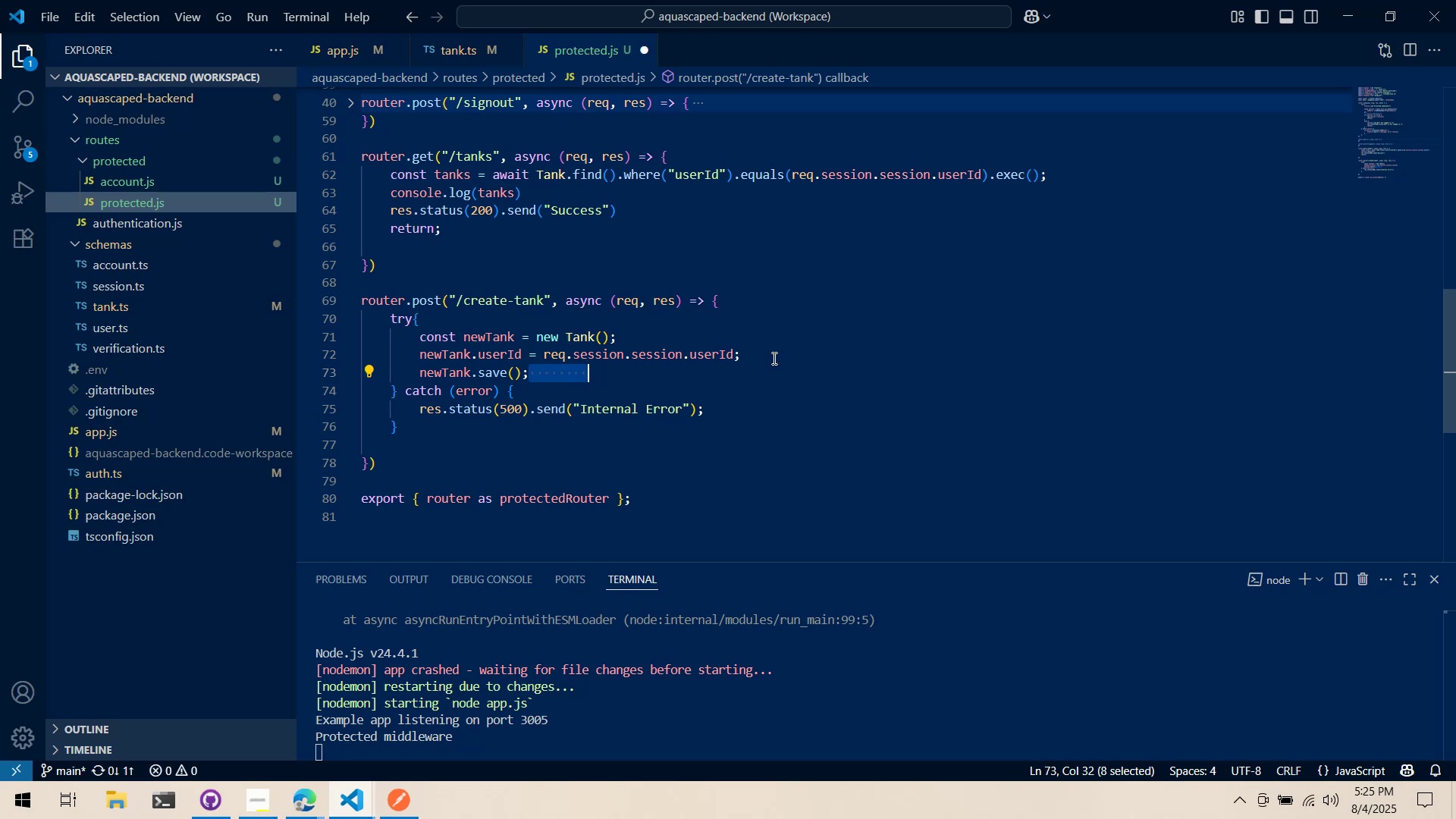 
key(Control+X)
 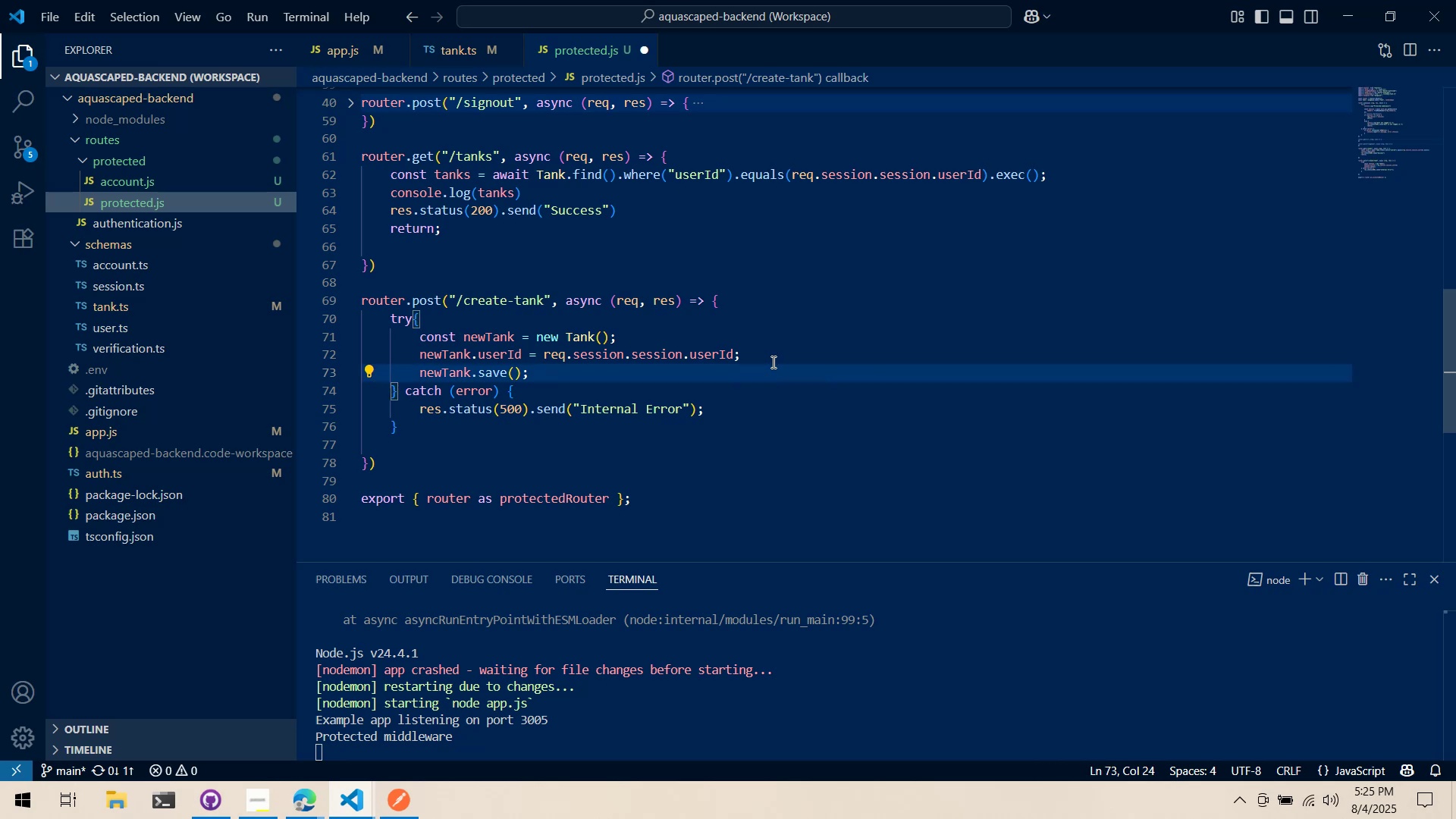 
key(Enter)
 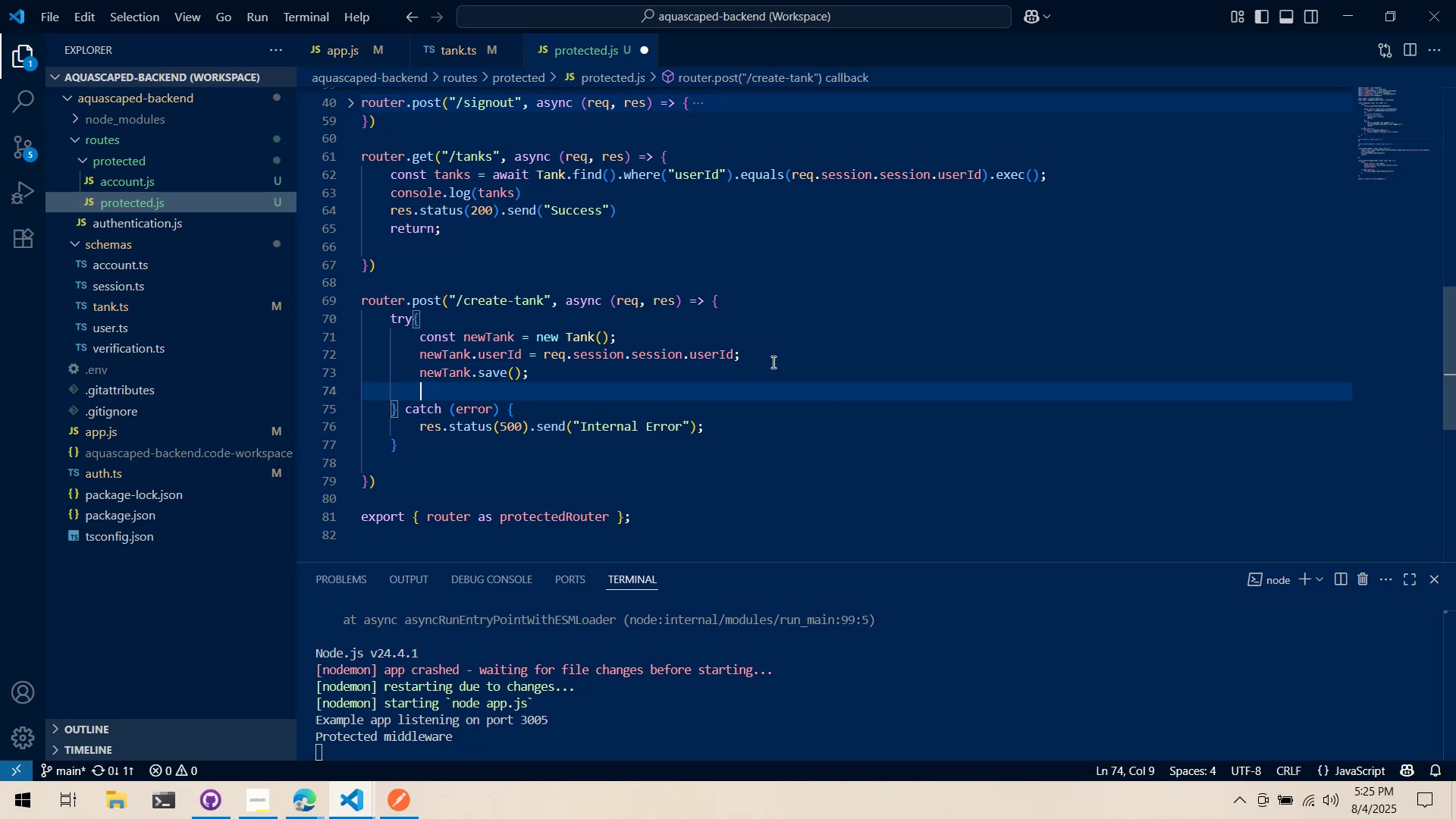 
key(Enter)
 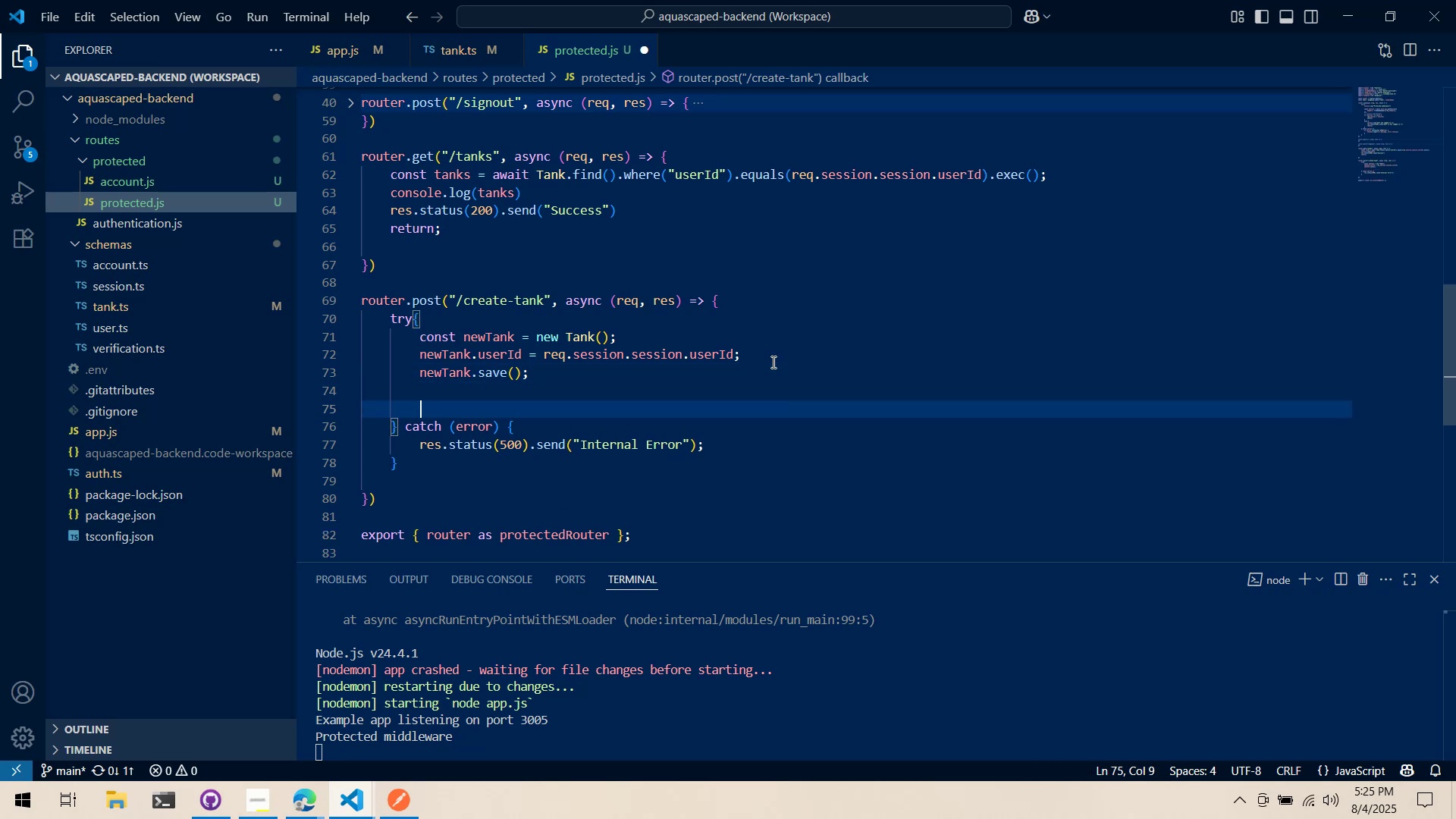 
key(ArrowUp)
 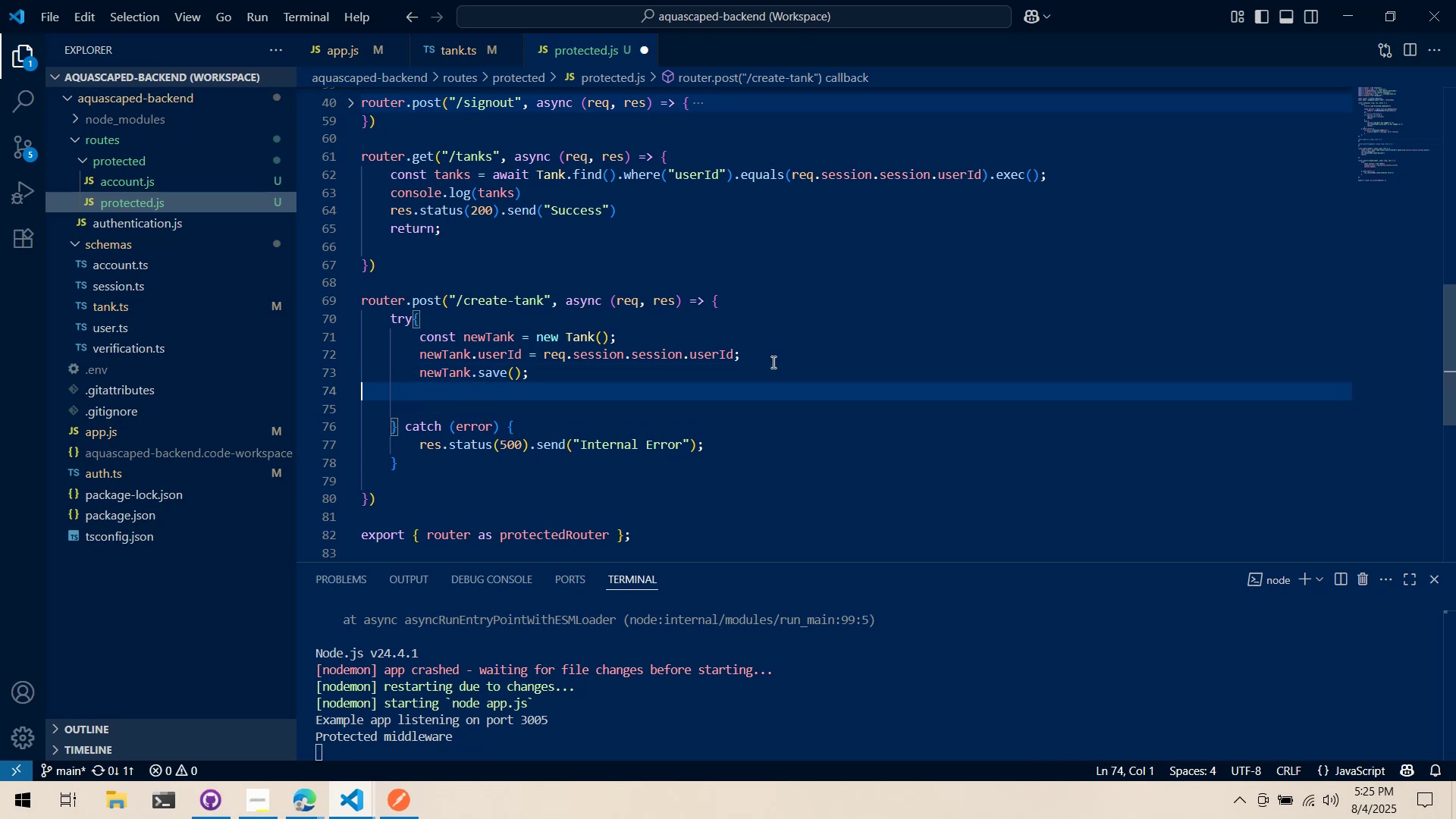 
key(Tab)
type(res.status(200).send(S)
key(Backspace)
type("Success)
 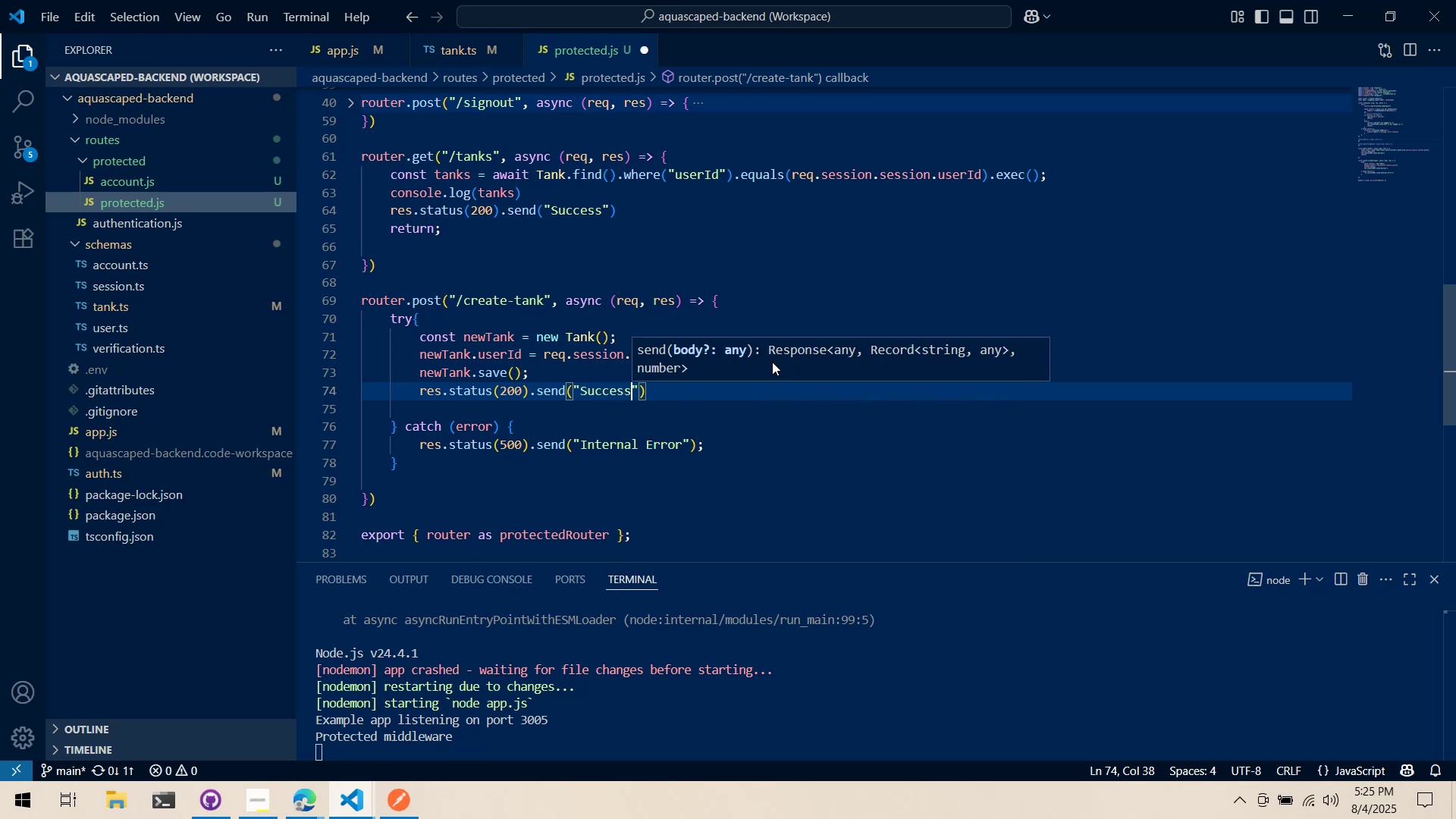 
key(ArrowRight)
 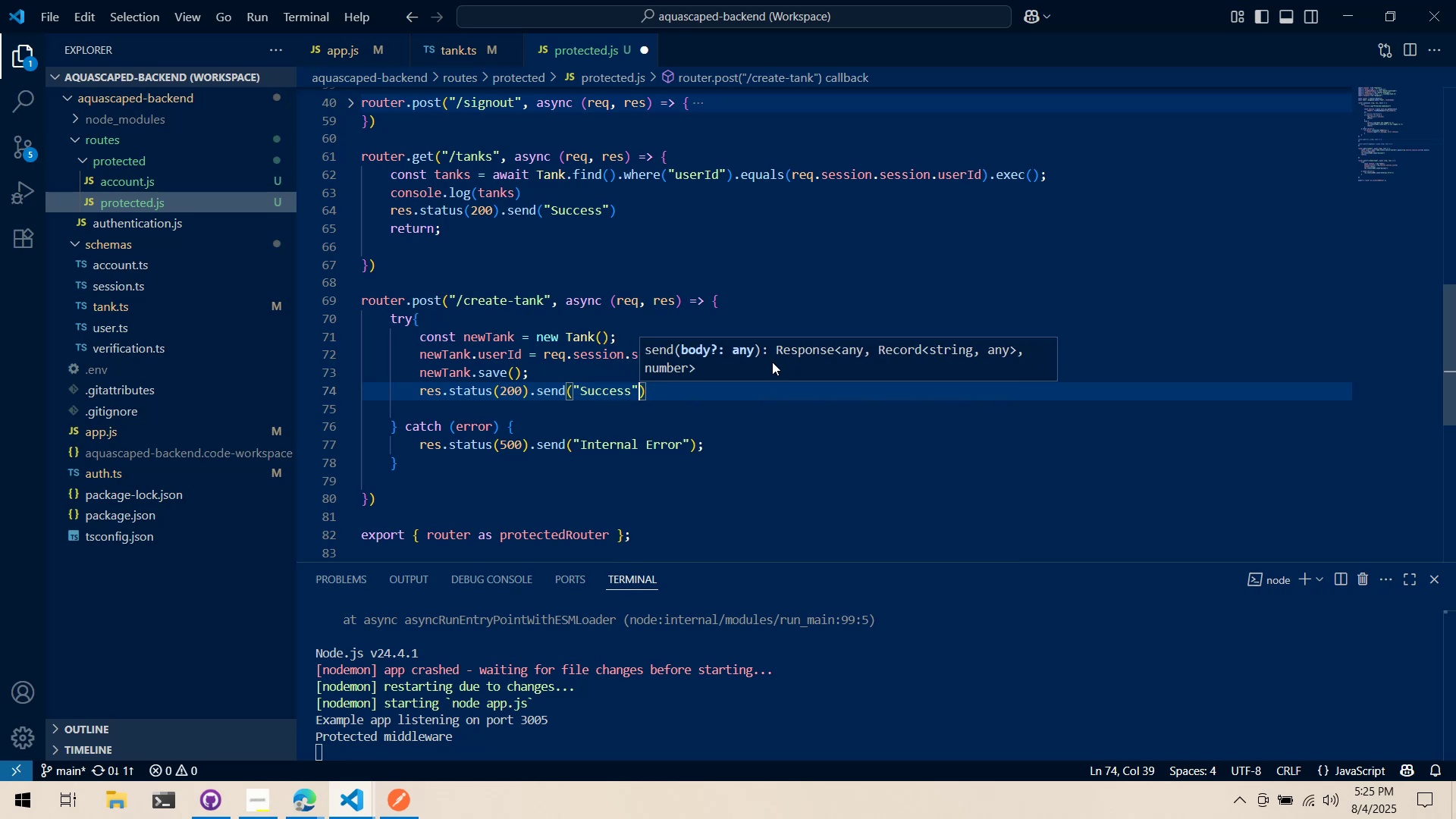 
key(ArrowRight)
 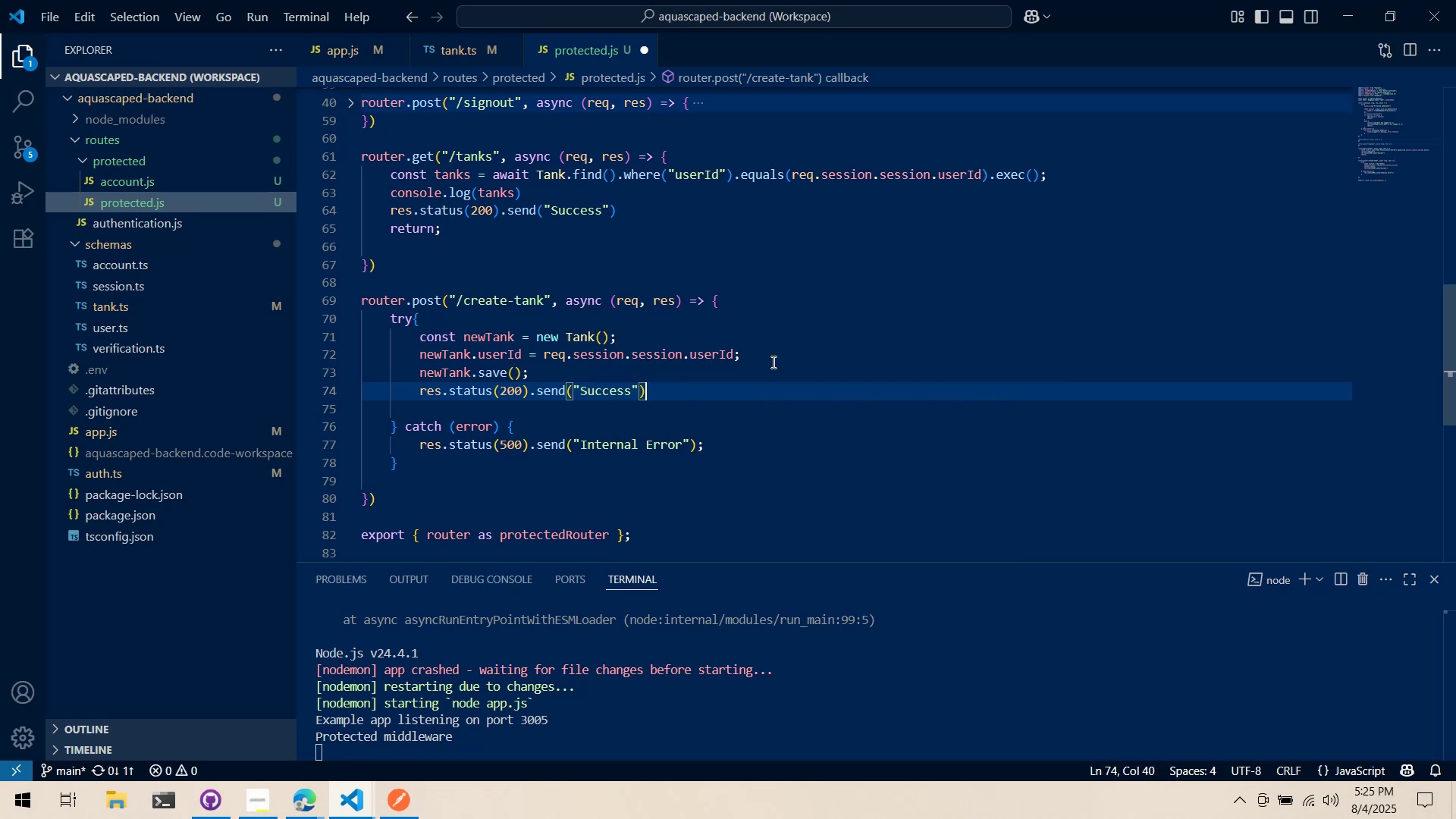 
key(Semicolon)
 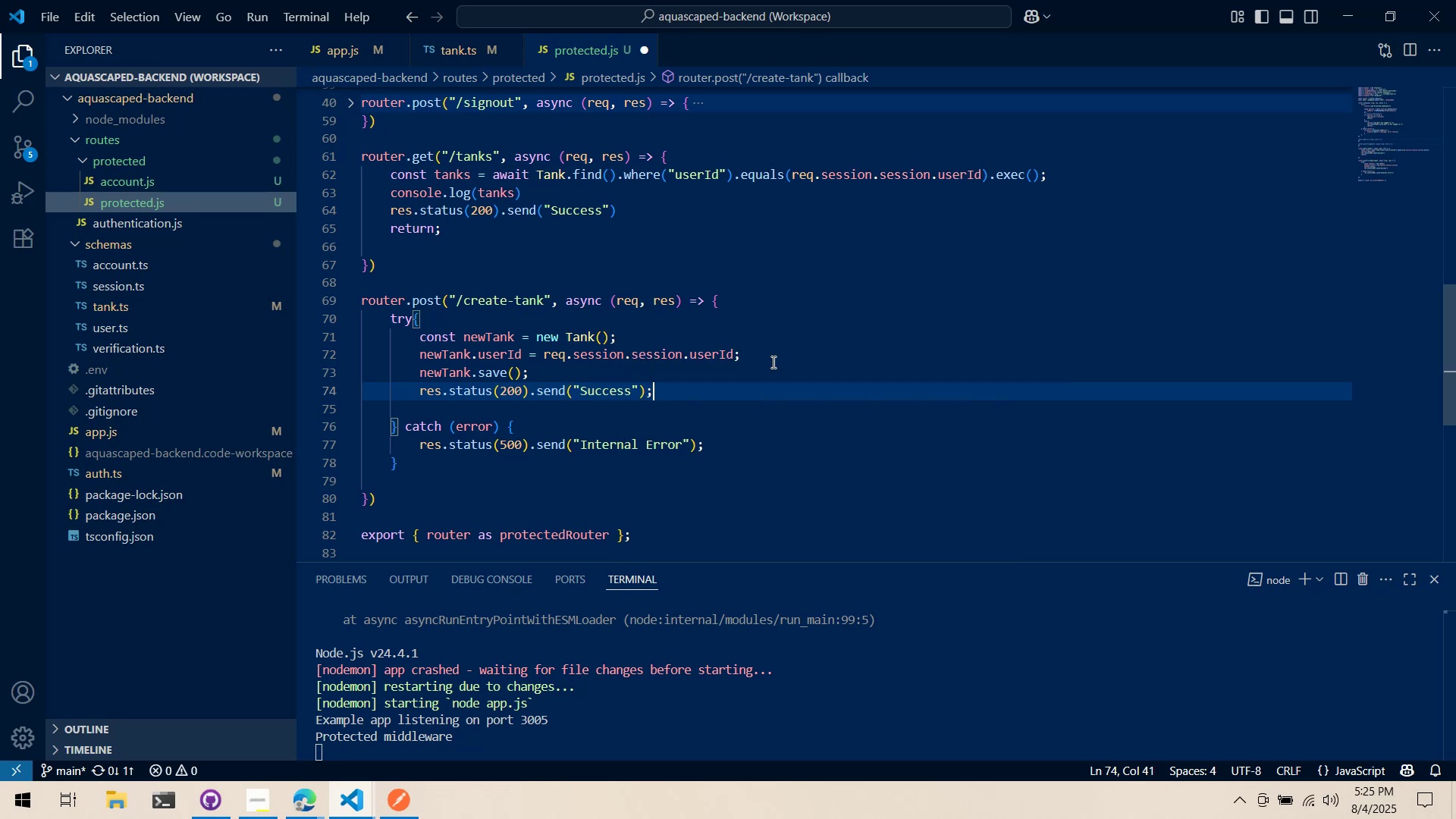 
key(Control+ControlLeft)
 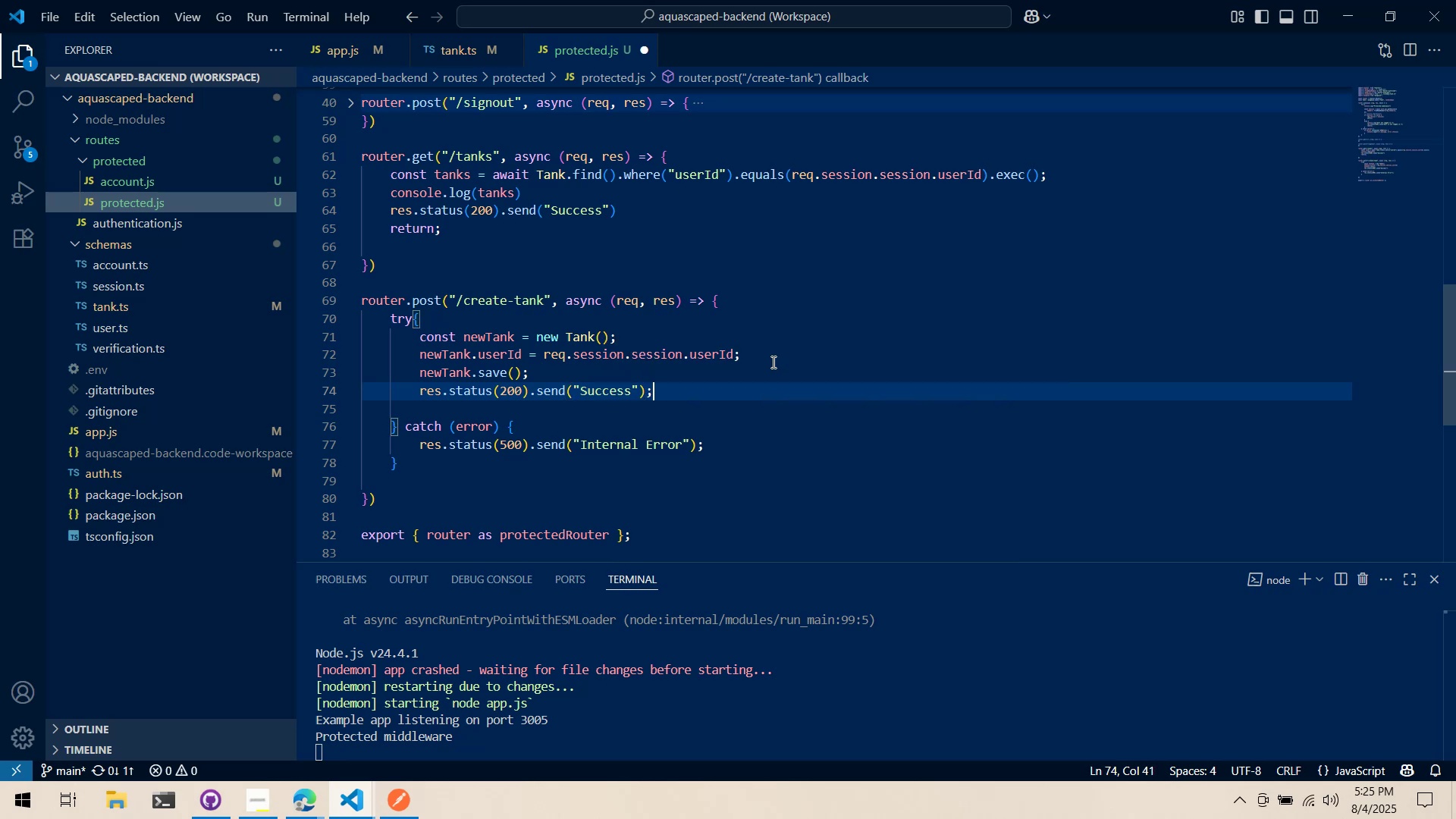 
key(Control+S)
 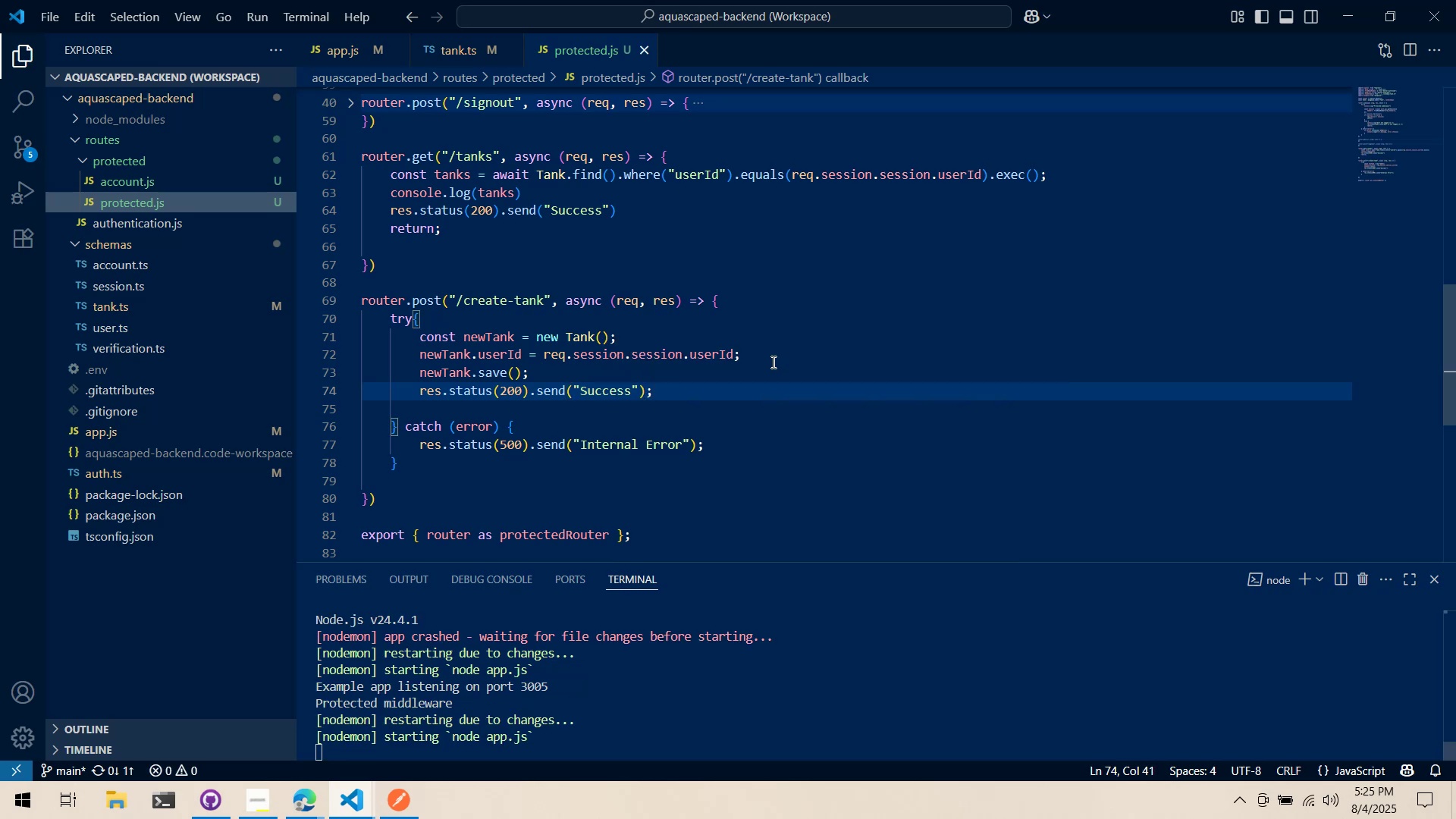 
key(Alt+AltLeft)
 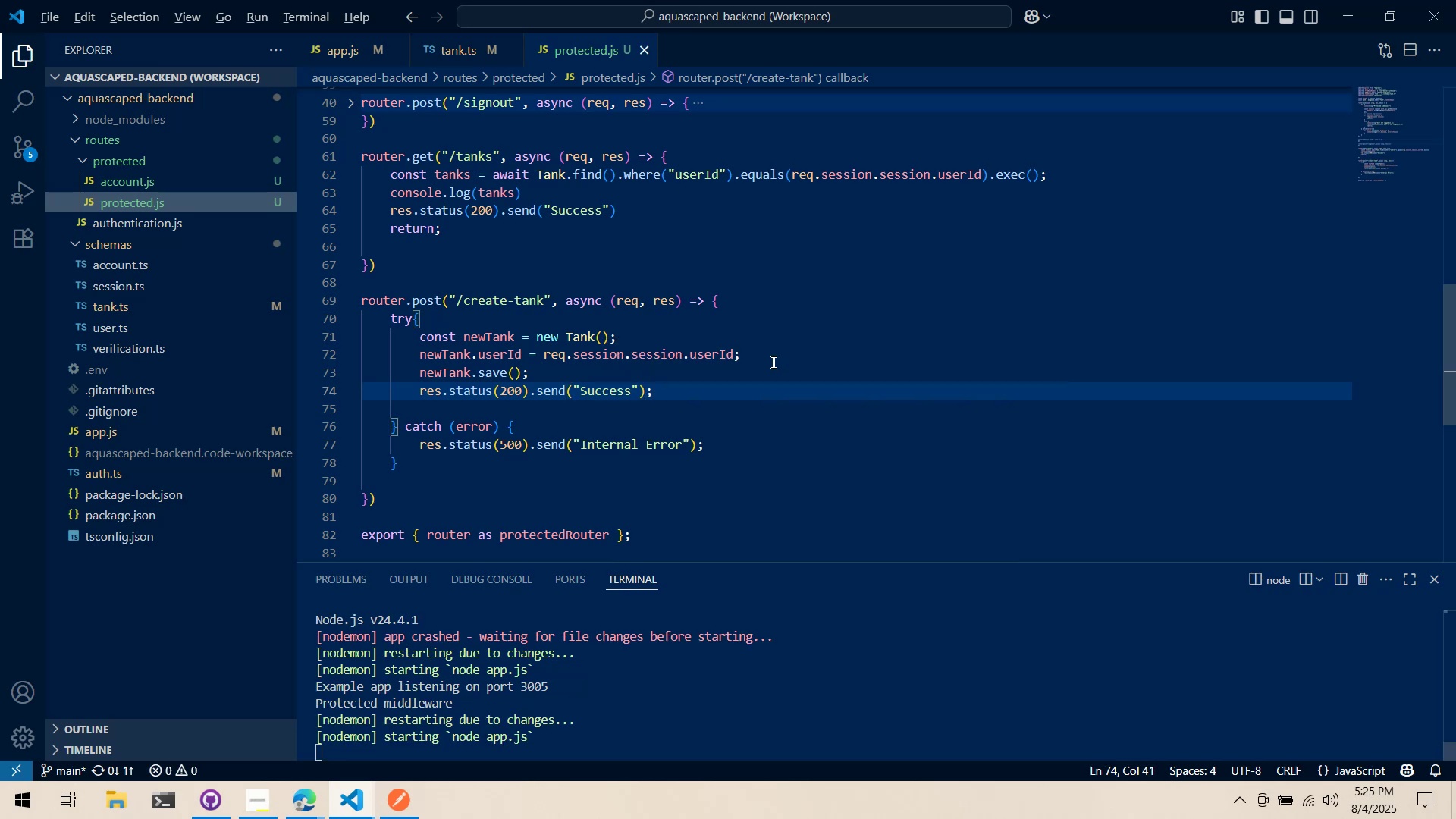 
key(Alt+Tab)
 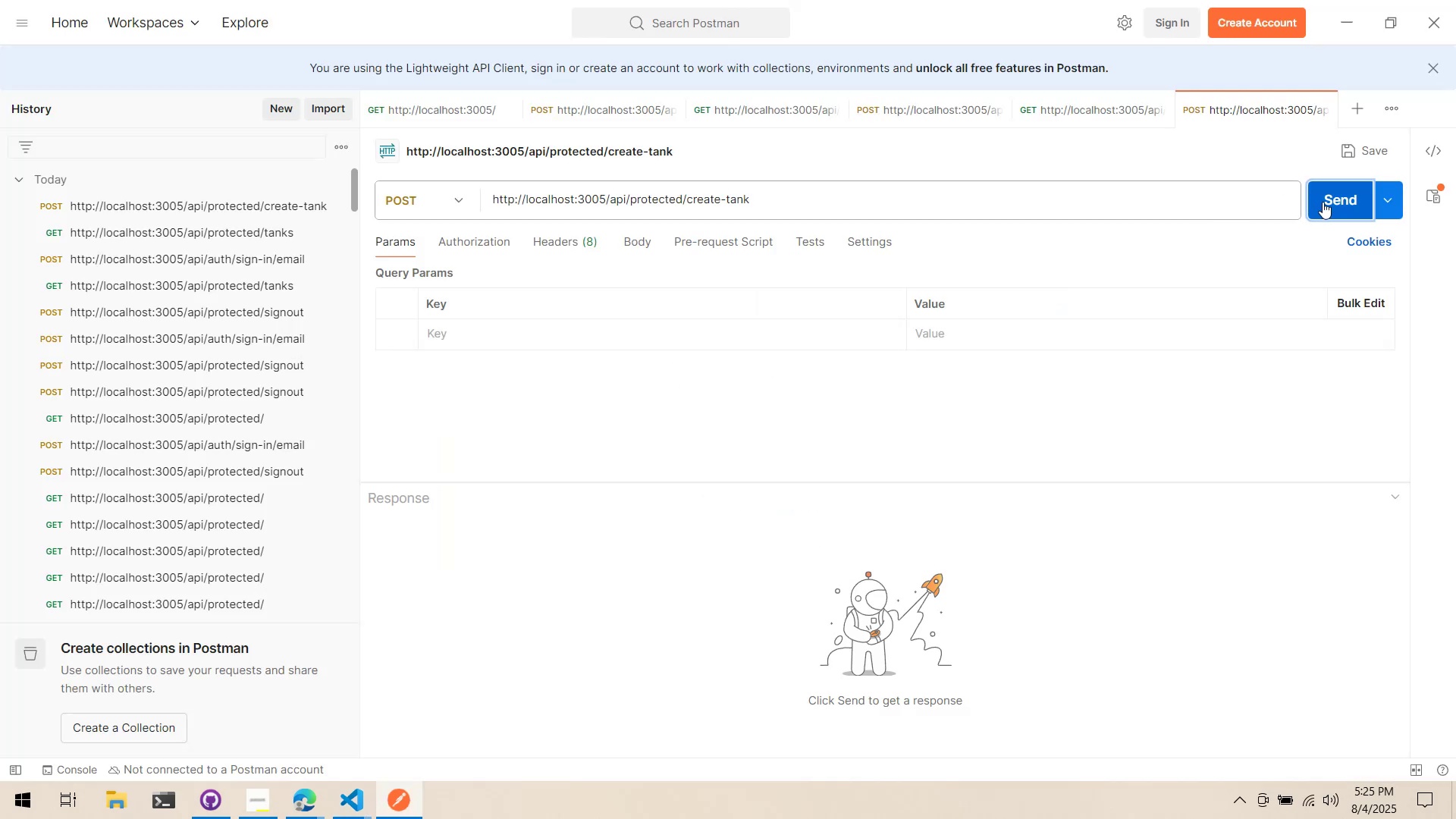 
left_click([1321, 202])
 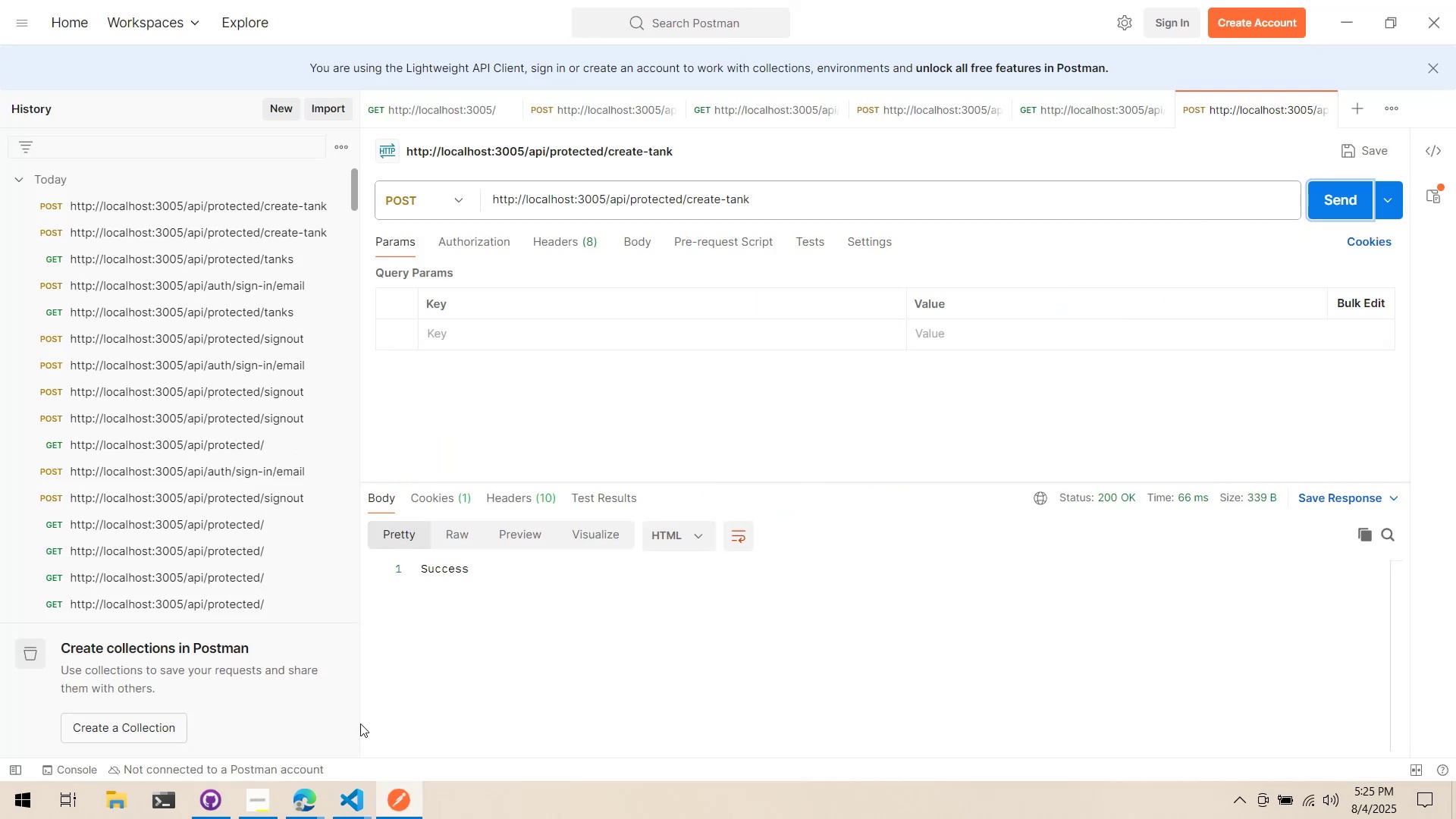 
left_click([0, 818])
 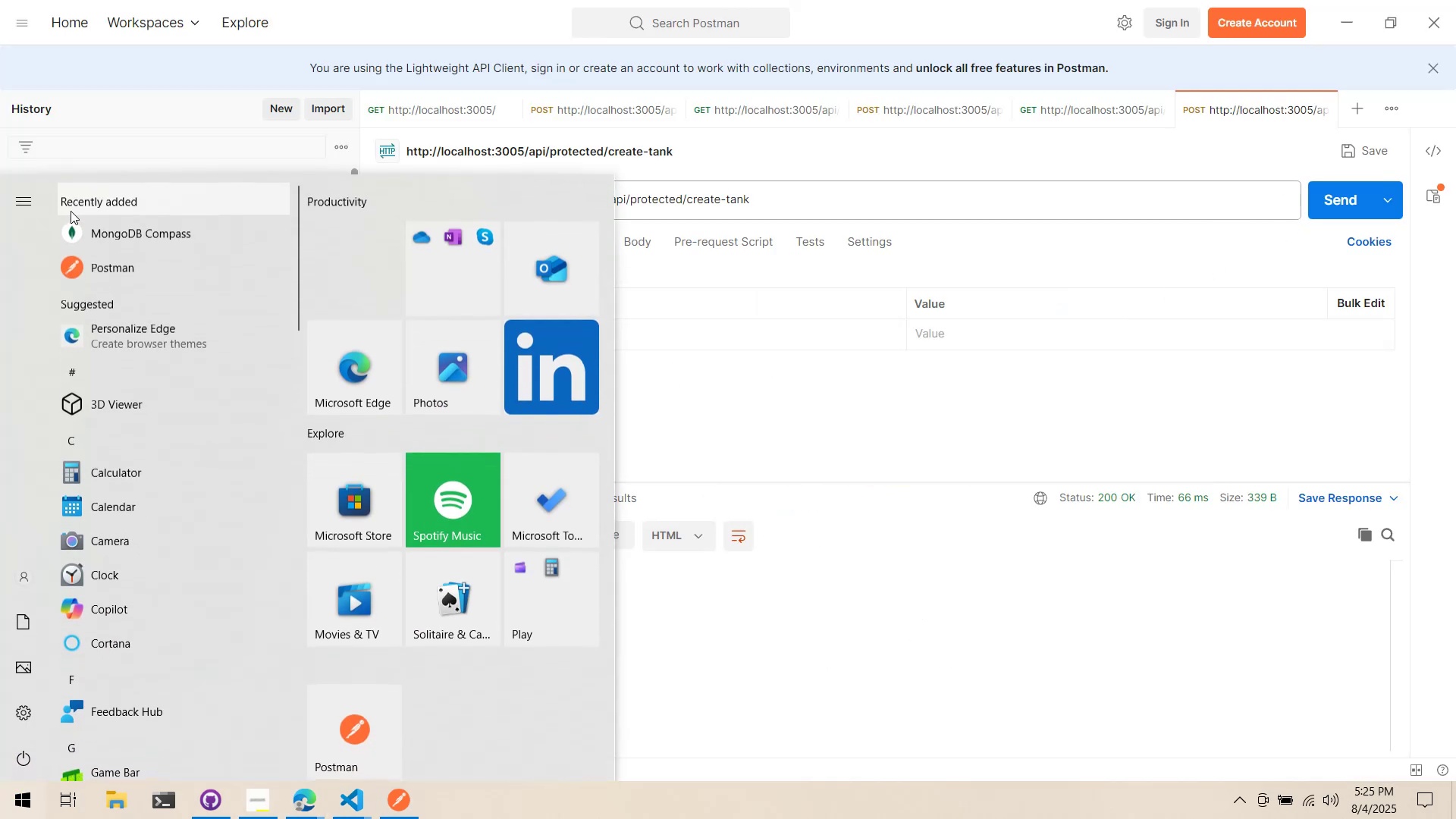 
type(mon)
 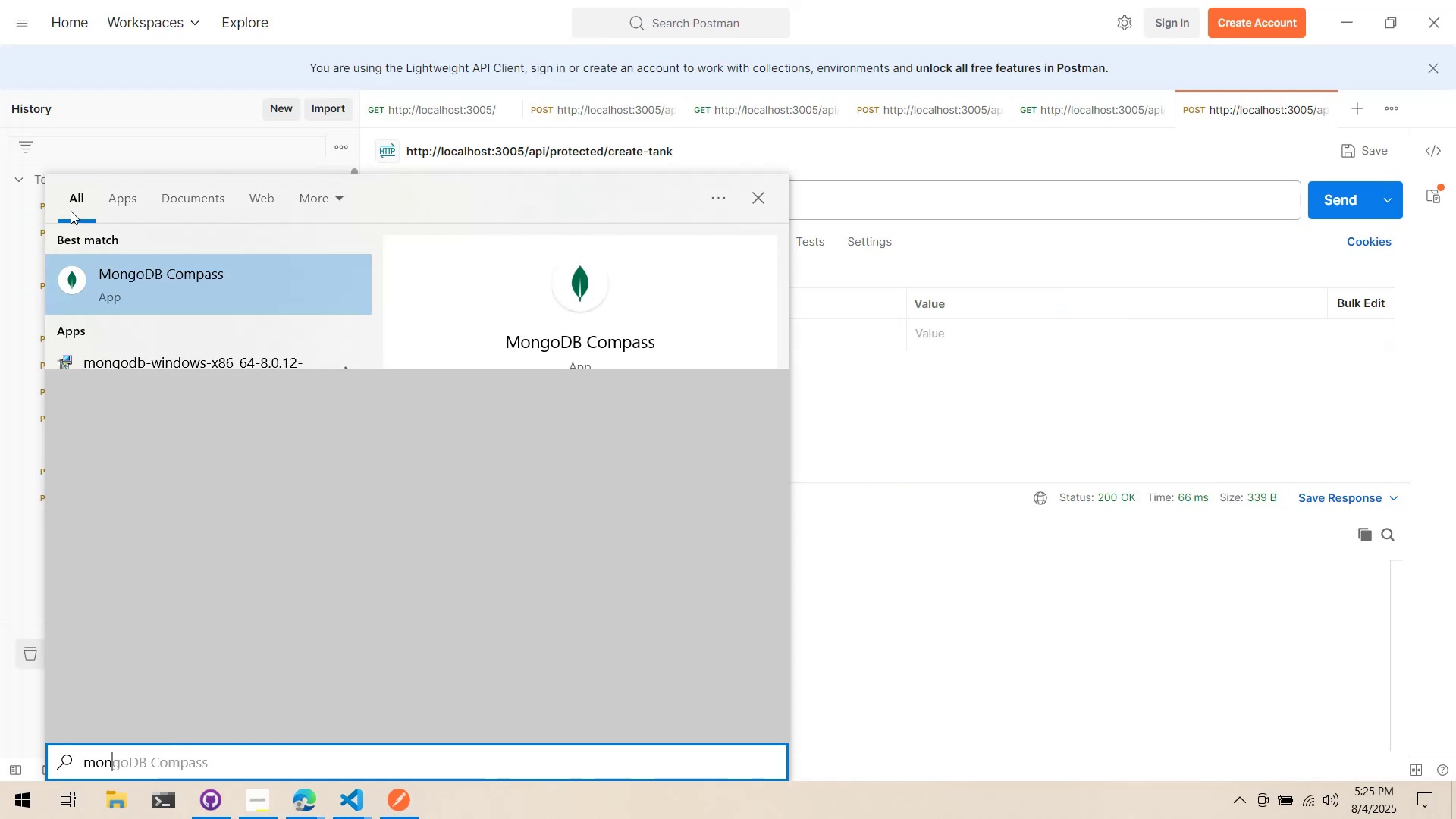 
key(Enter)
 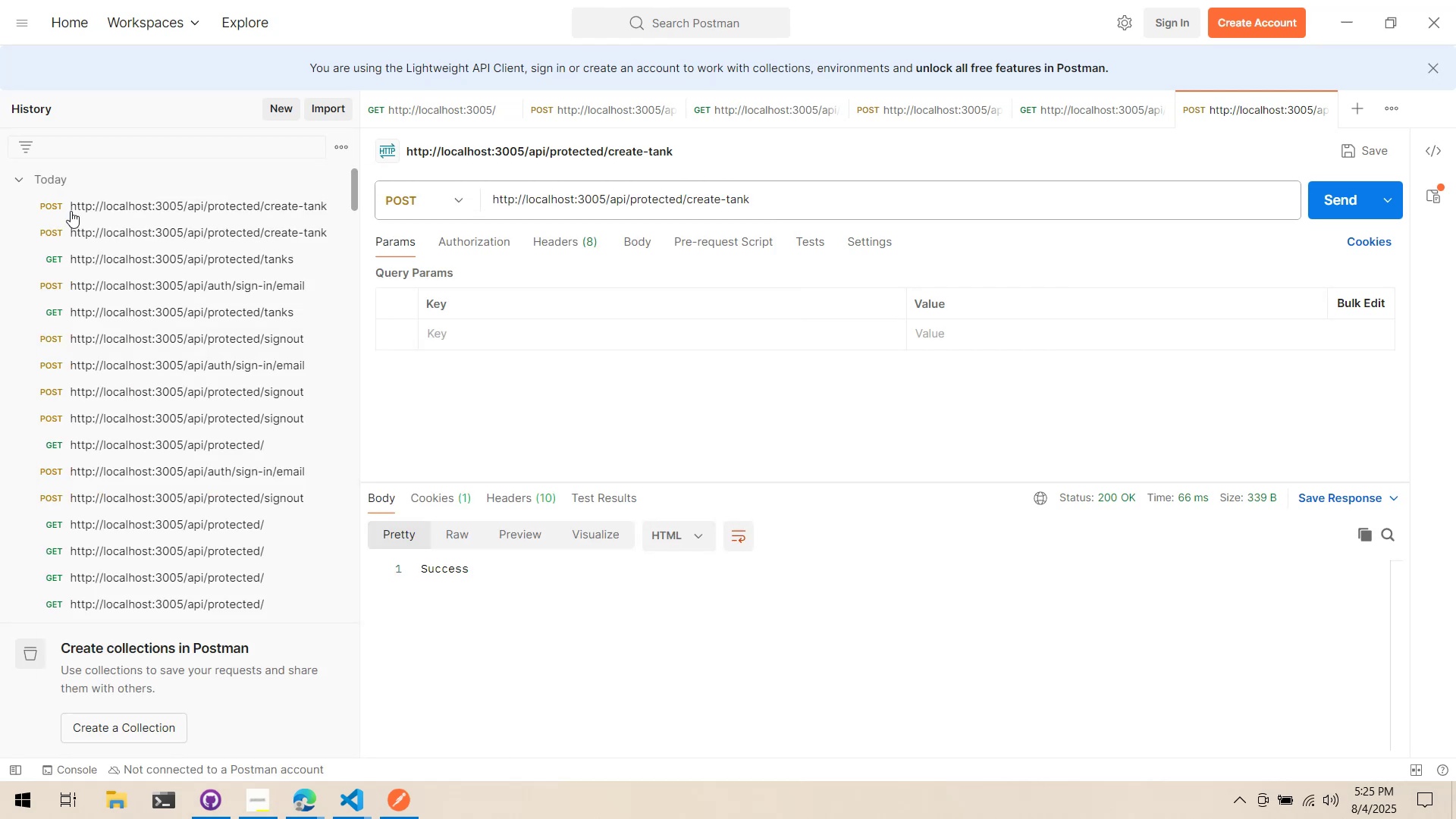 
wait(12.85)
 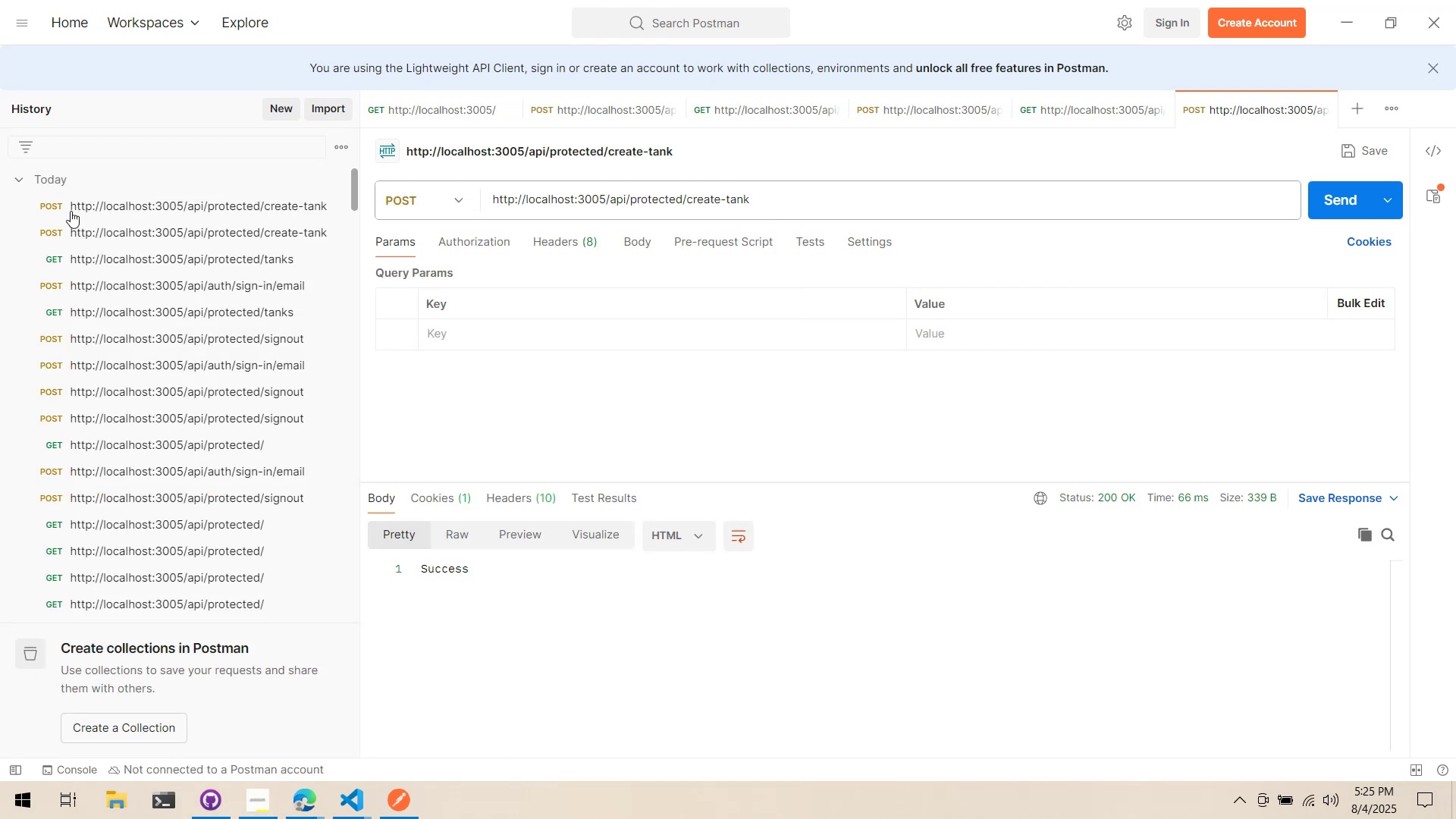 
left_click([167, 256])
 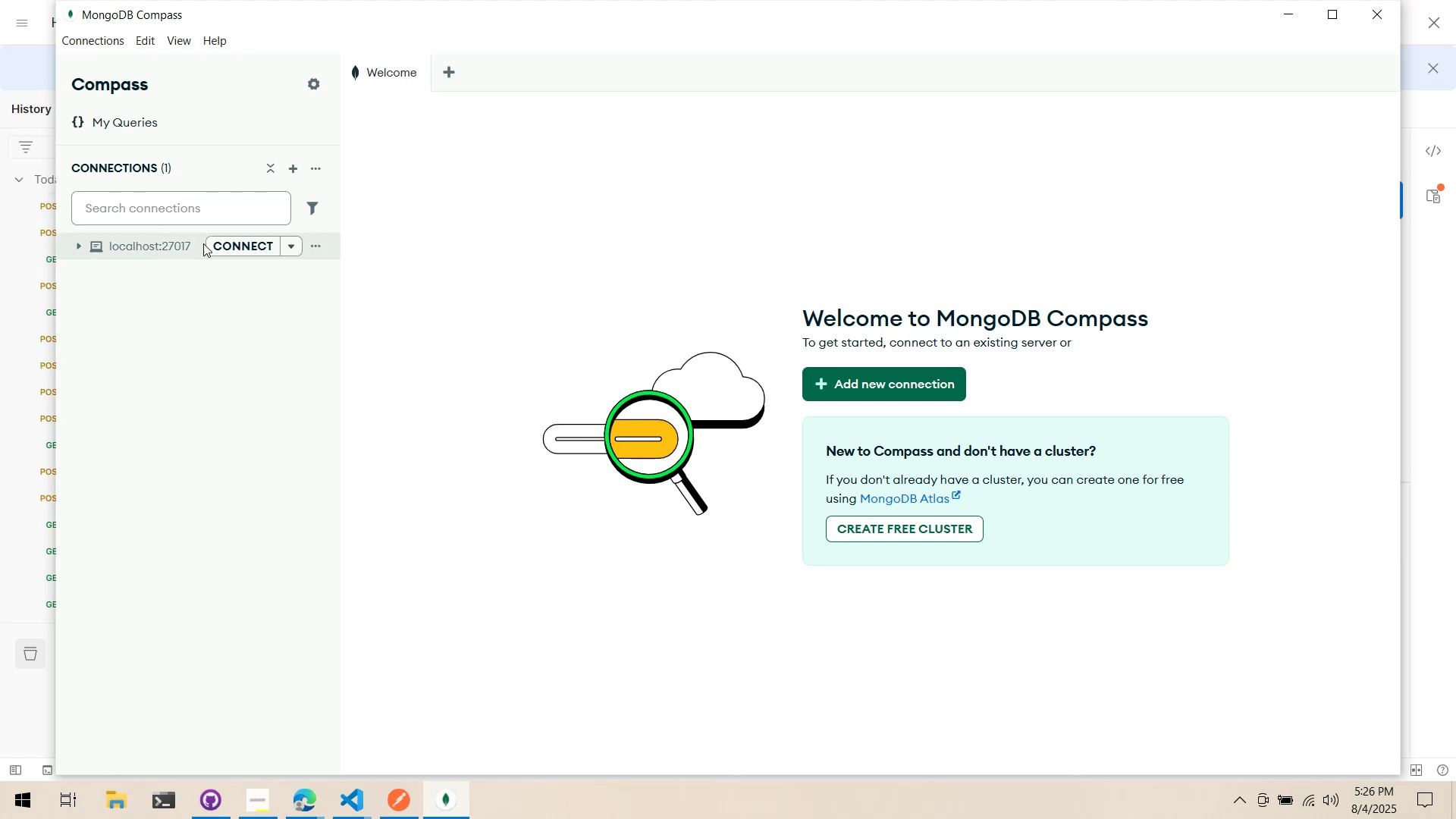 
left_click([204, 243])
 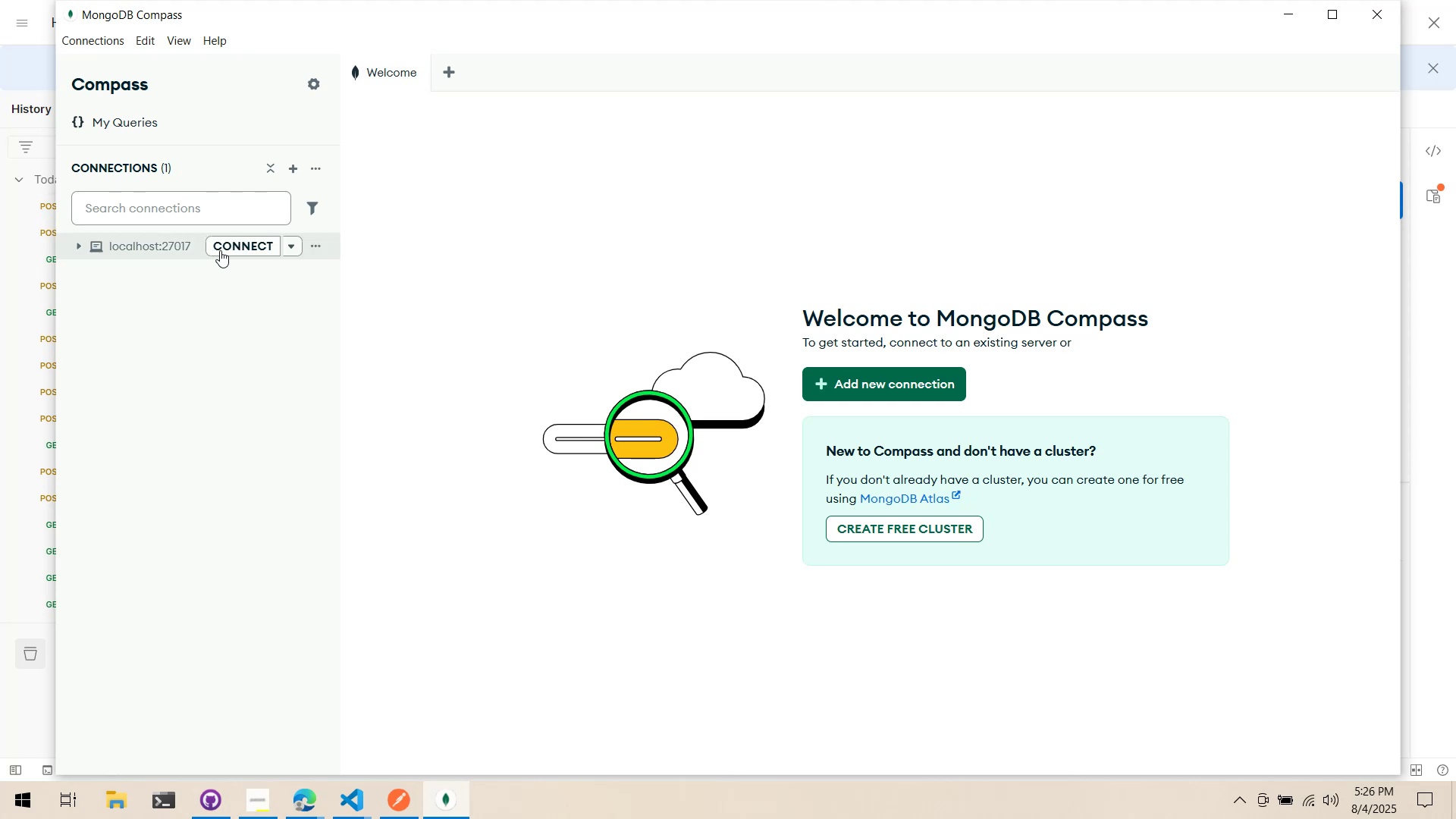 
left_click([220, 247])
 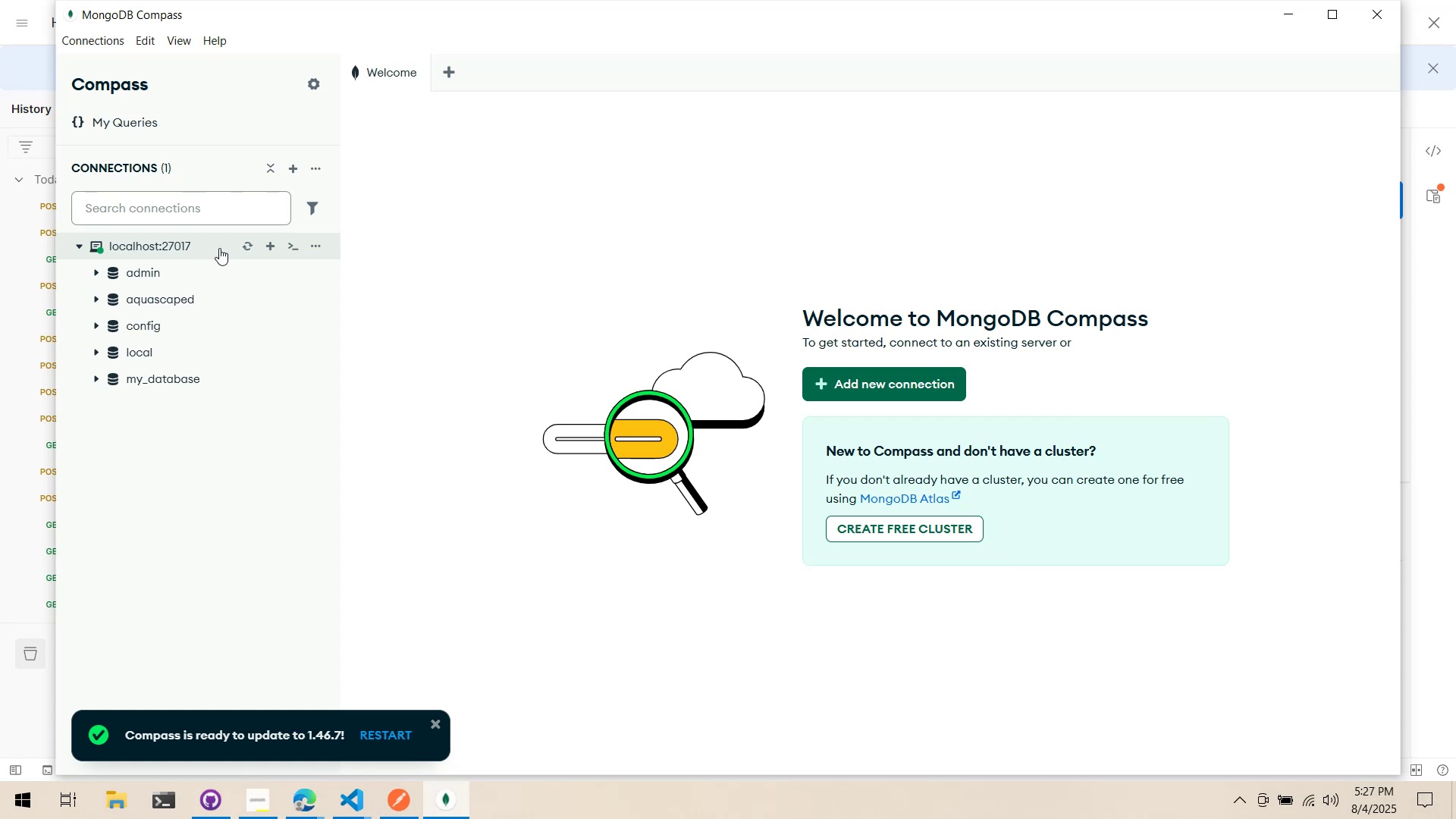 
wait(88.47)
 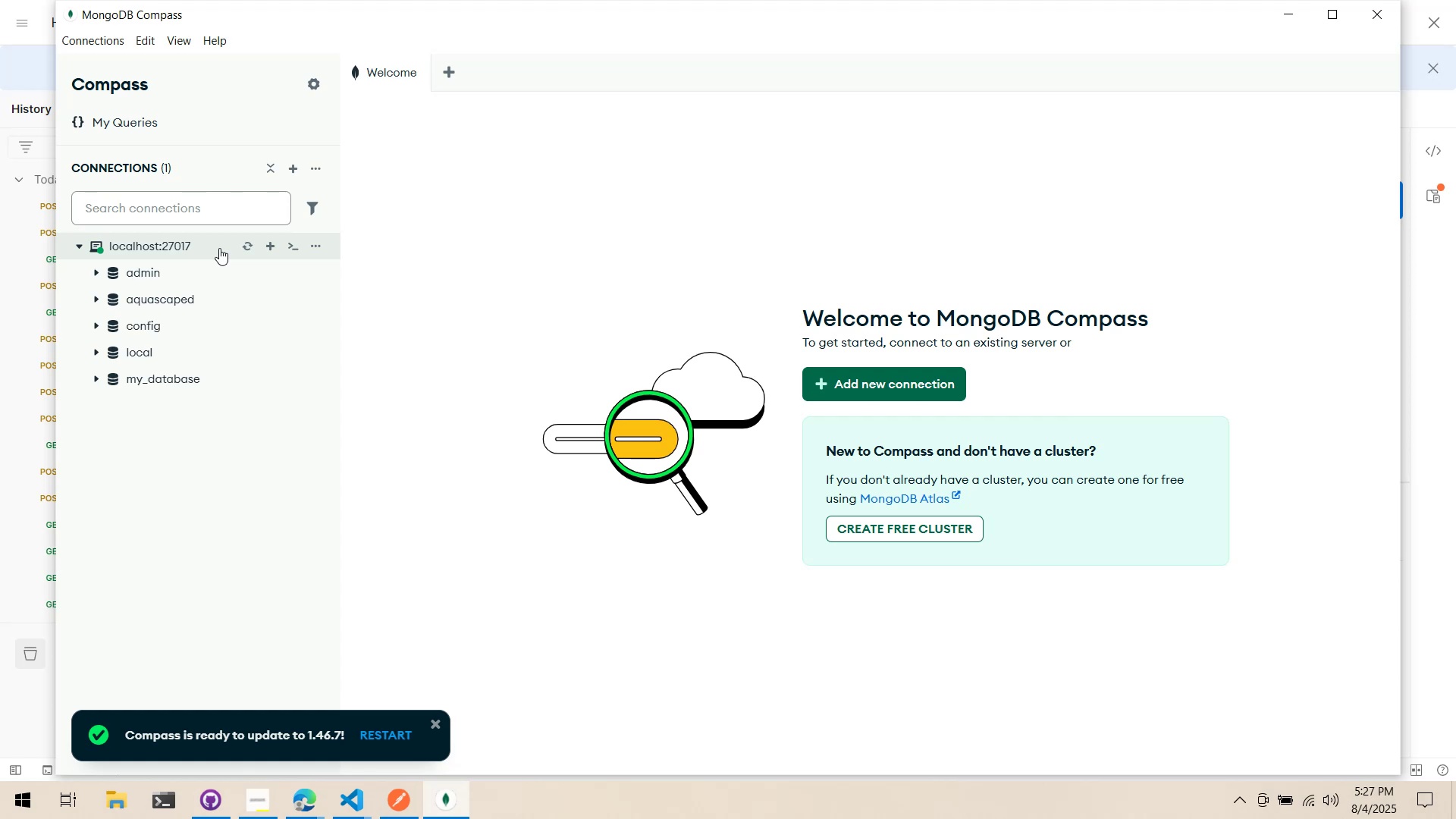 
left_click([434, 723])
 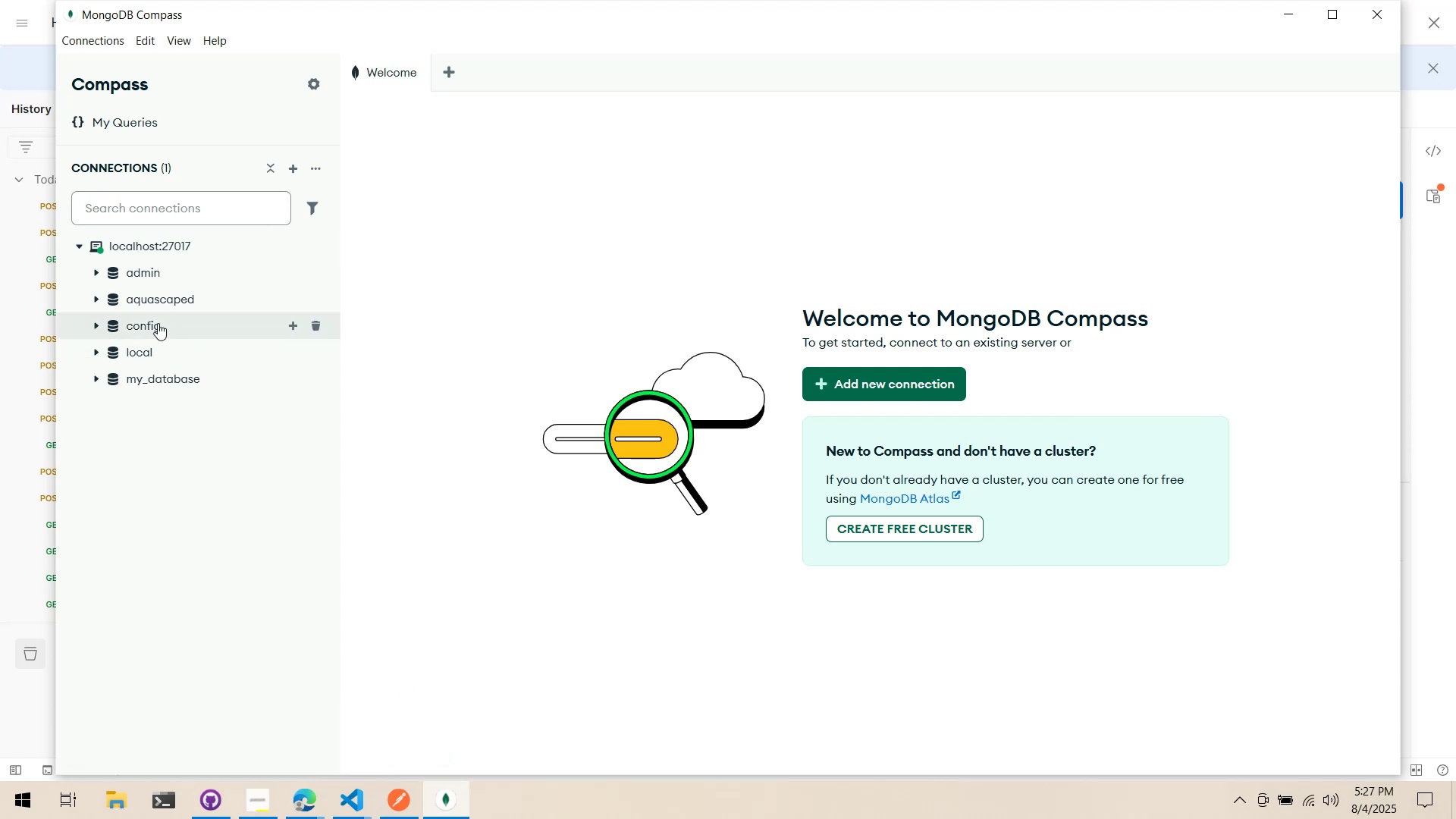 
left_click([155, 310])
 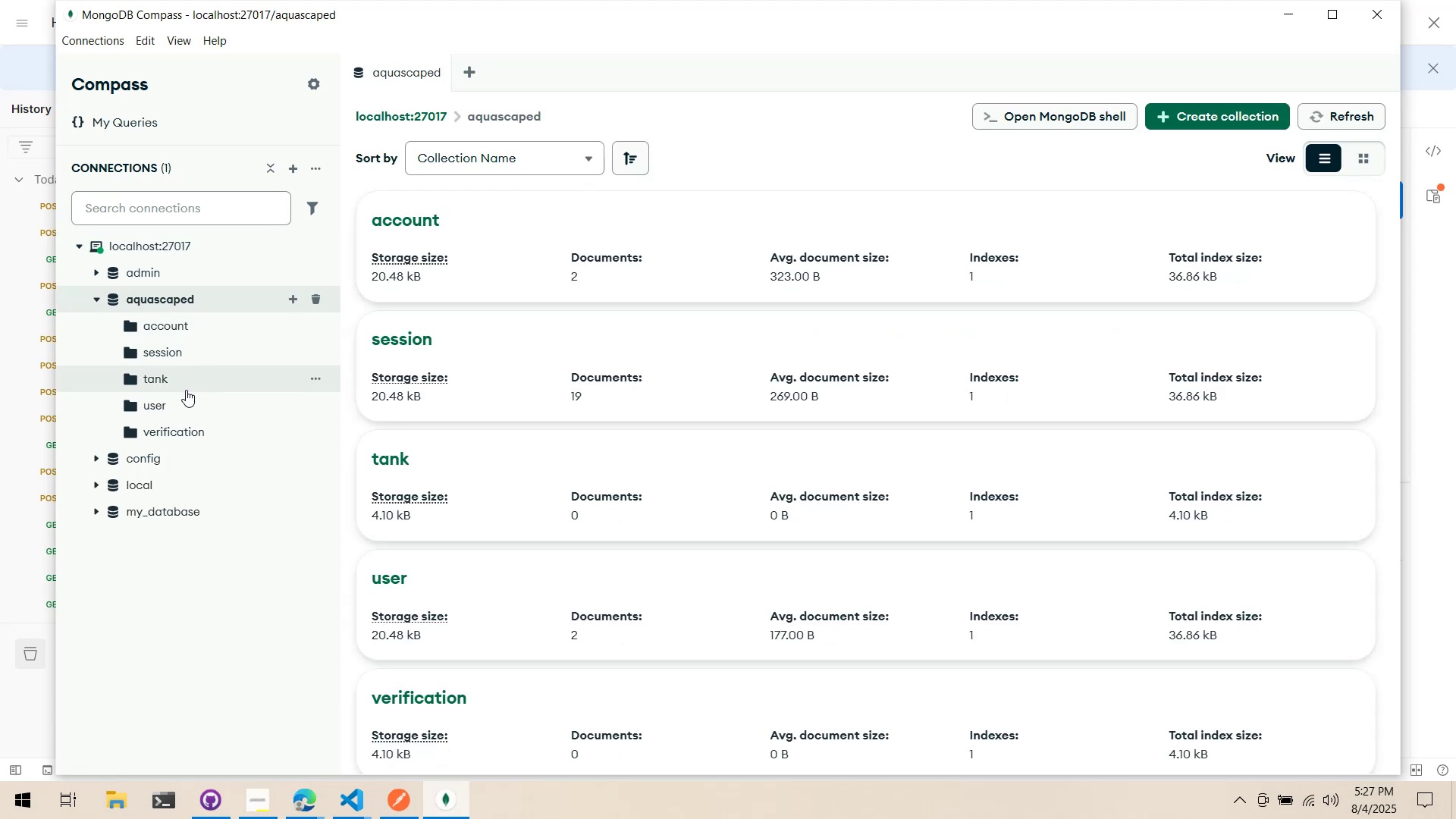 
left_click([183, 383])
 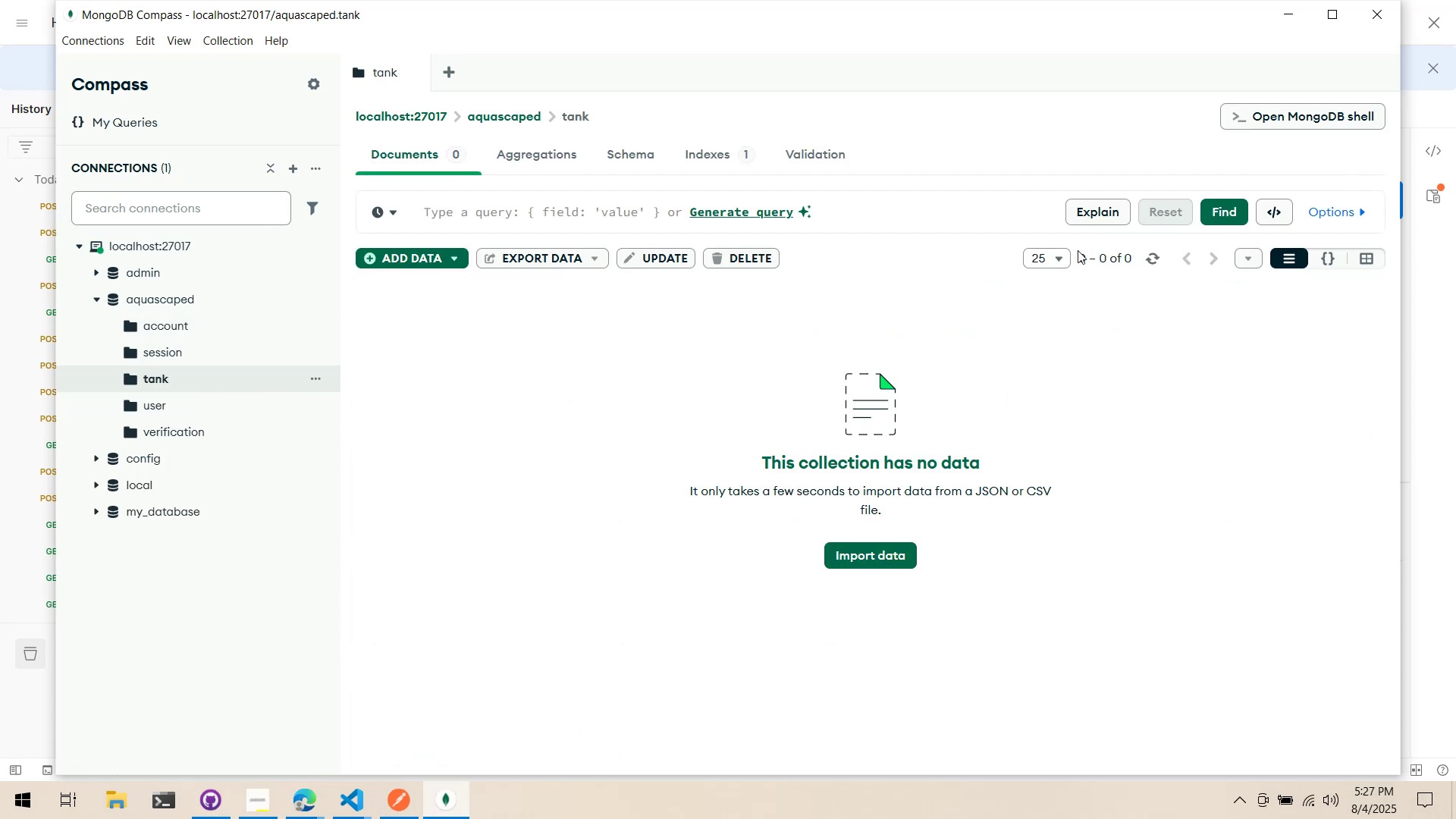 
left_click([1146, 261])
 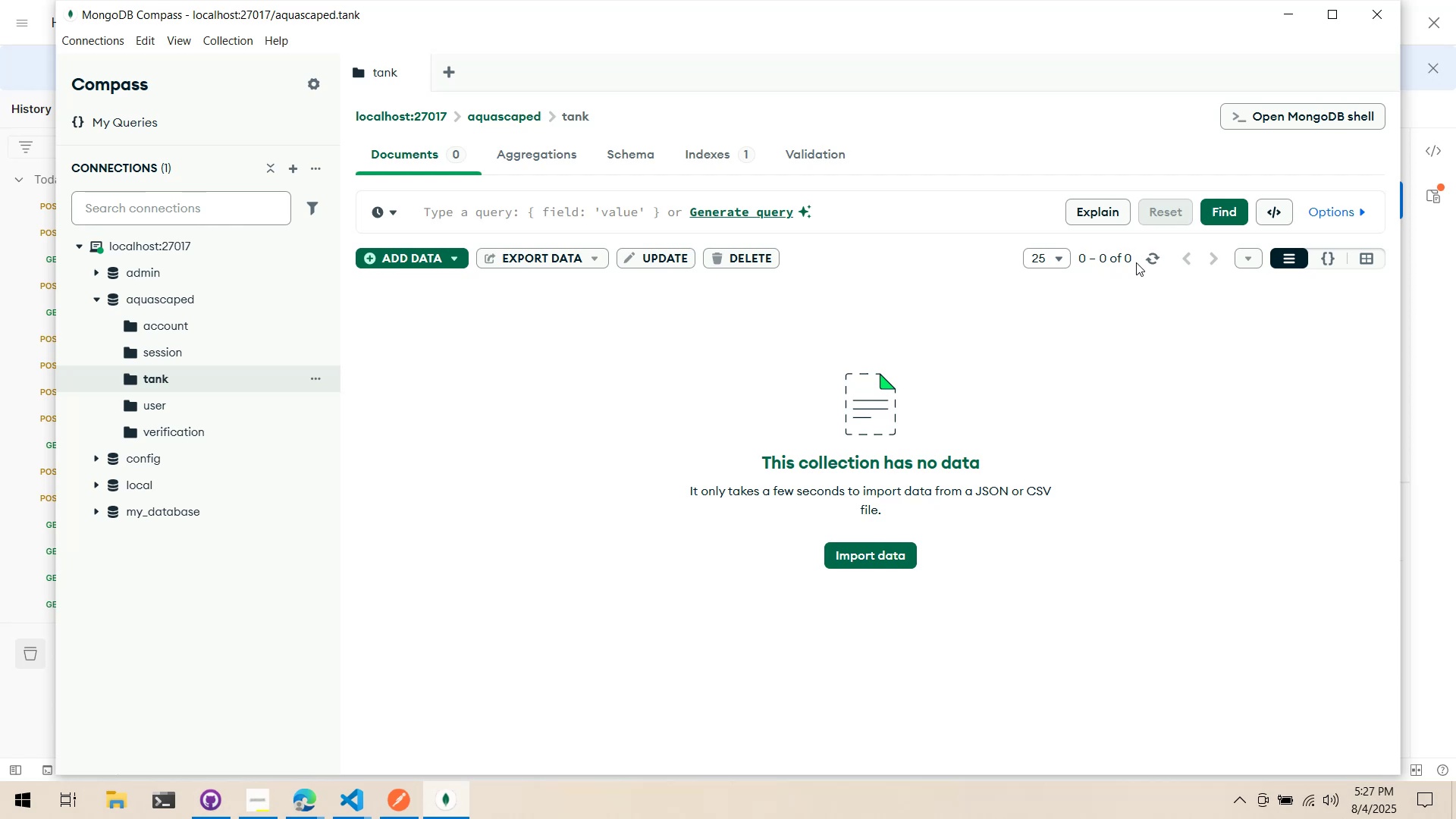 
wait(12.31)
 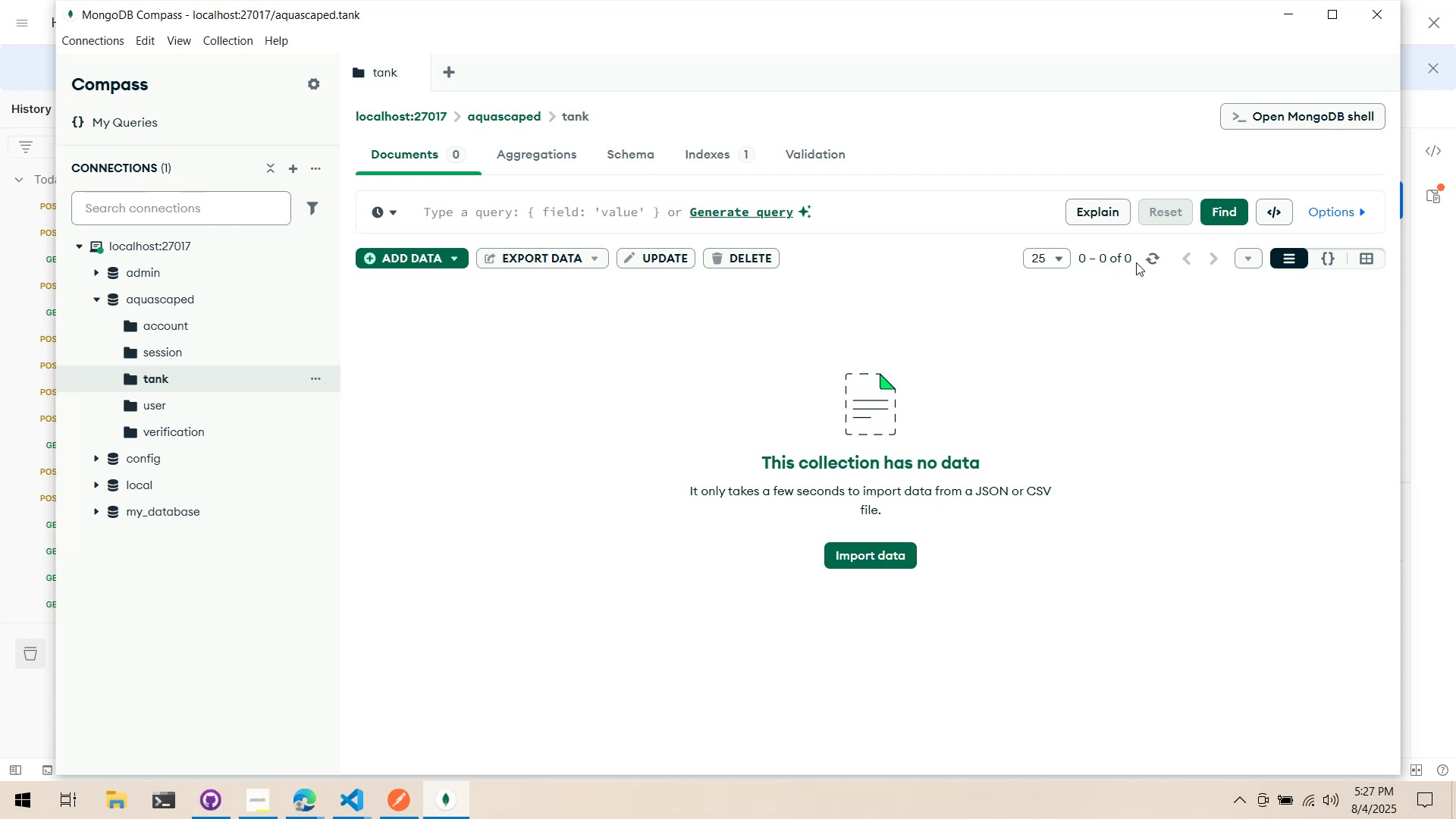 
left_click([351, 802])
 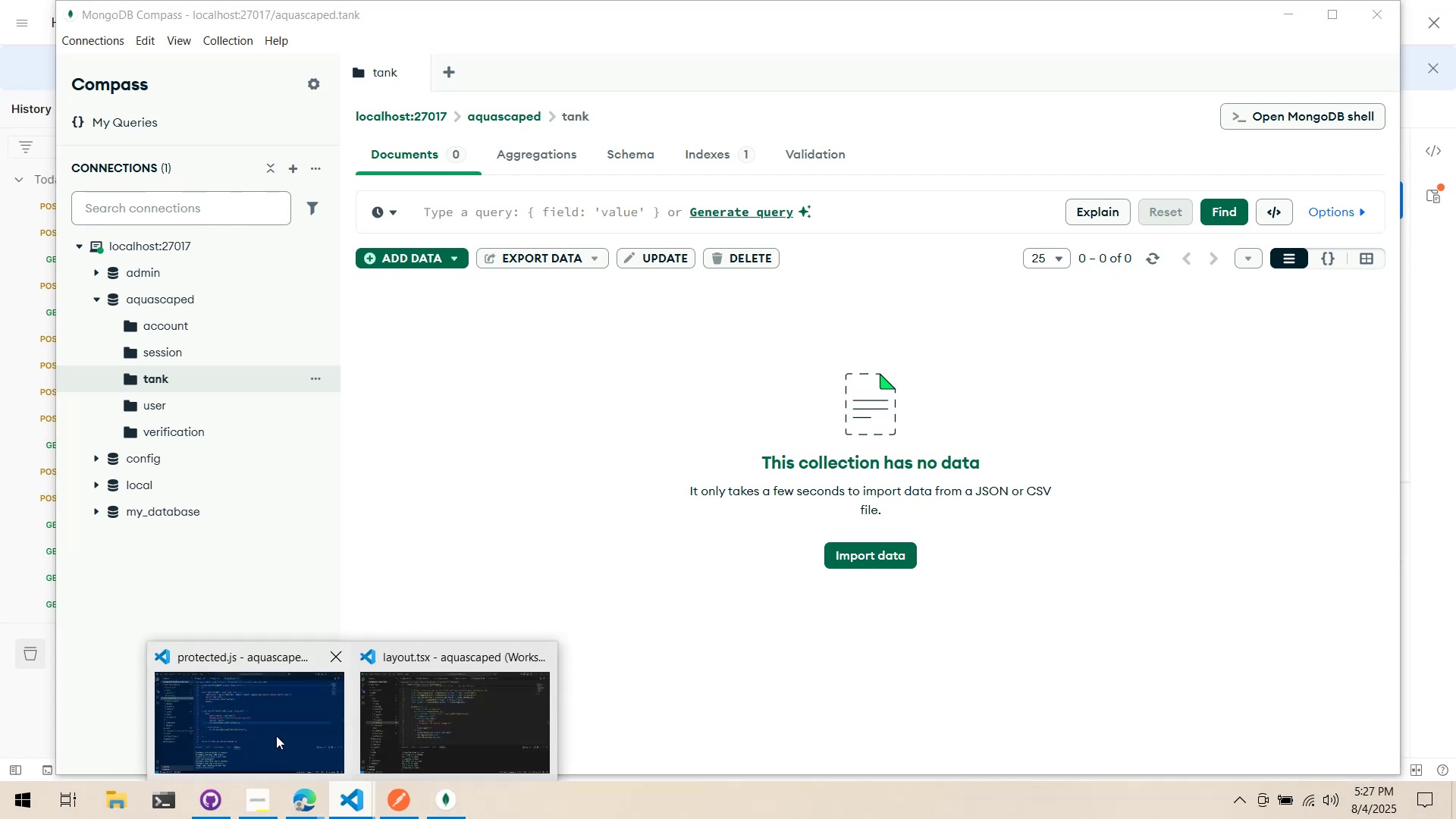 
left_click([276, 736])
 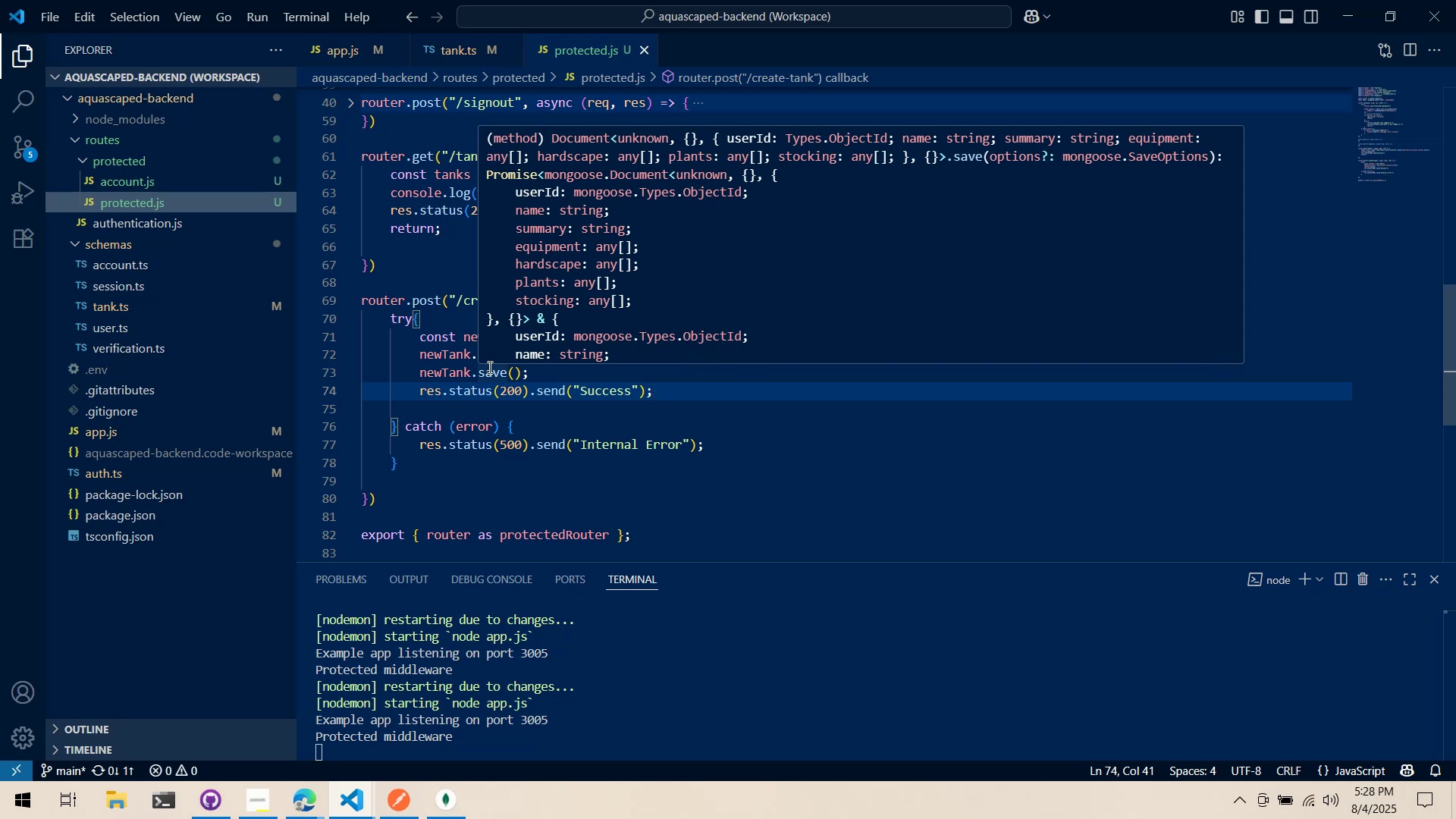 
wait(20.77)
 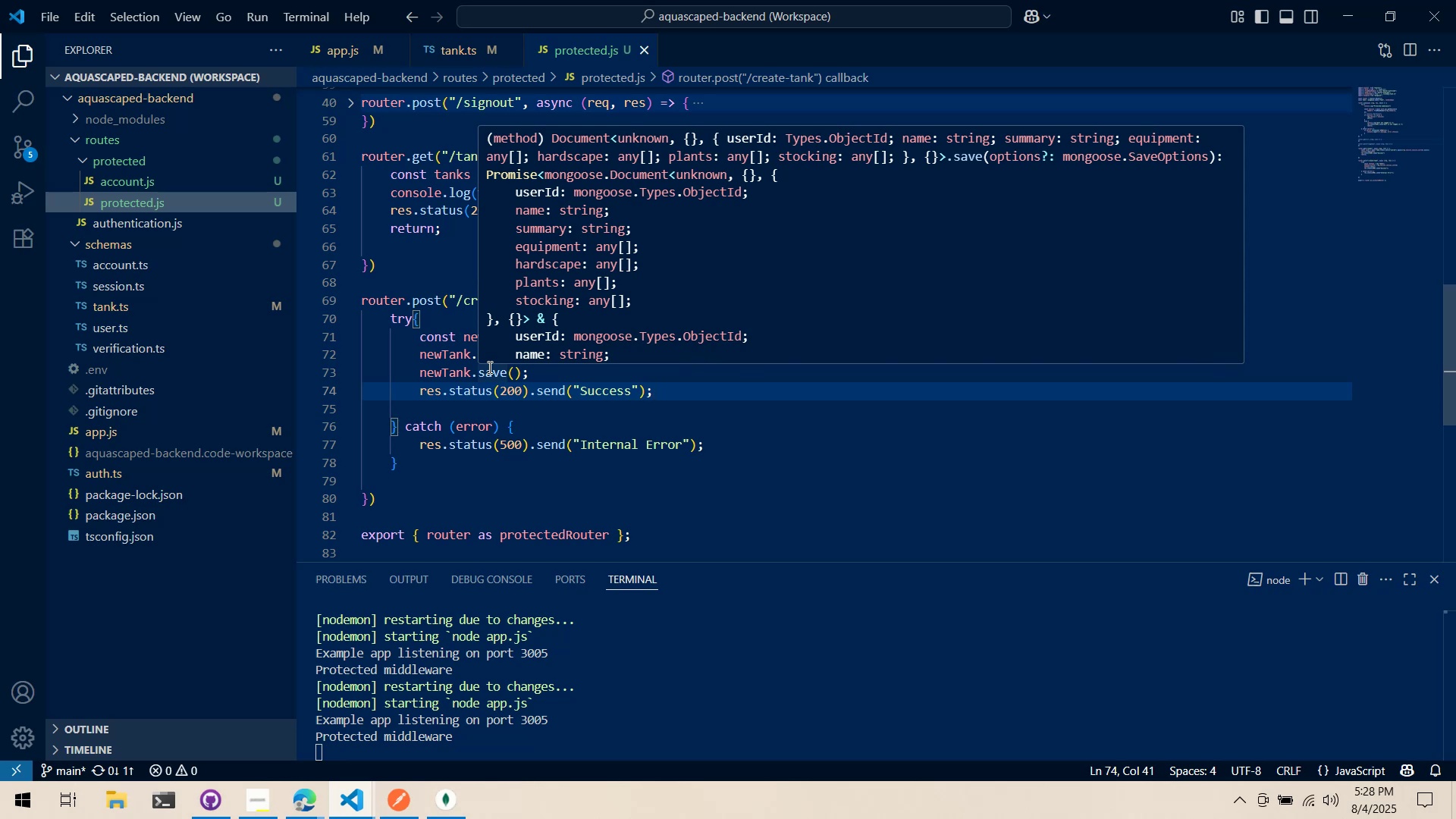 
scroll: coordinate [548, 505], scroll_direction: down, amount: 2.0
 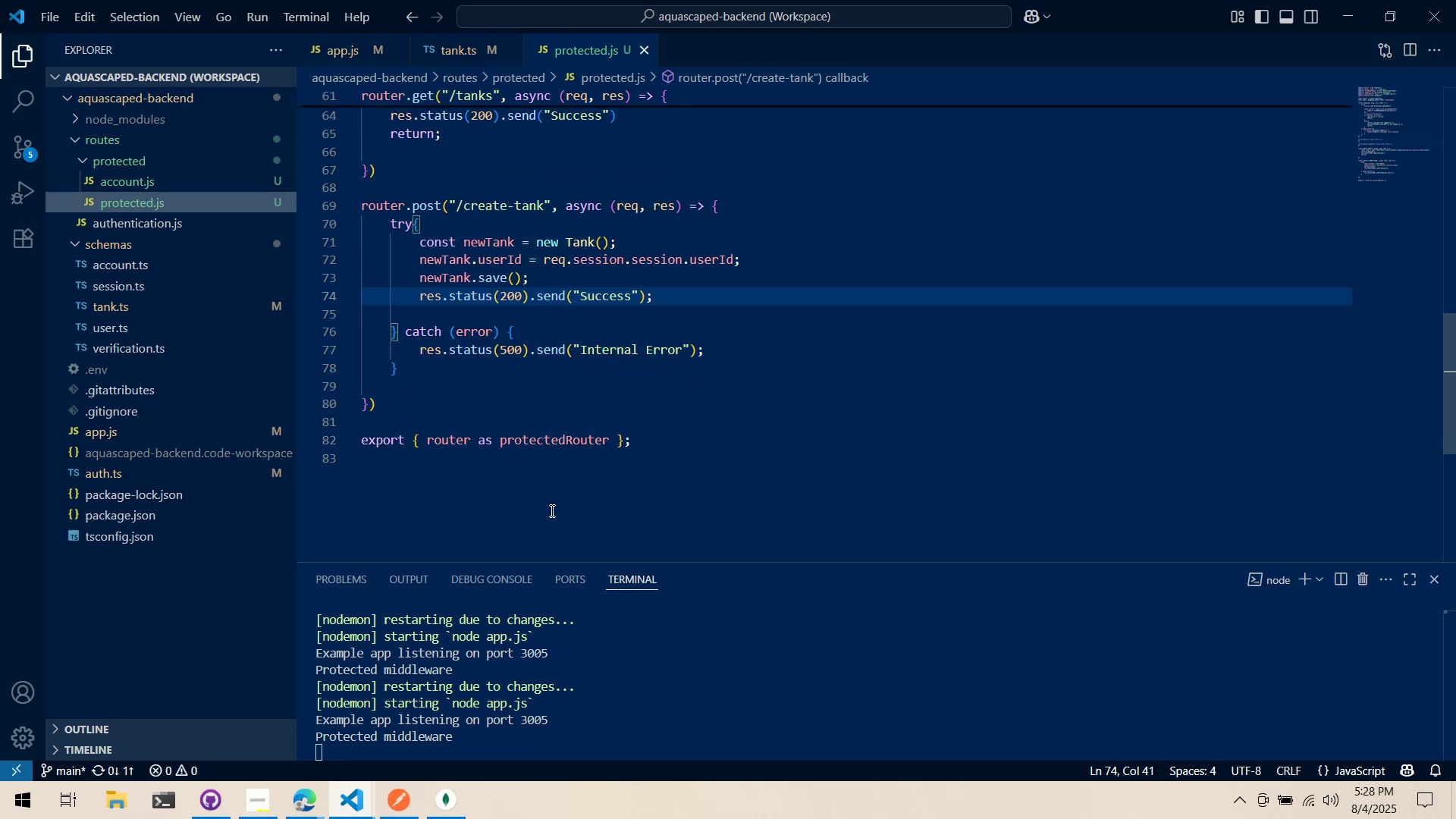 
key(Alt+AltLeft)
 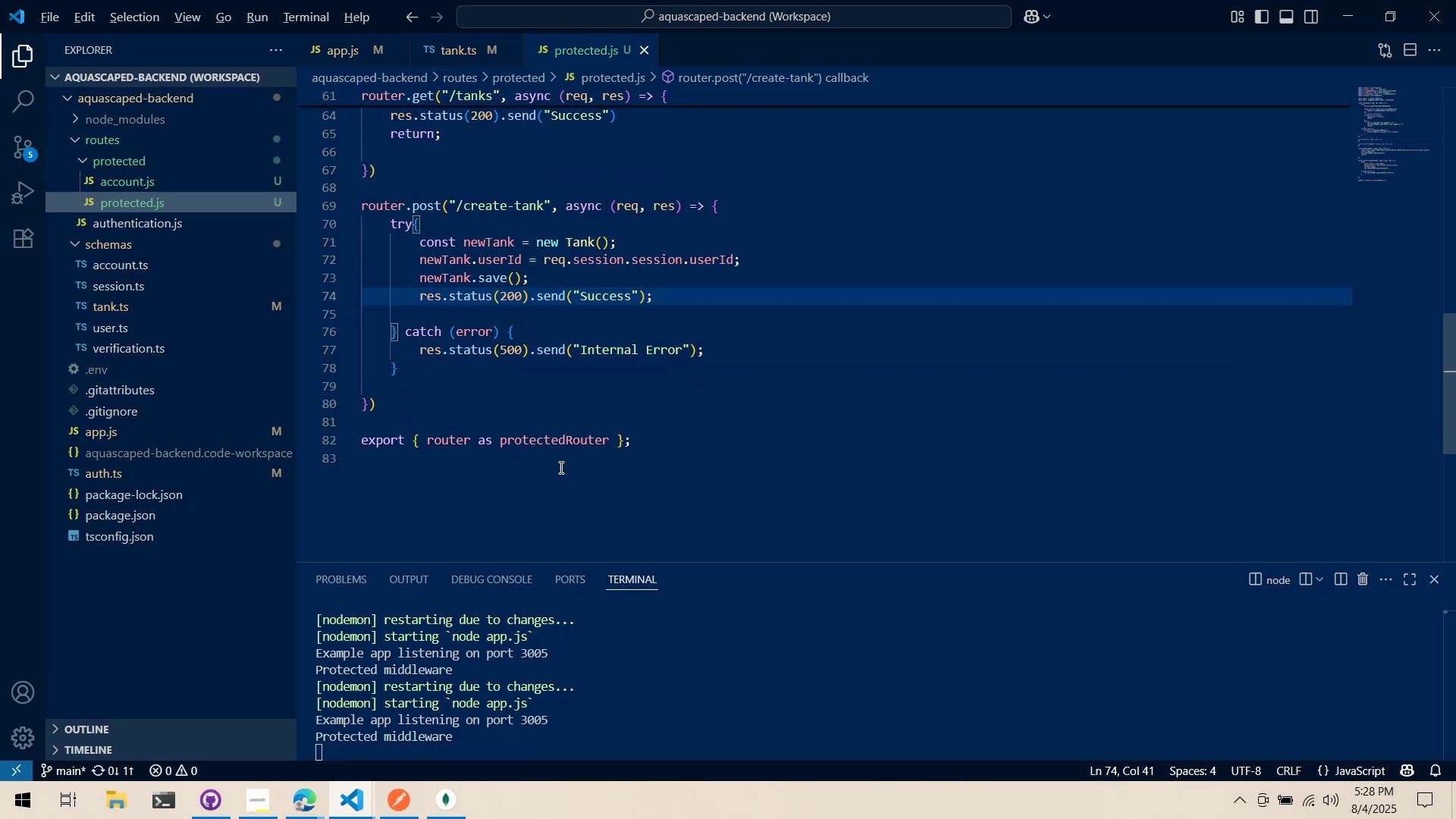 
key(Alt+Tab)
 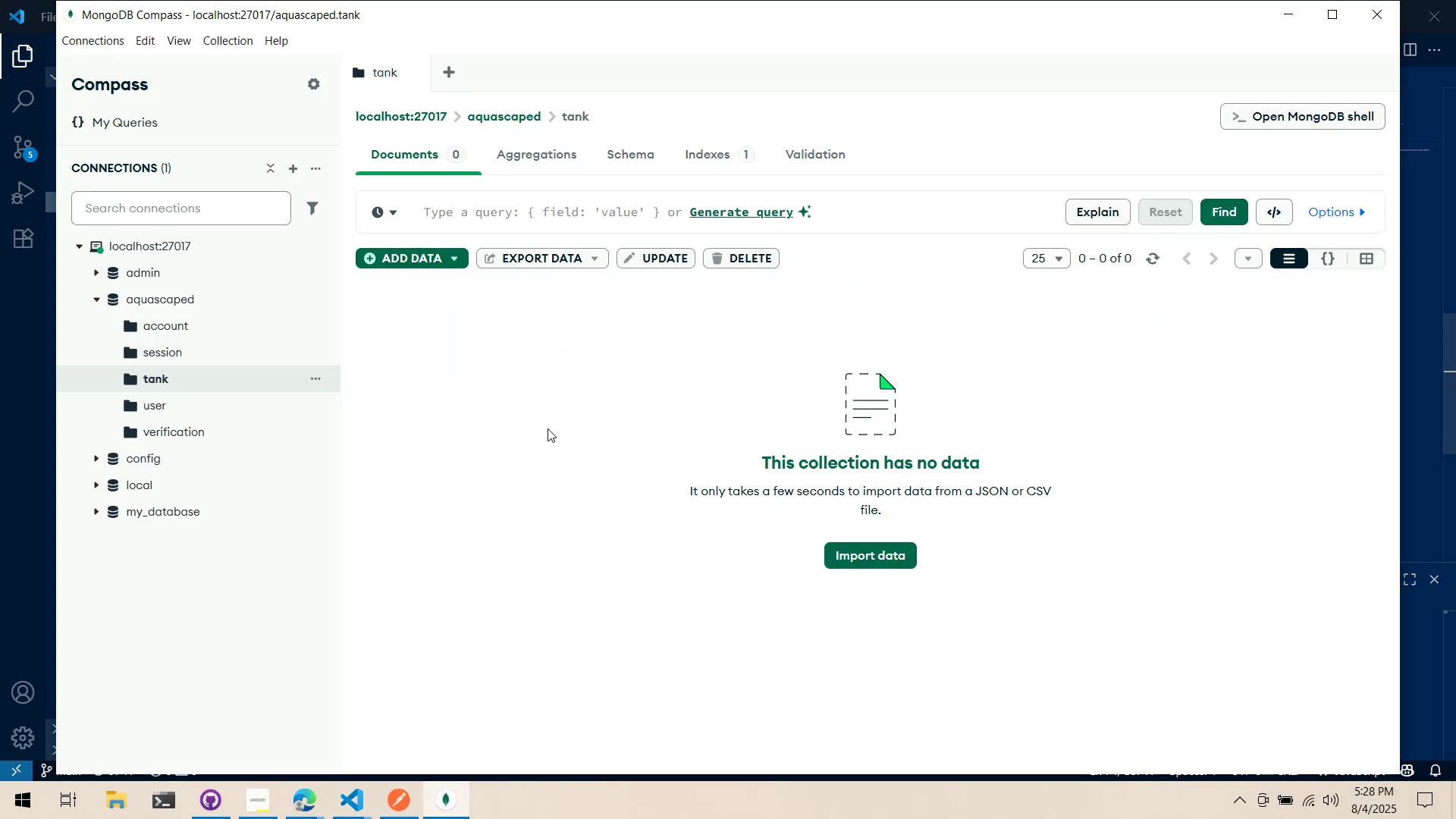 
key(Alt+AltLeft)
 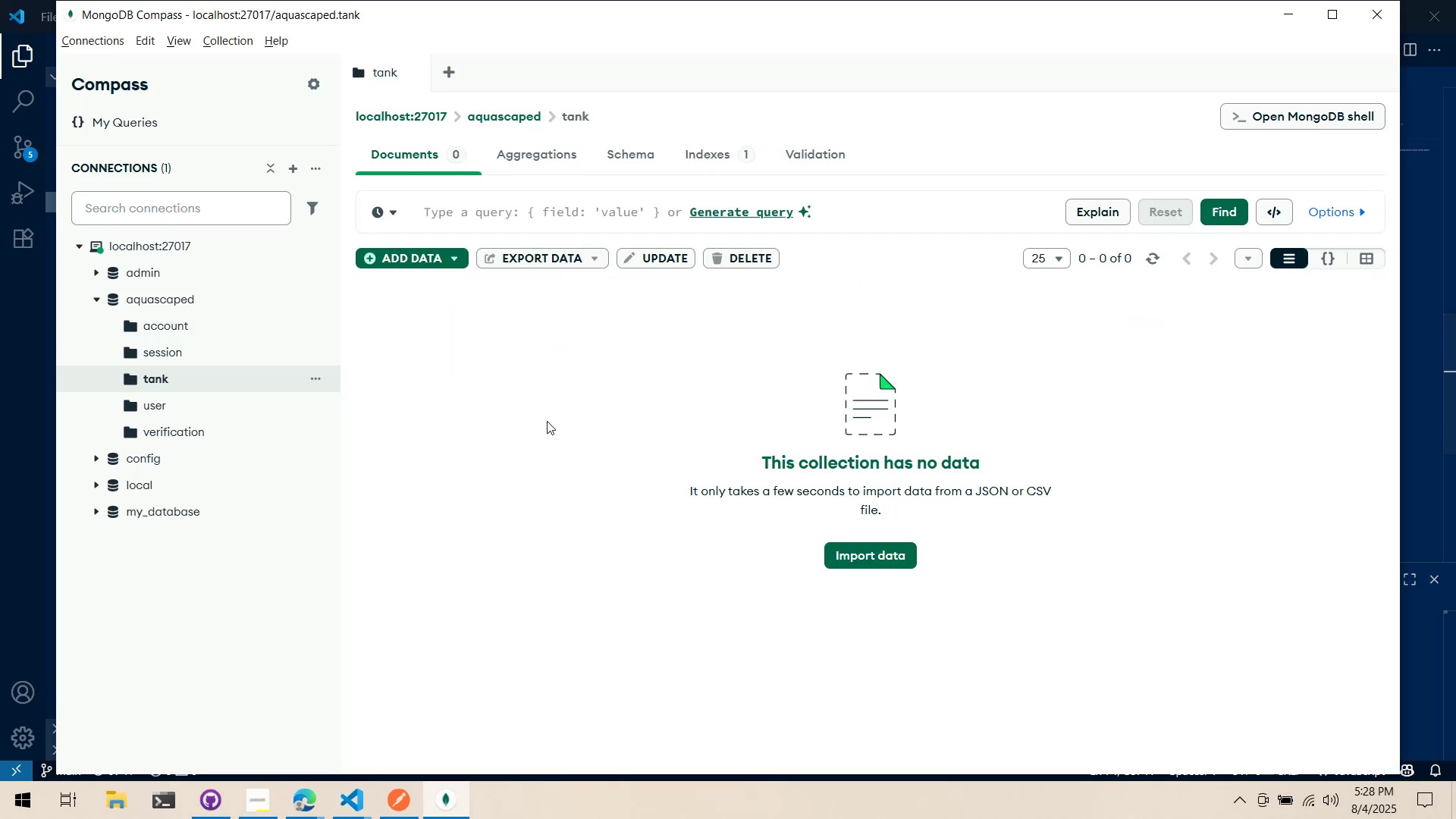 
key(Alt+Tab)
 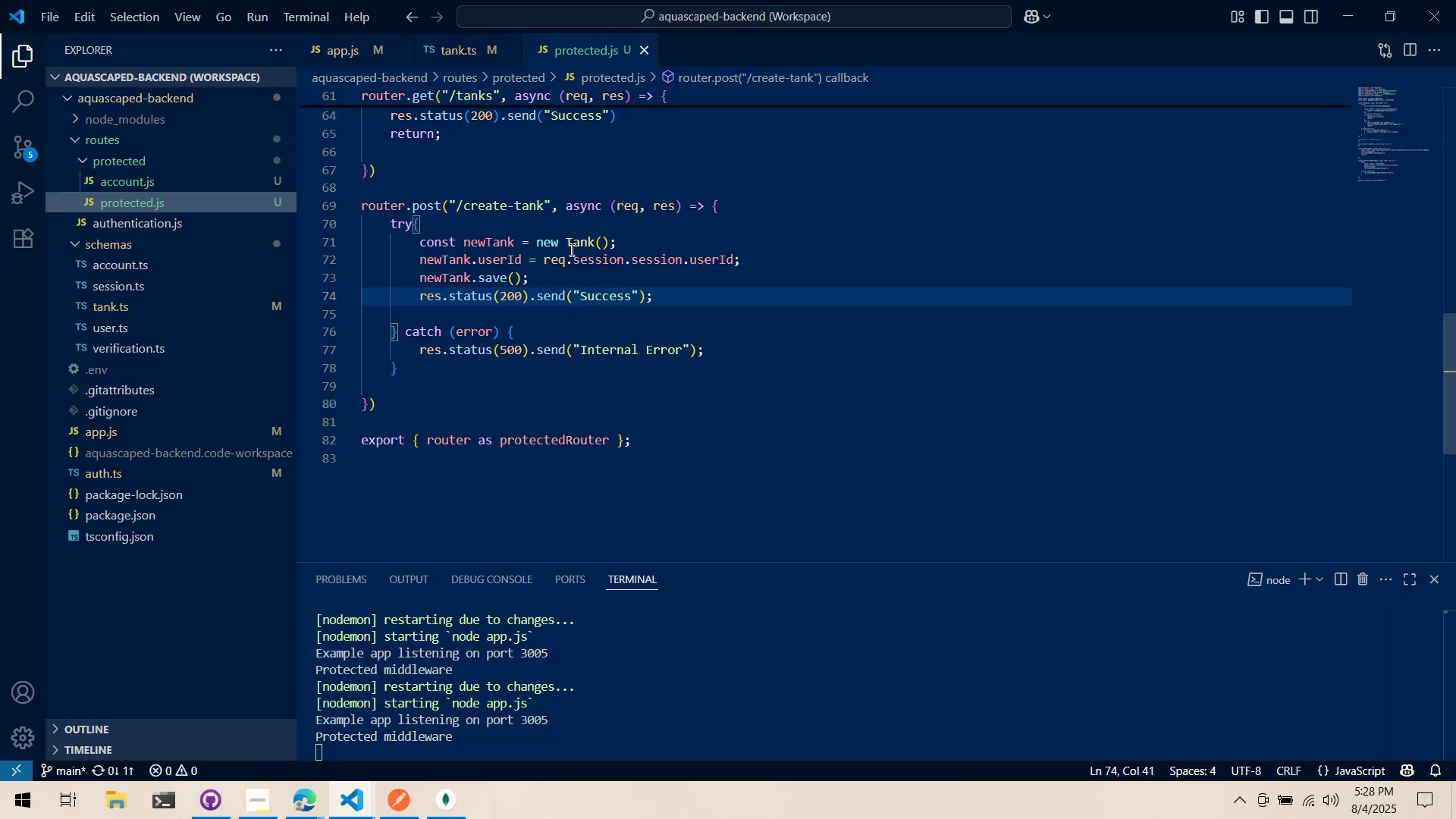 
key(Alt+AltLeft)
 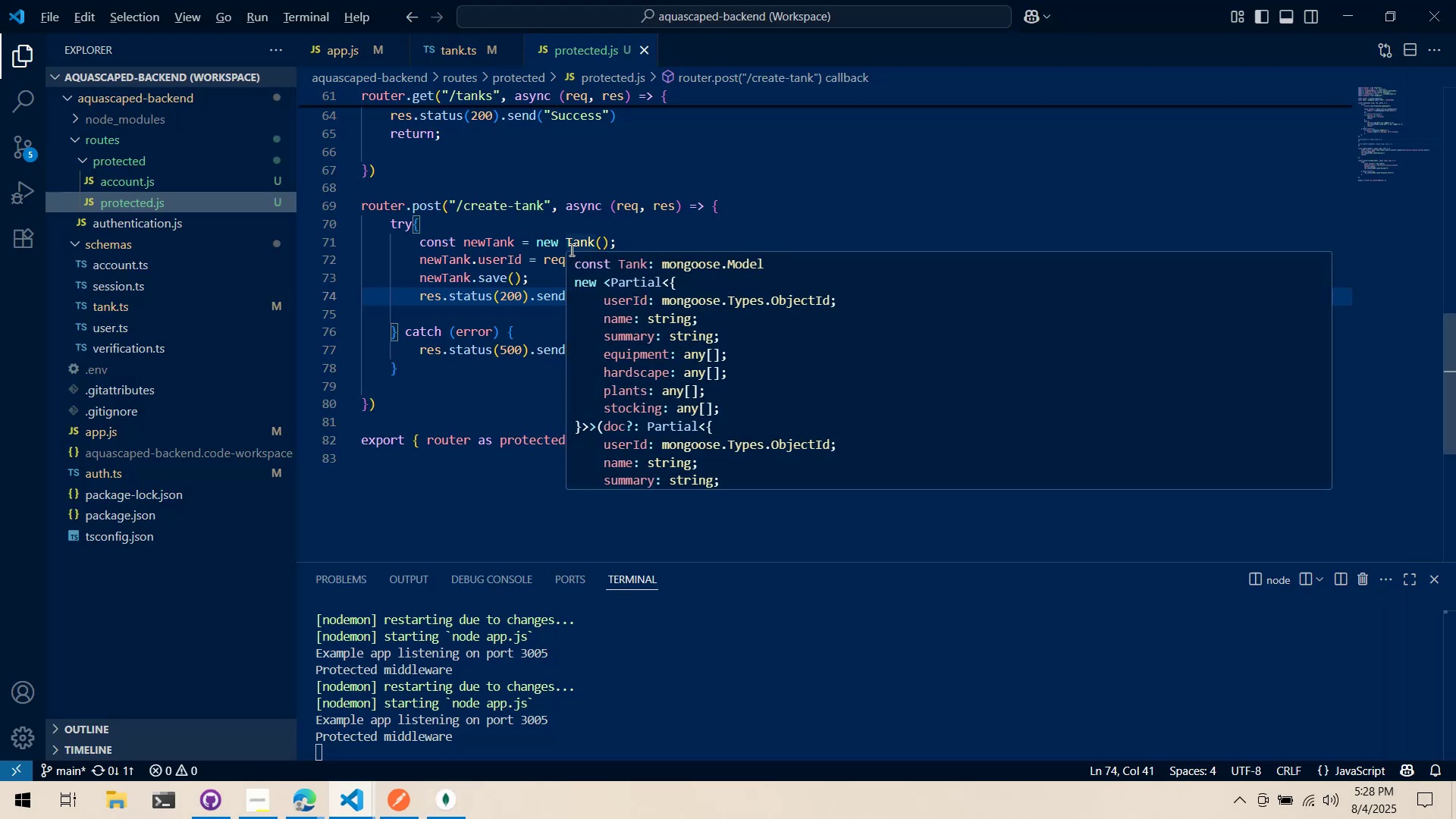 
key(Alt+Tab)
 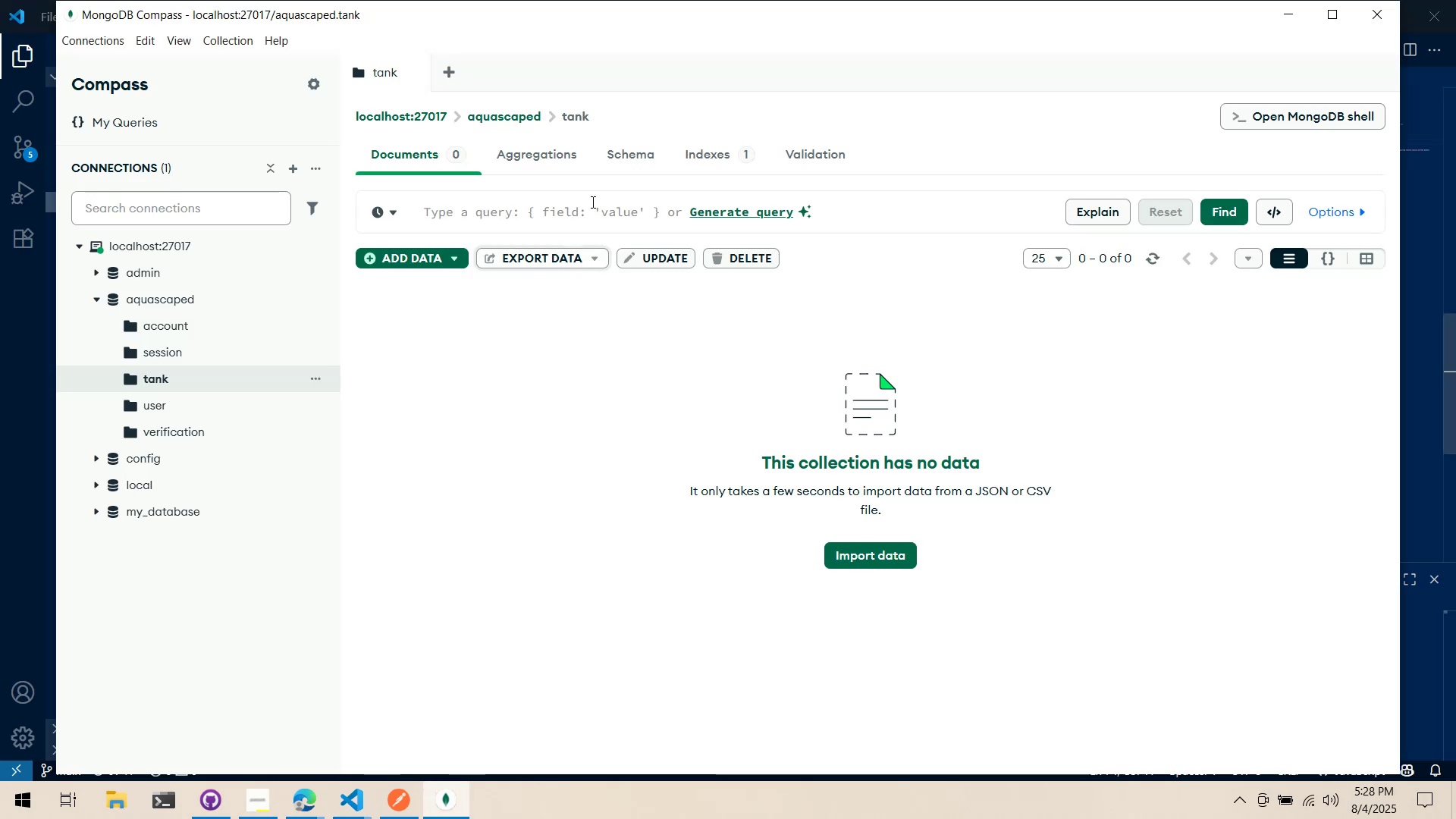 
key(Alt+Tab)
 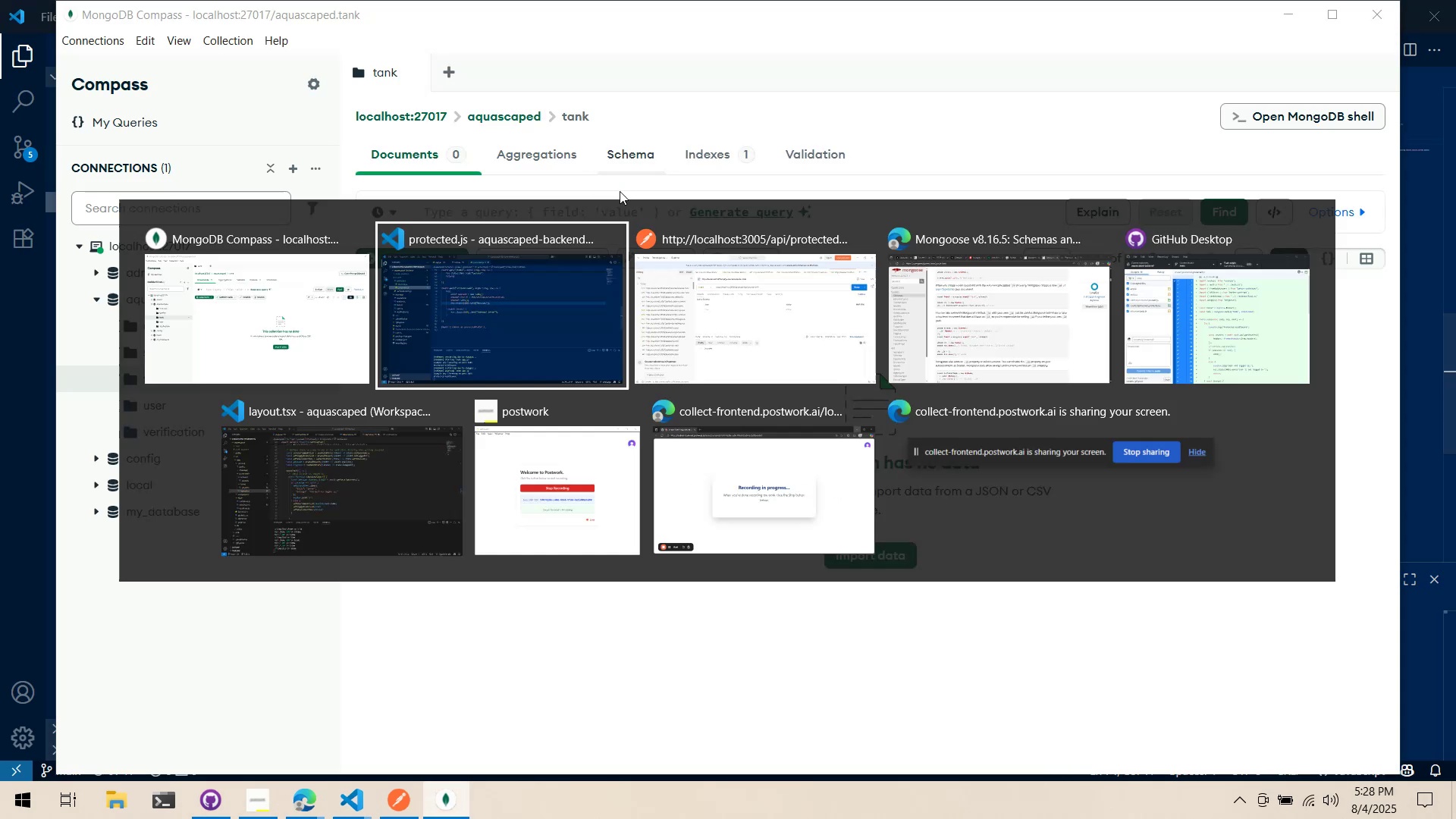 
key(Alt+Tab)
 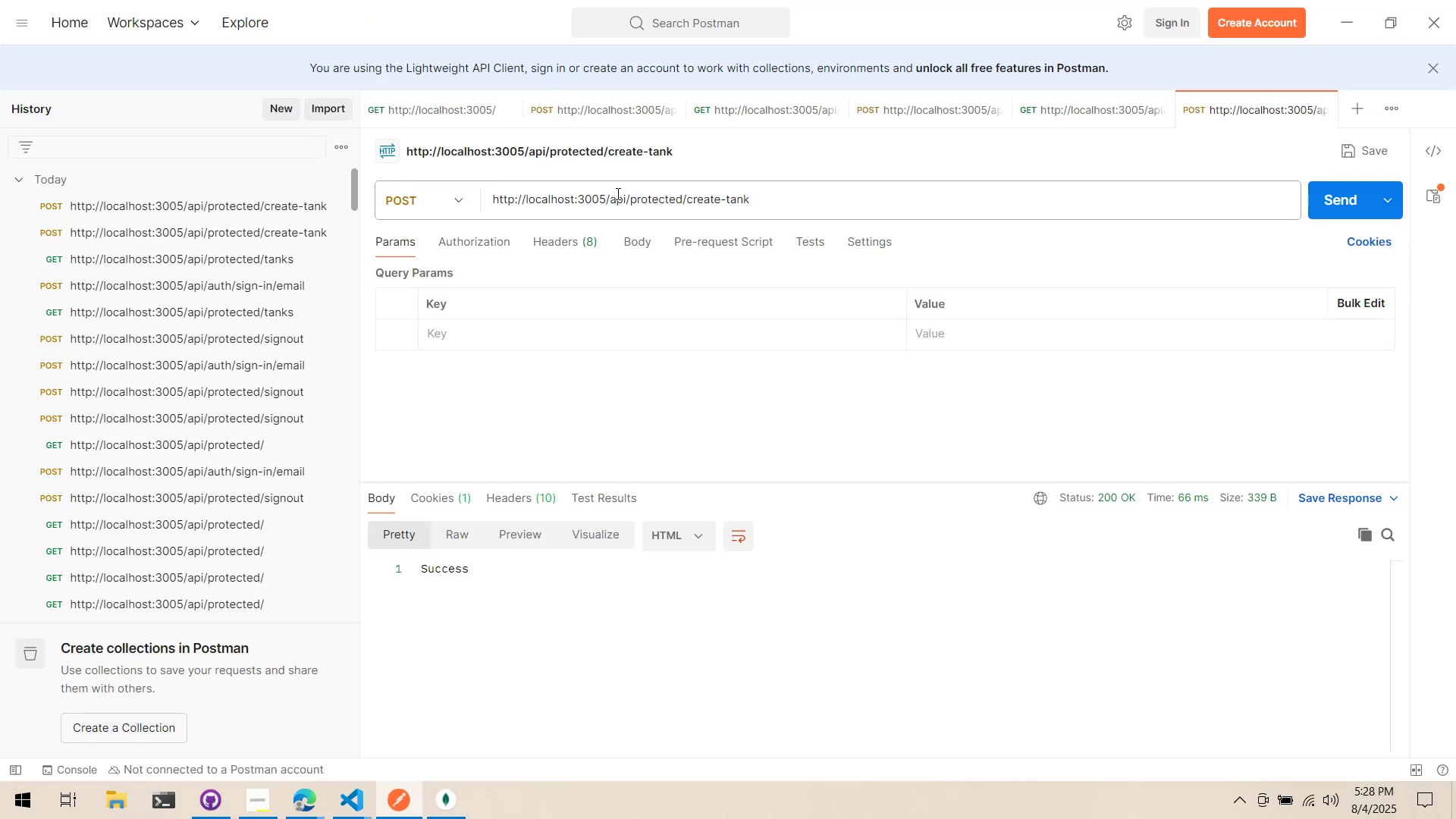 
key(Alt+Tab)
 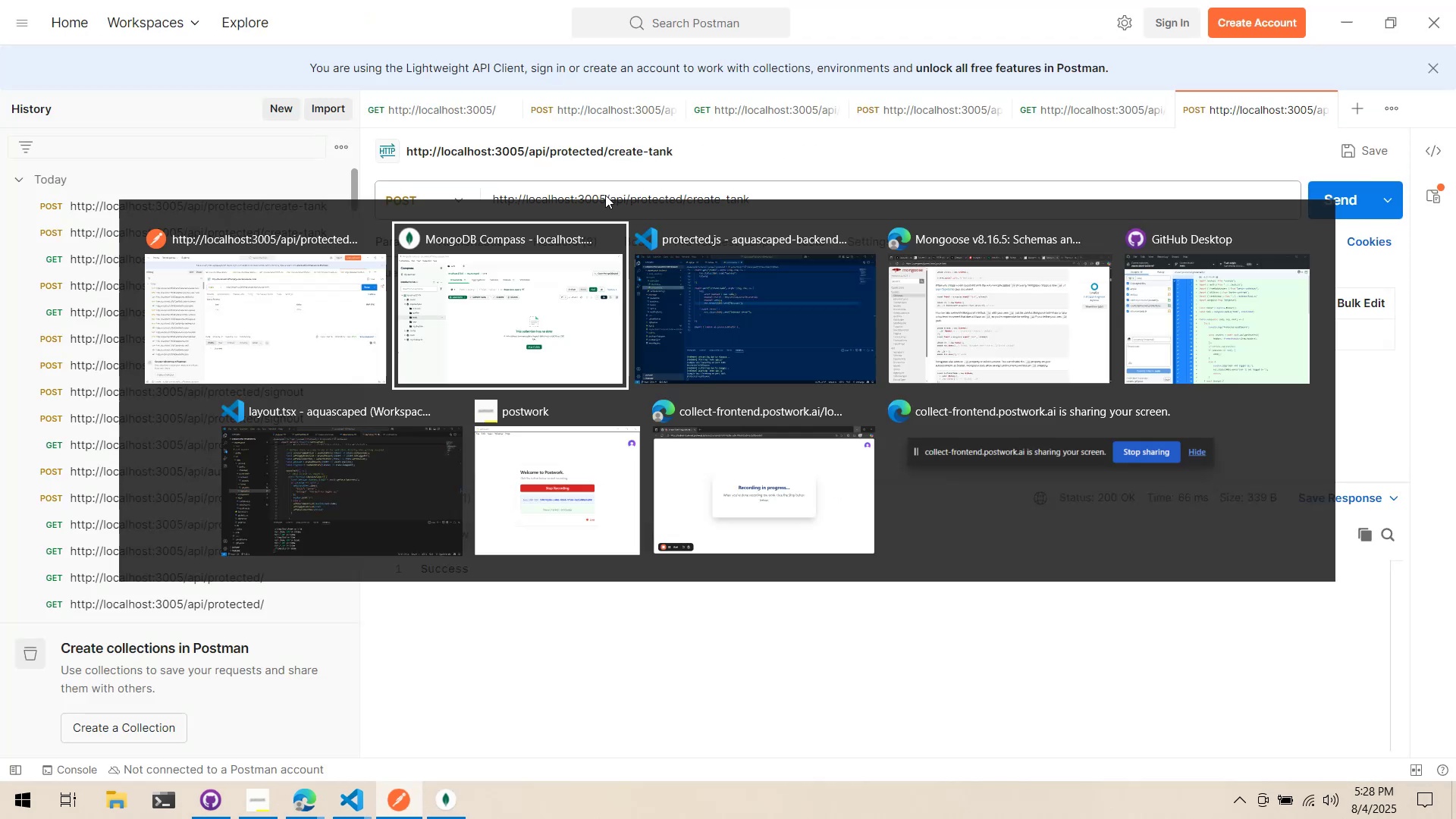 
key(Alt+Tab)
 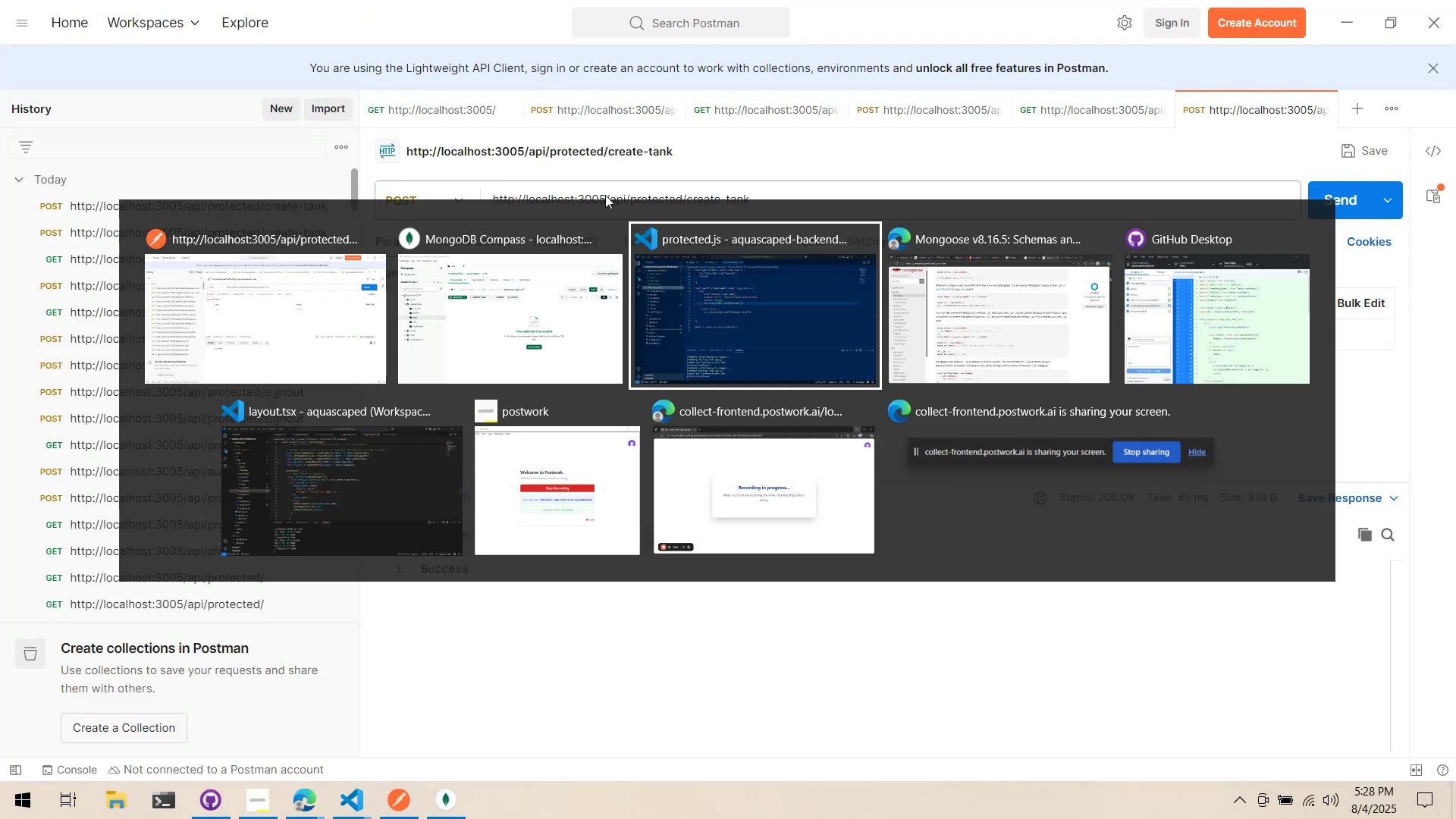 
key(Alt+Tab)
 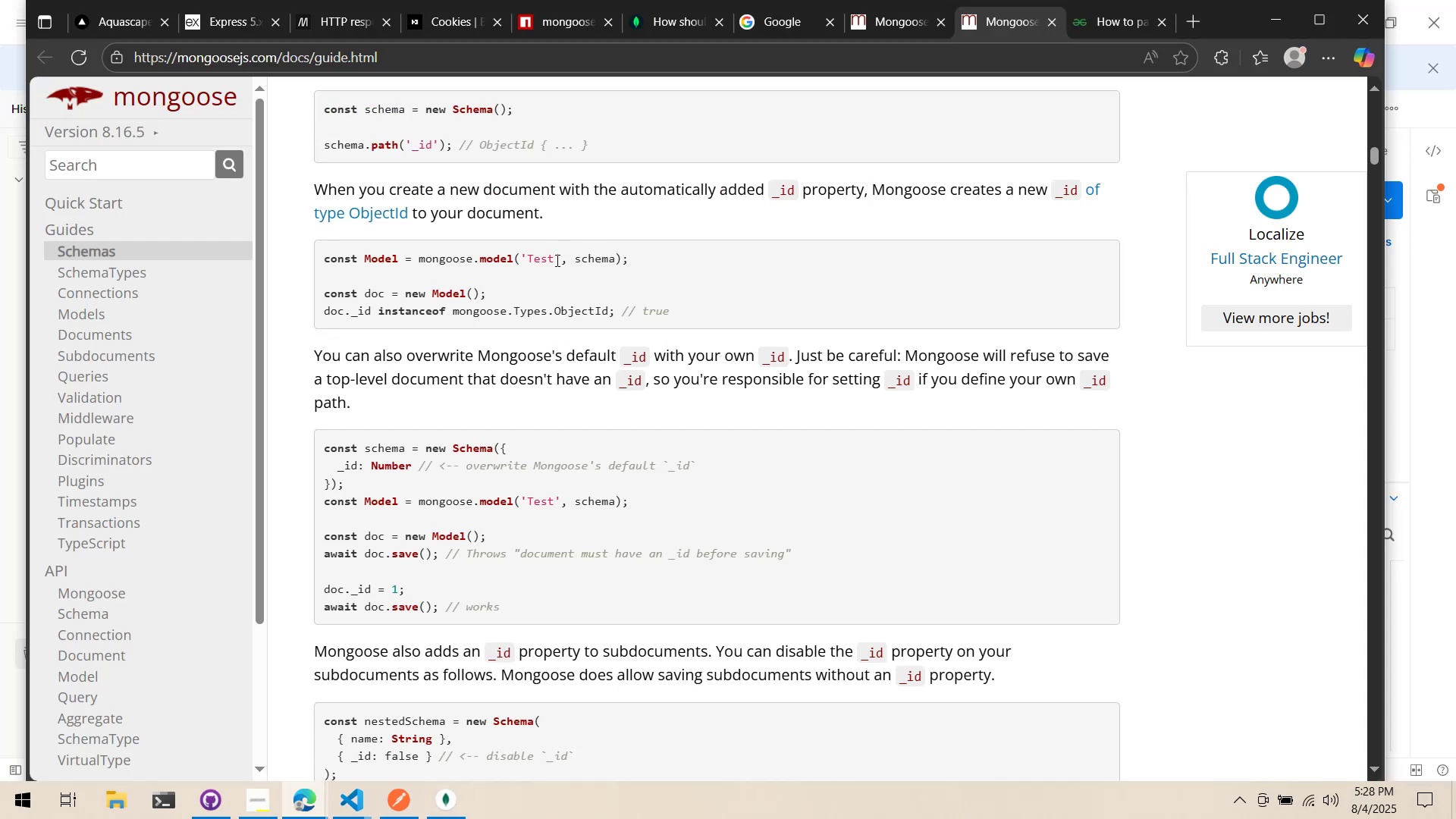 
scroll: coordinate [504, 382], scroll_direction: down, amount: 1.0
 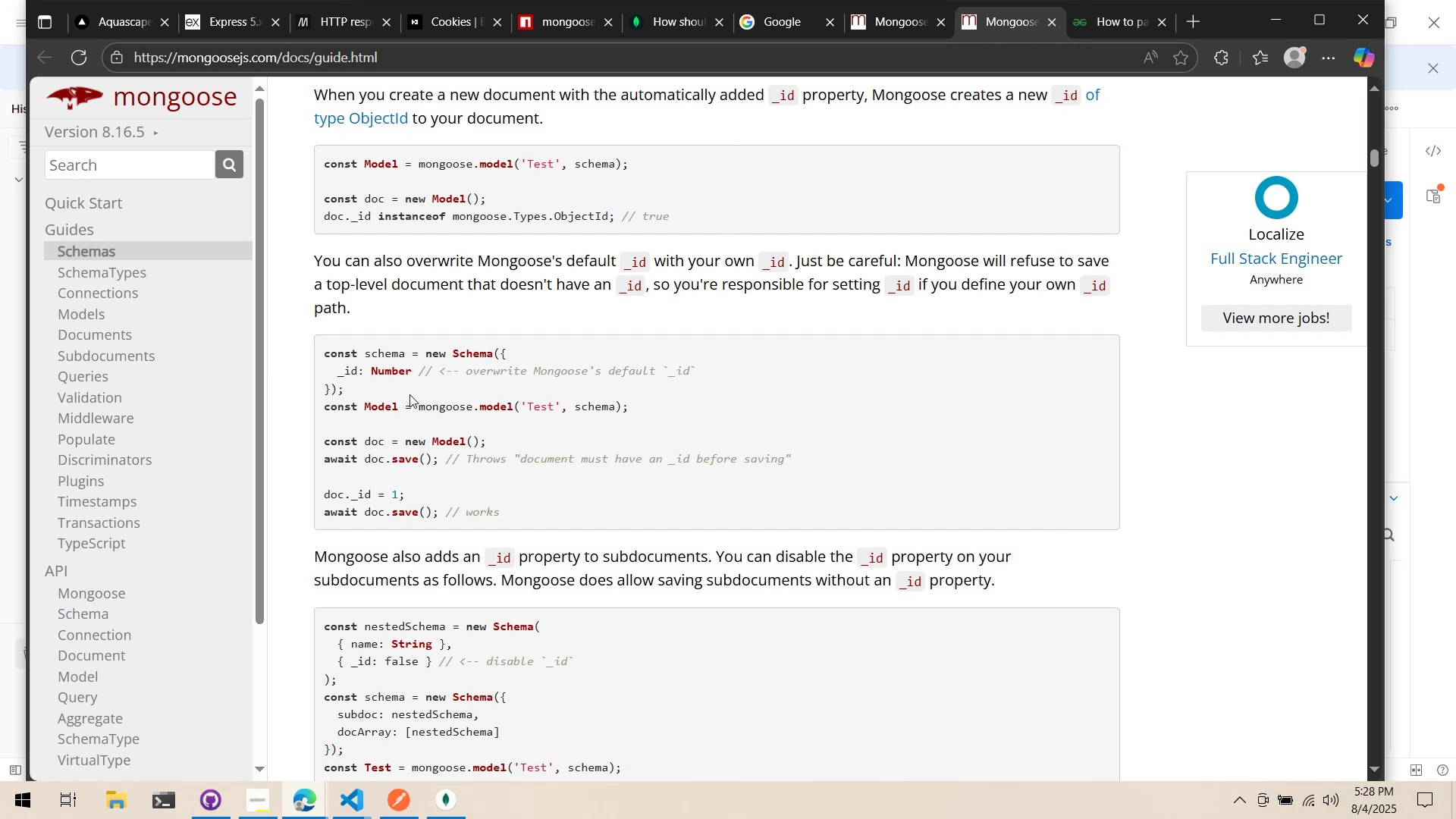 
wait(11.19)
 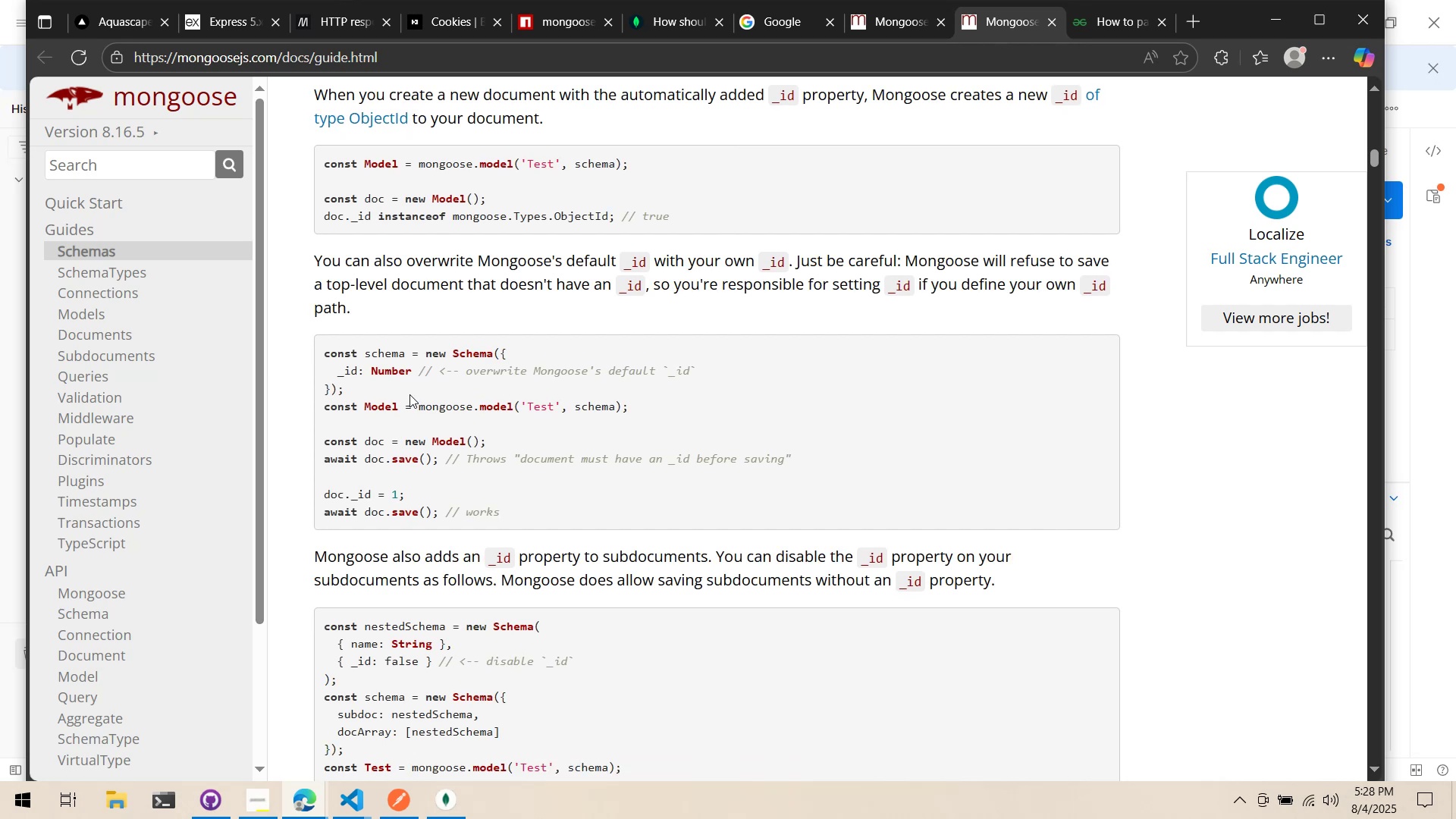 
key(Alt+AltLeft)
 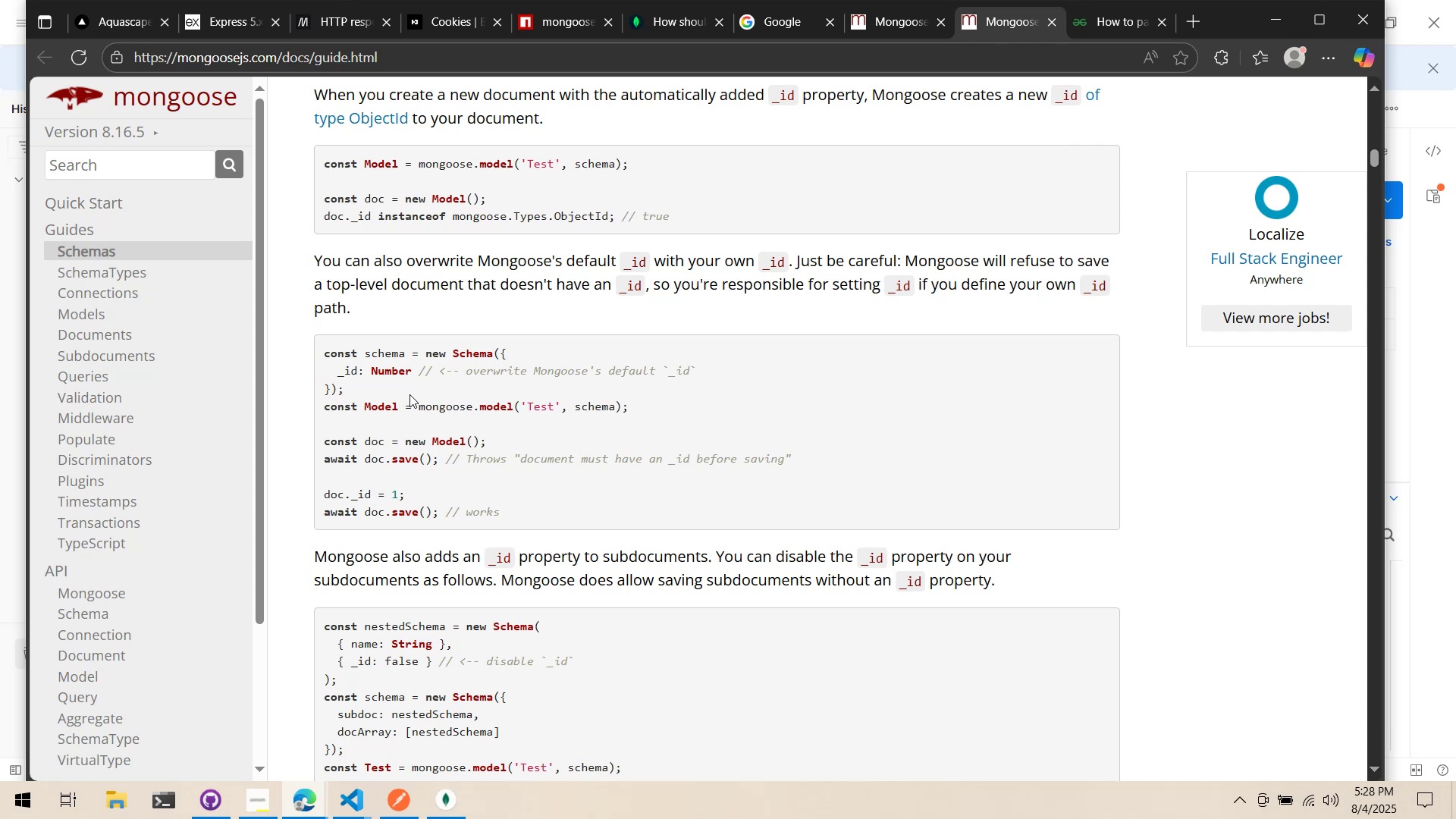 
key(Alt+Tab)
 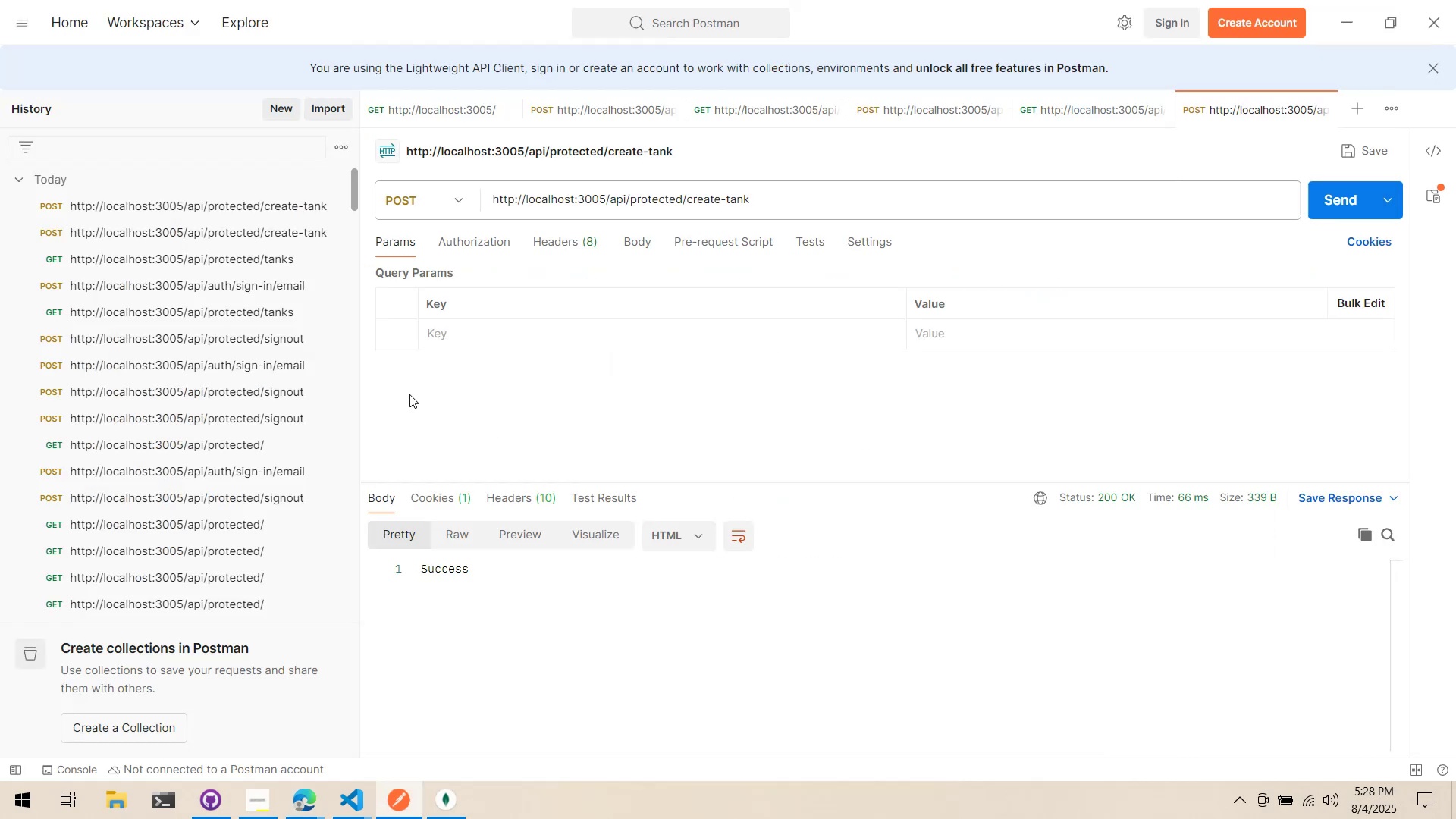 
key(Alt+AltLeft)
 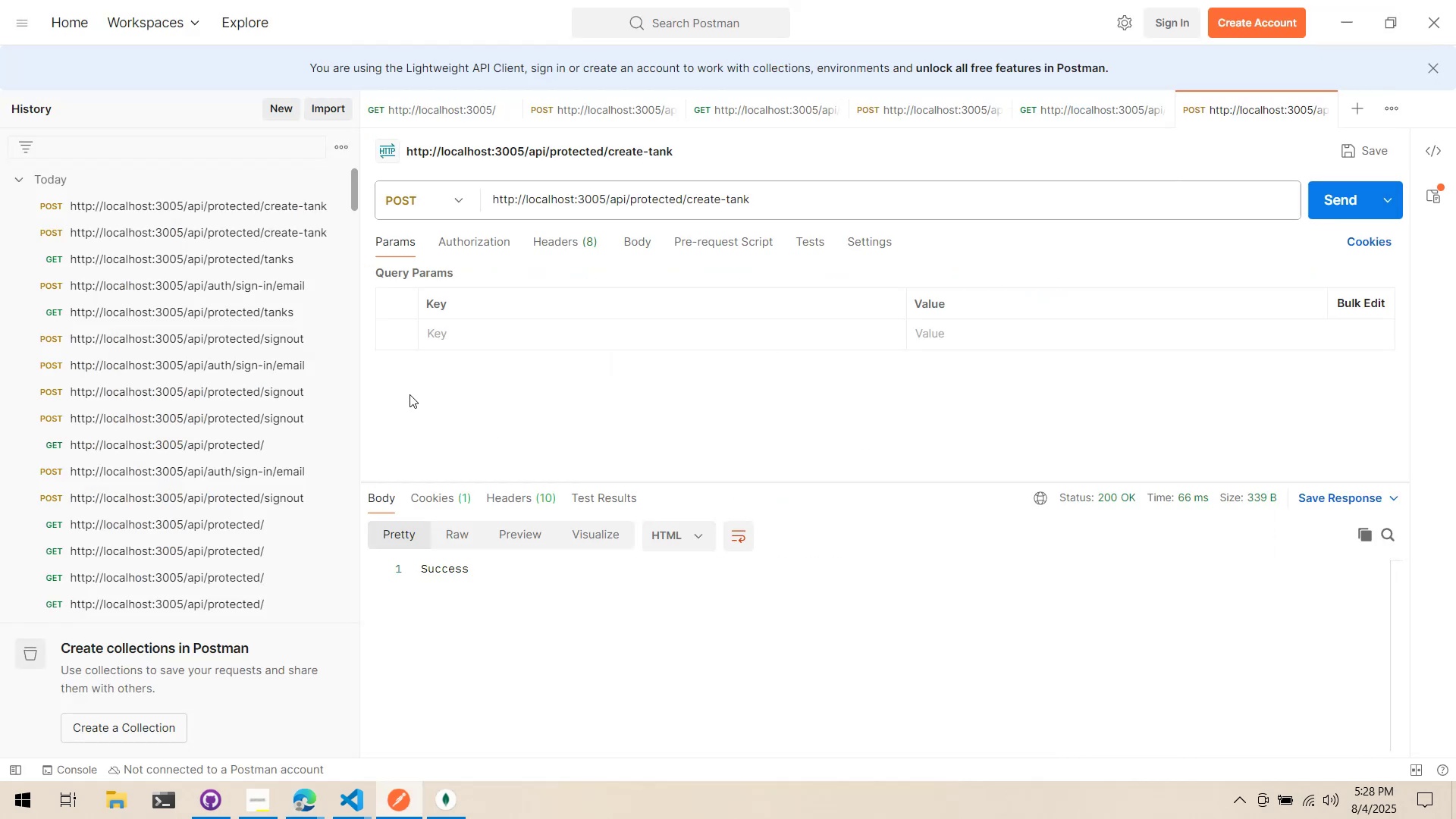 
key(Alt+Tab)
 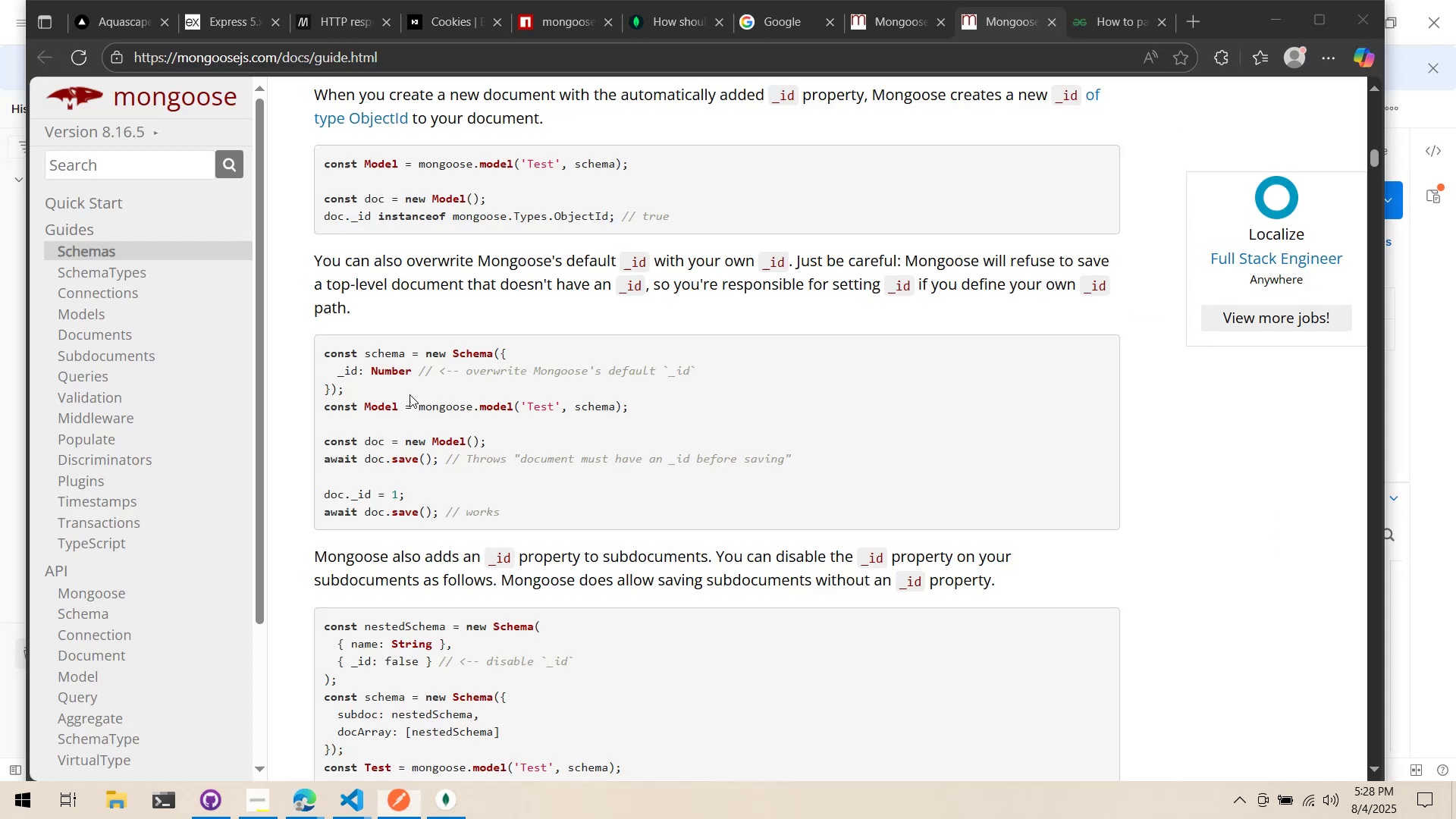 
key(Alt+Tab)
 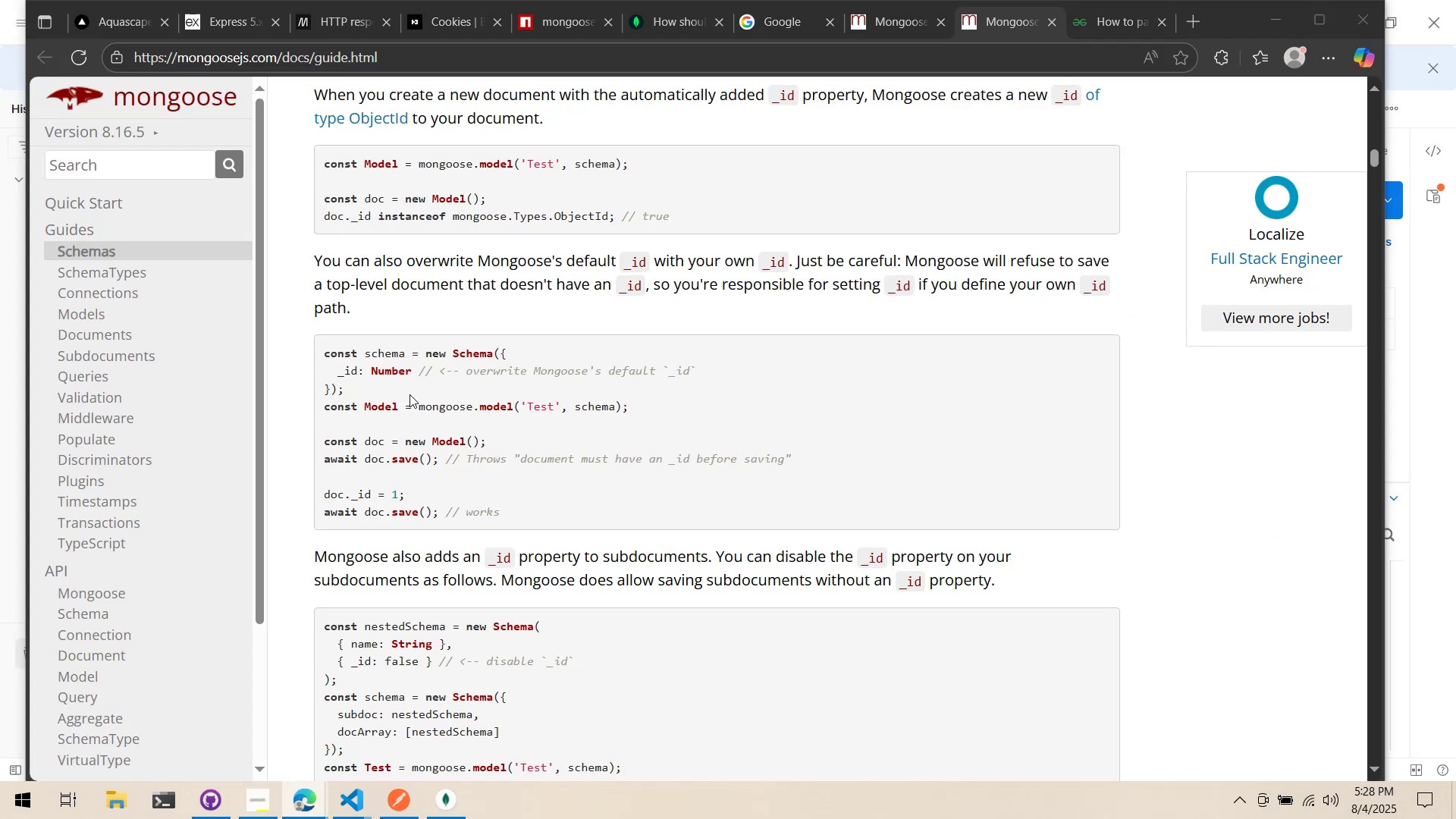 
key(Alt+Tab)
 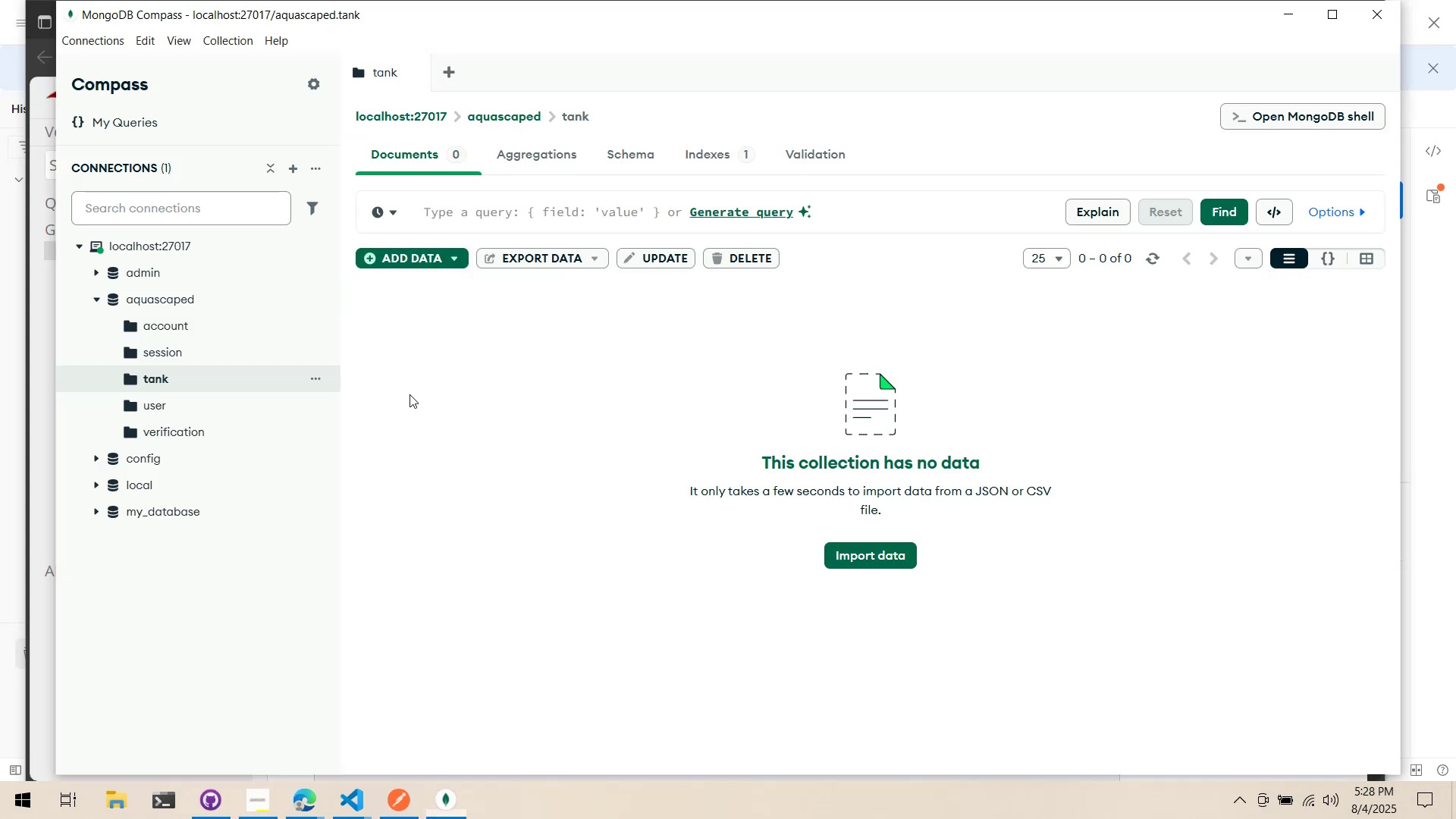 
key(Alt+AltLeft)
 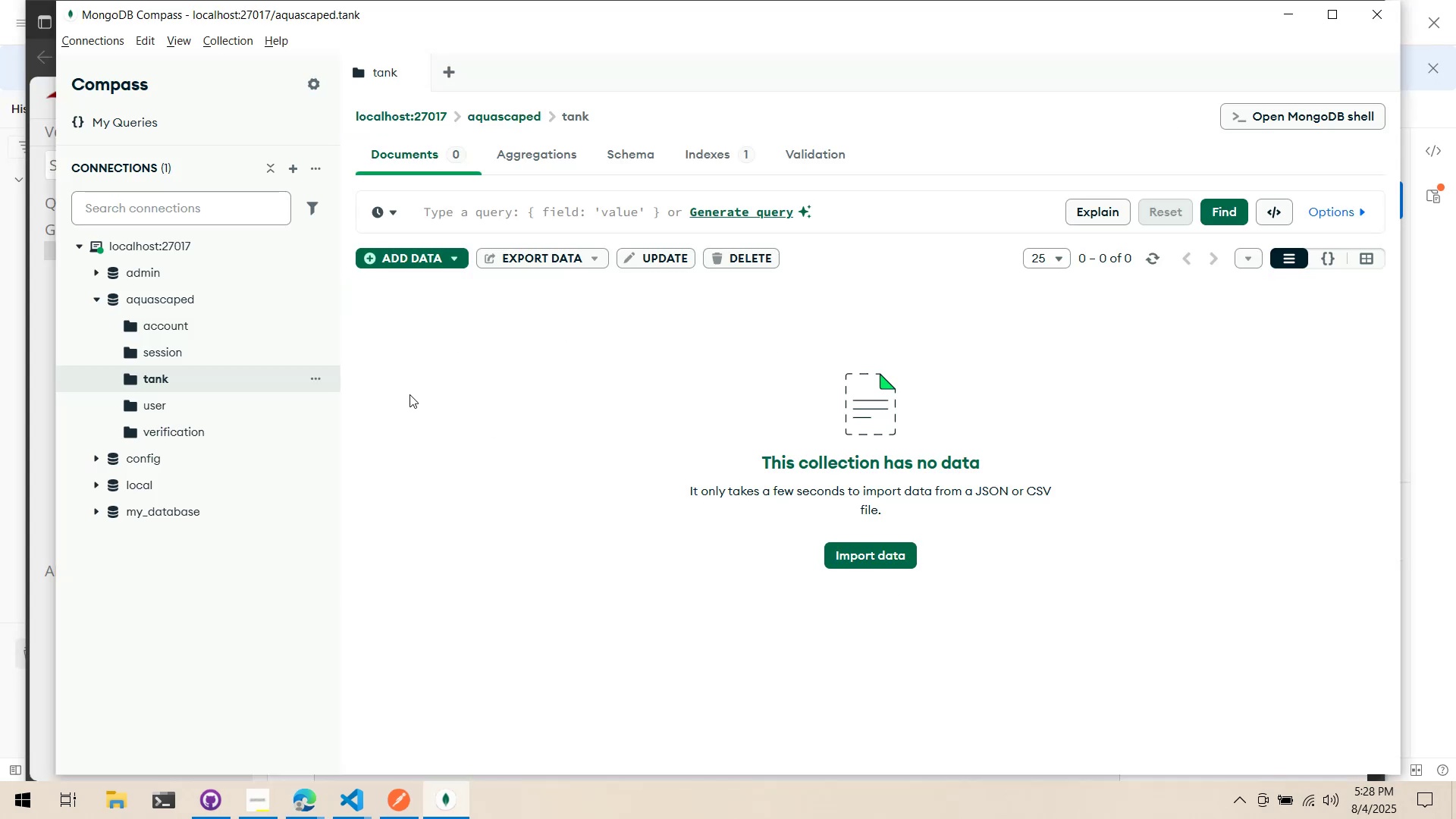 
key(Alt+Tab)
 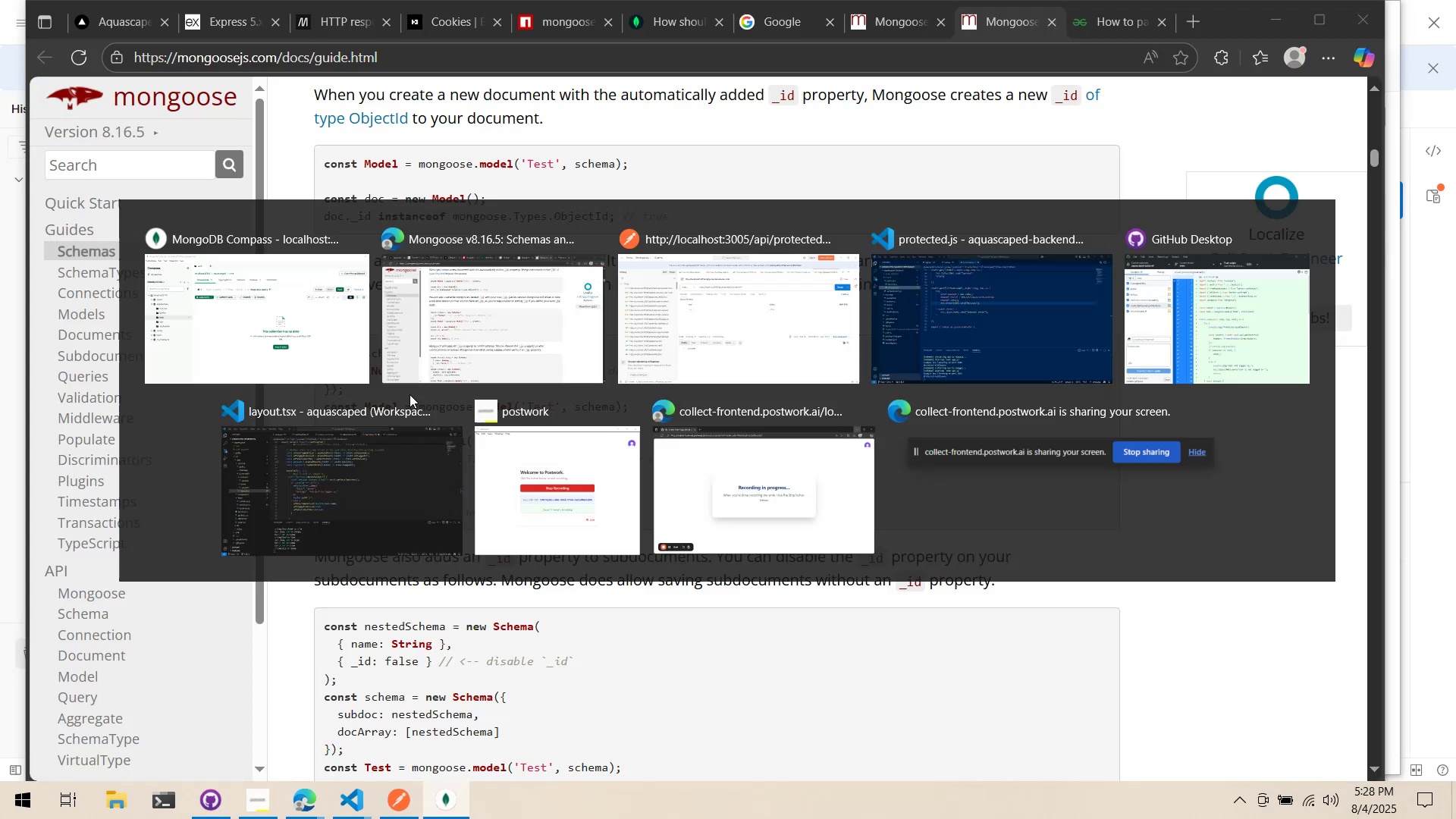 
key(Alt+Tab)
 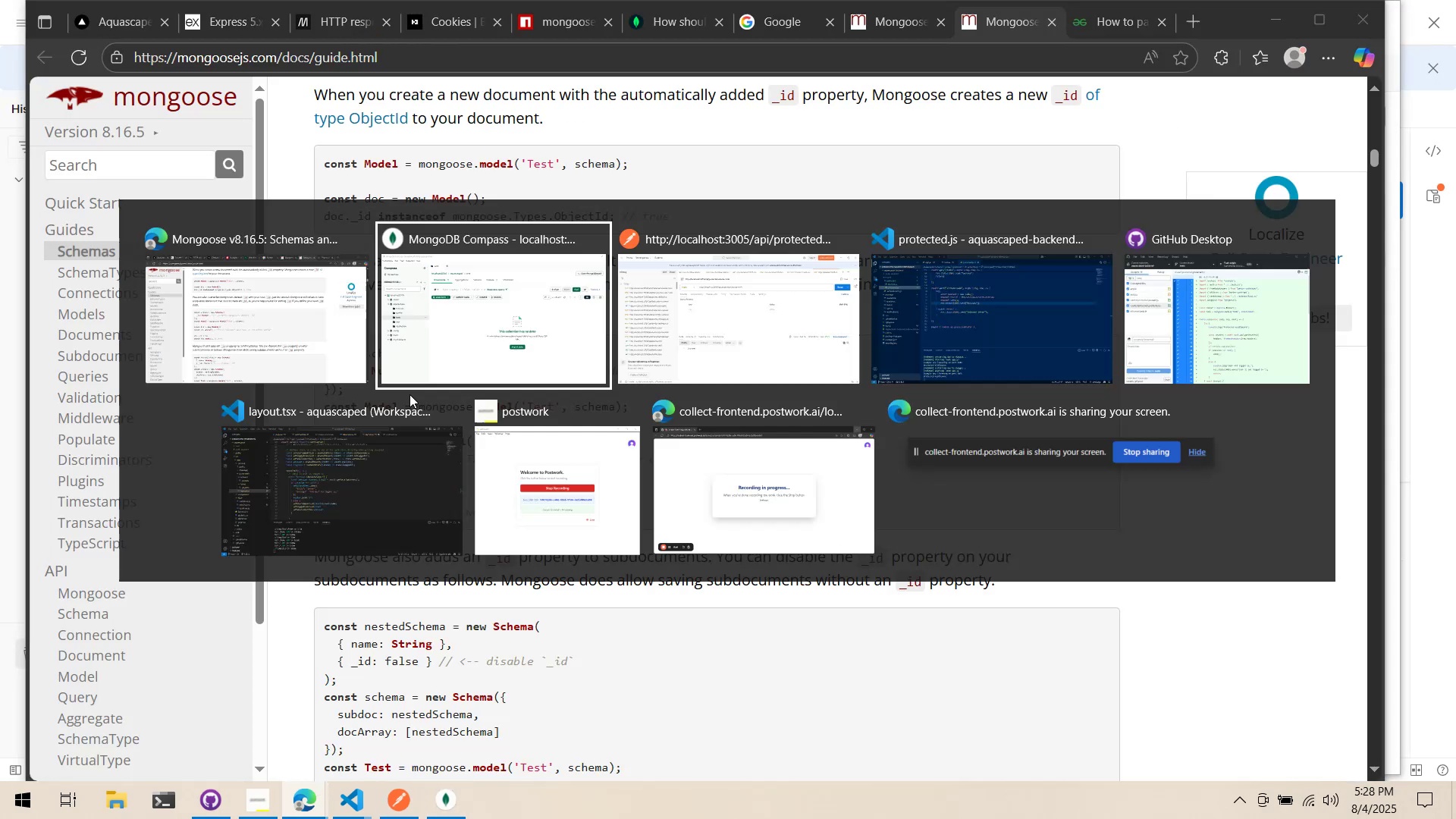 
key(Alt+Tab)
 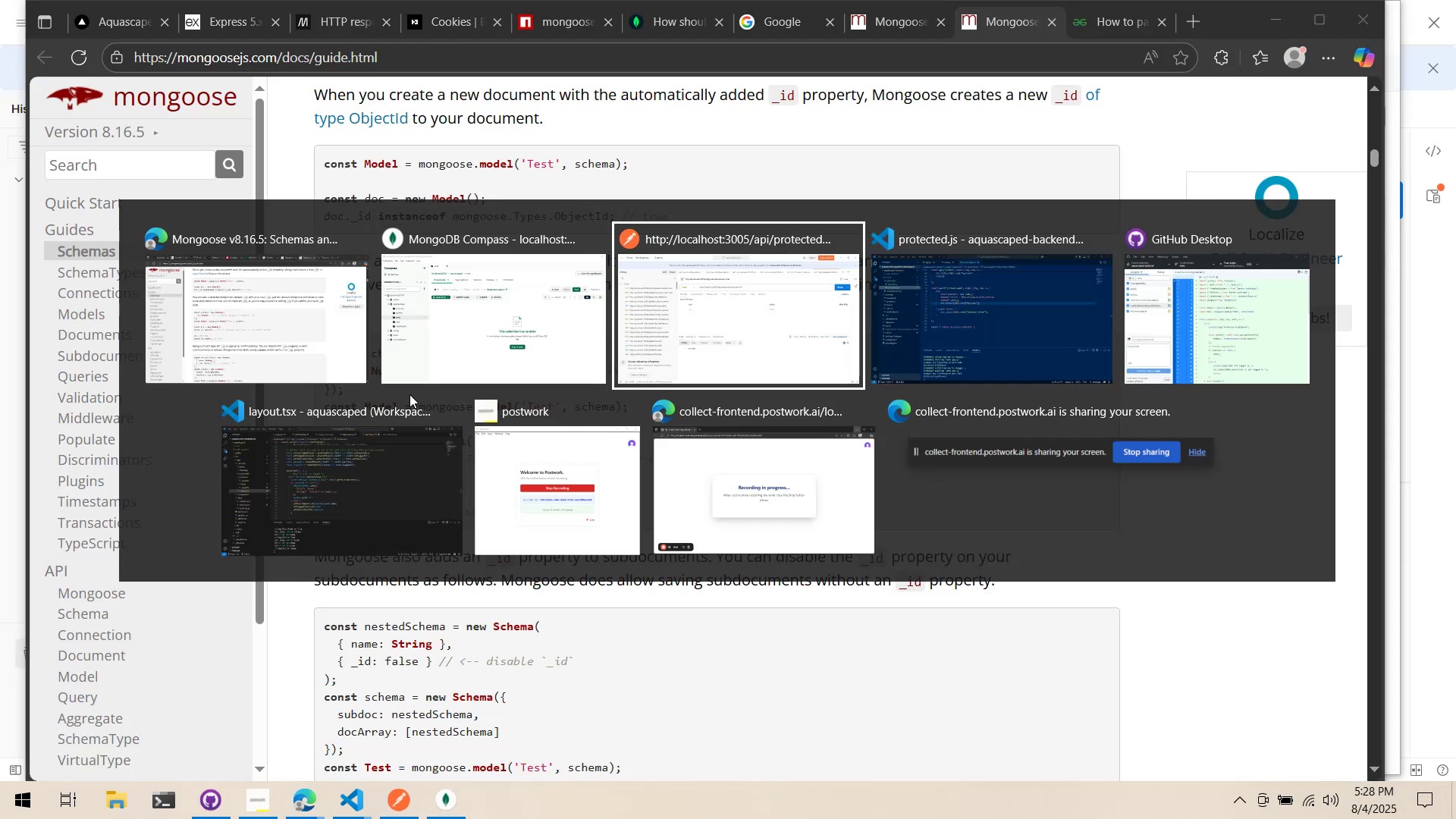 
key(Alt+Tab)
 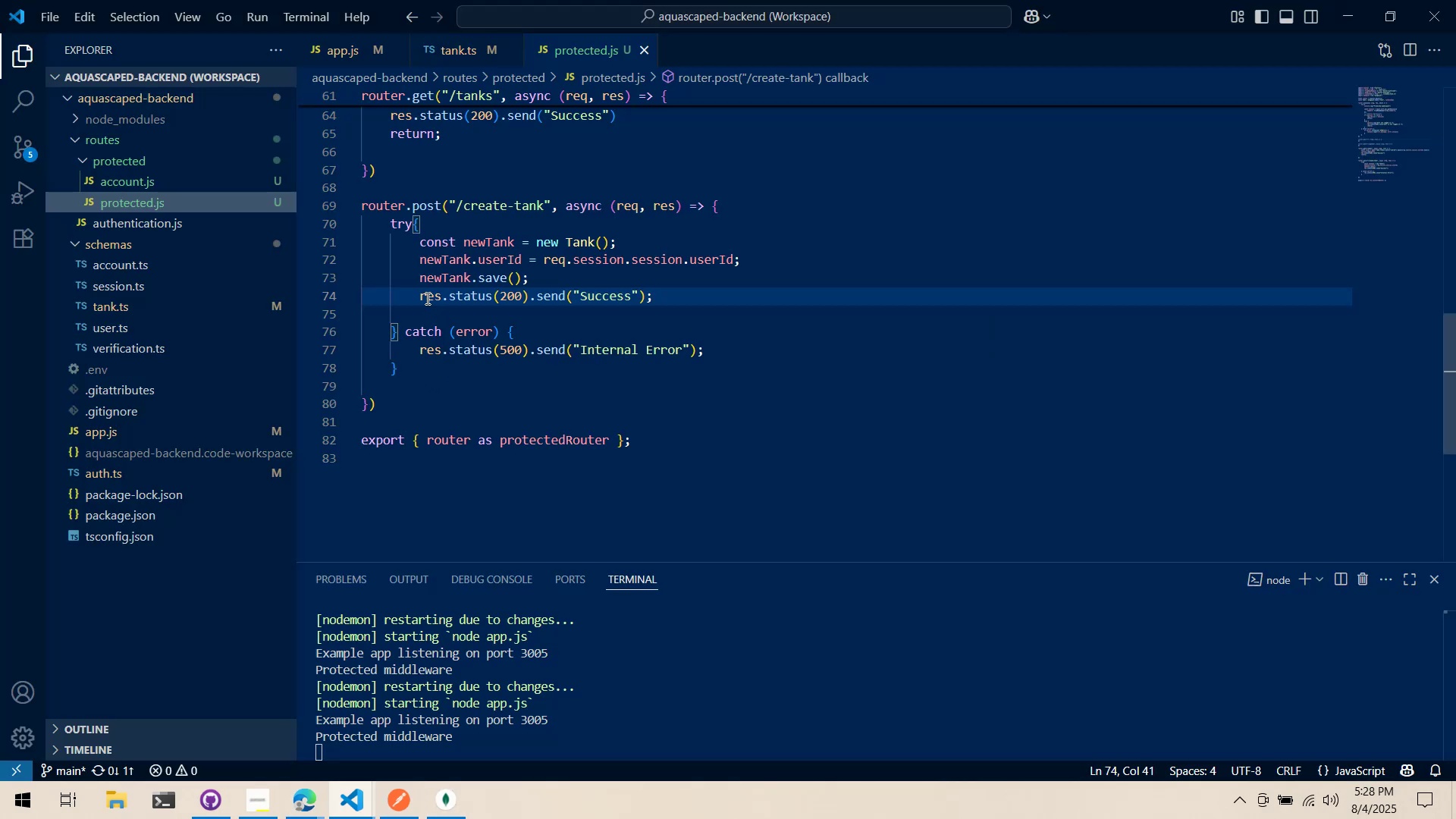 
left_click([422, 285])
 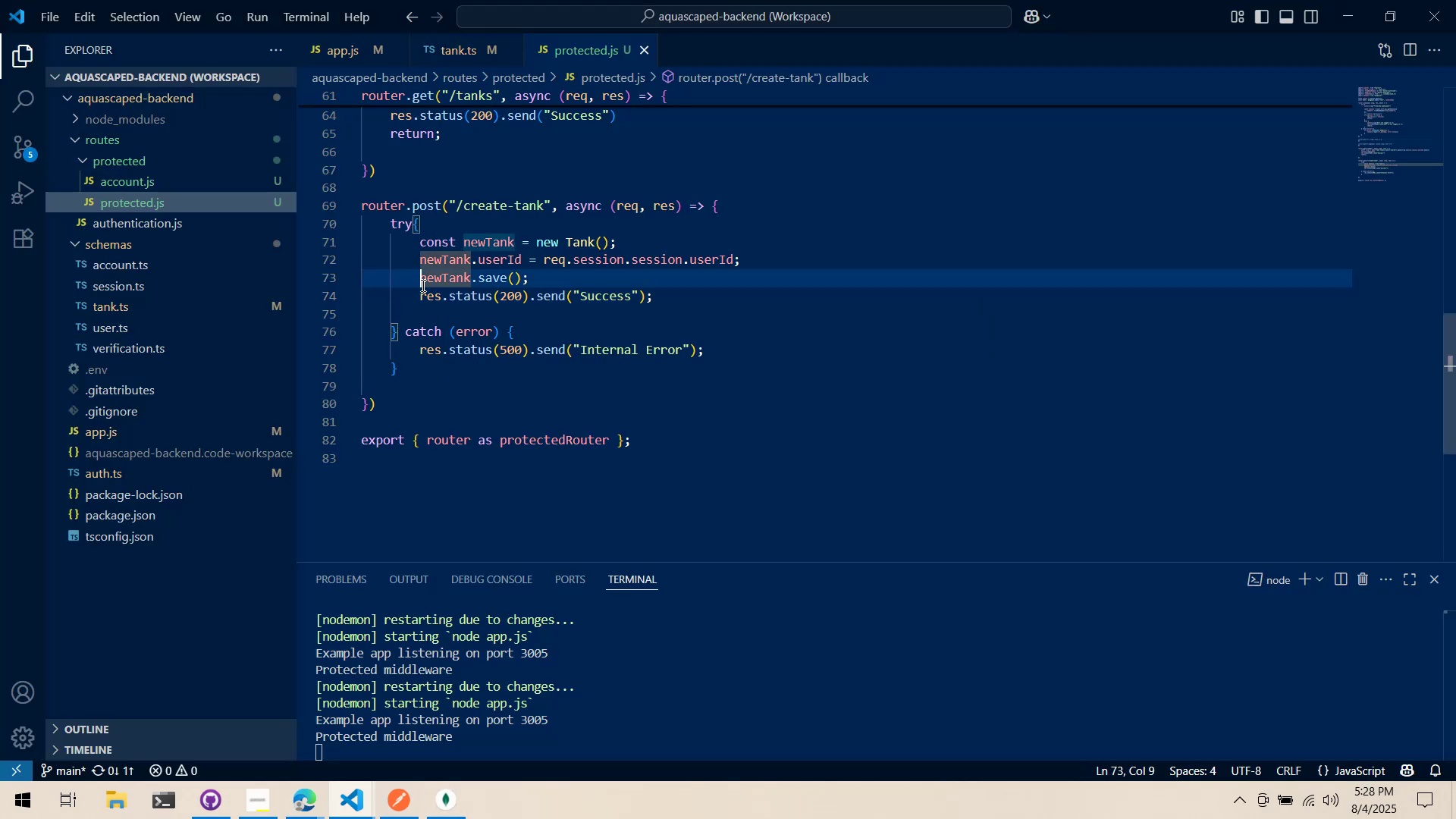 
type(await )
 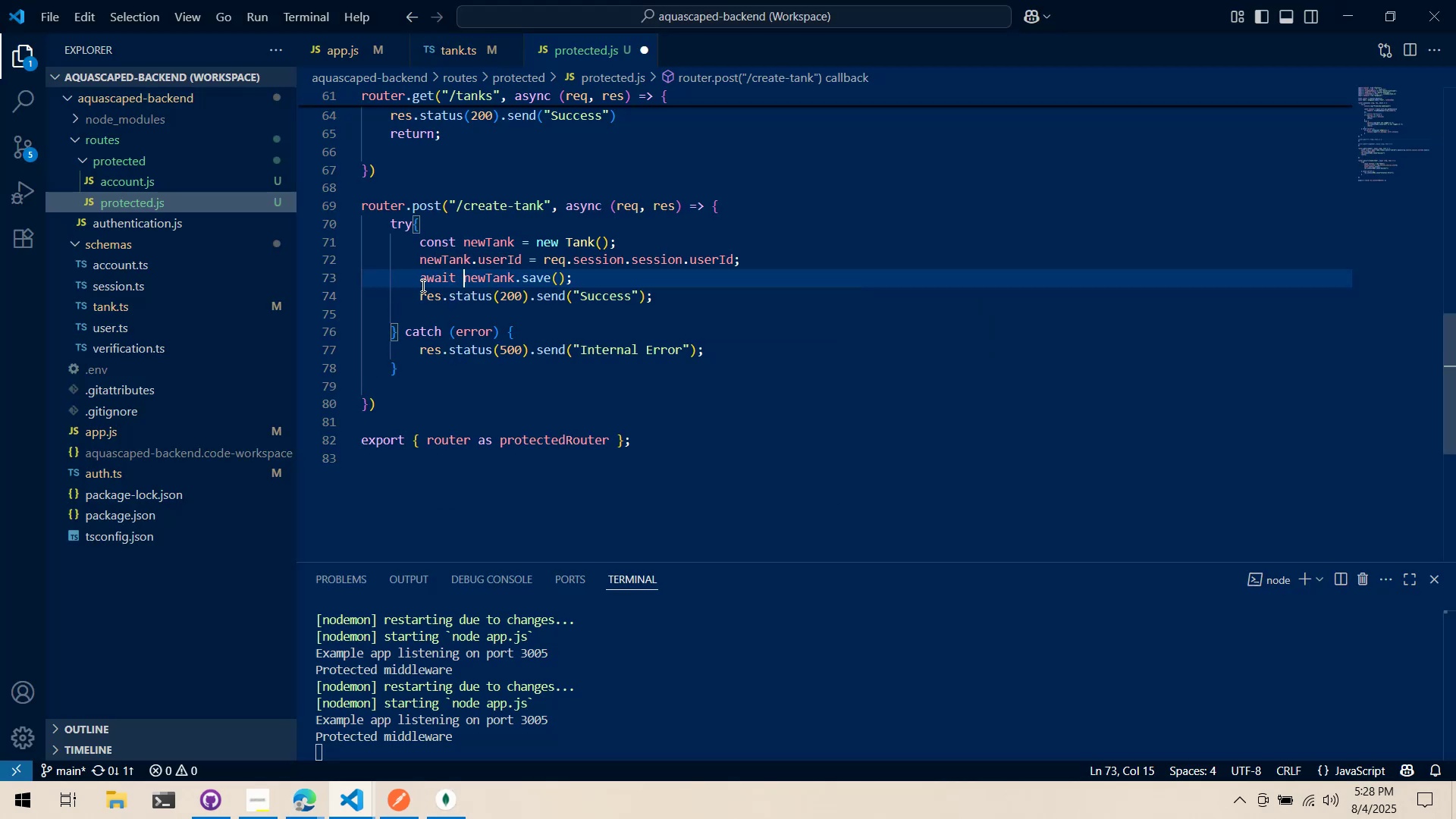 
key(Control+ControlLeft)
 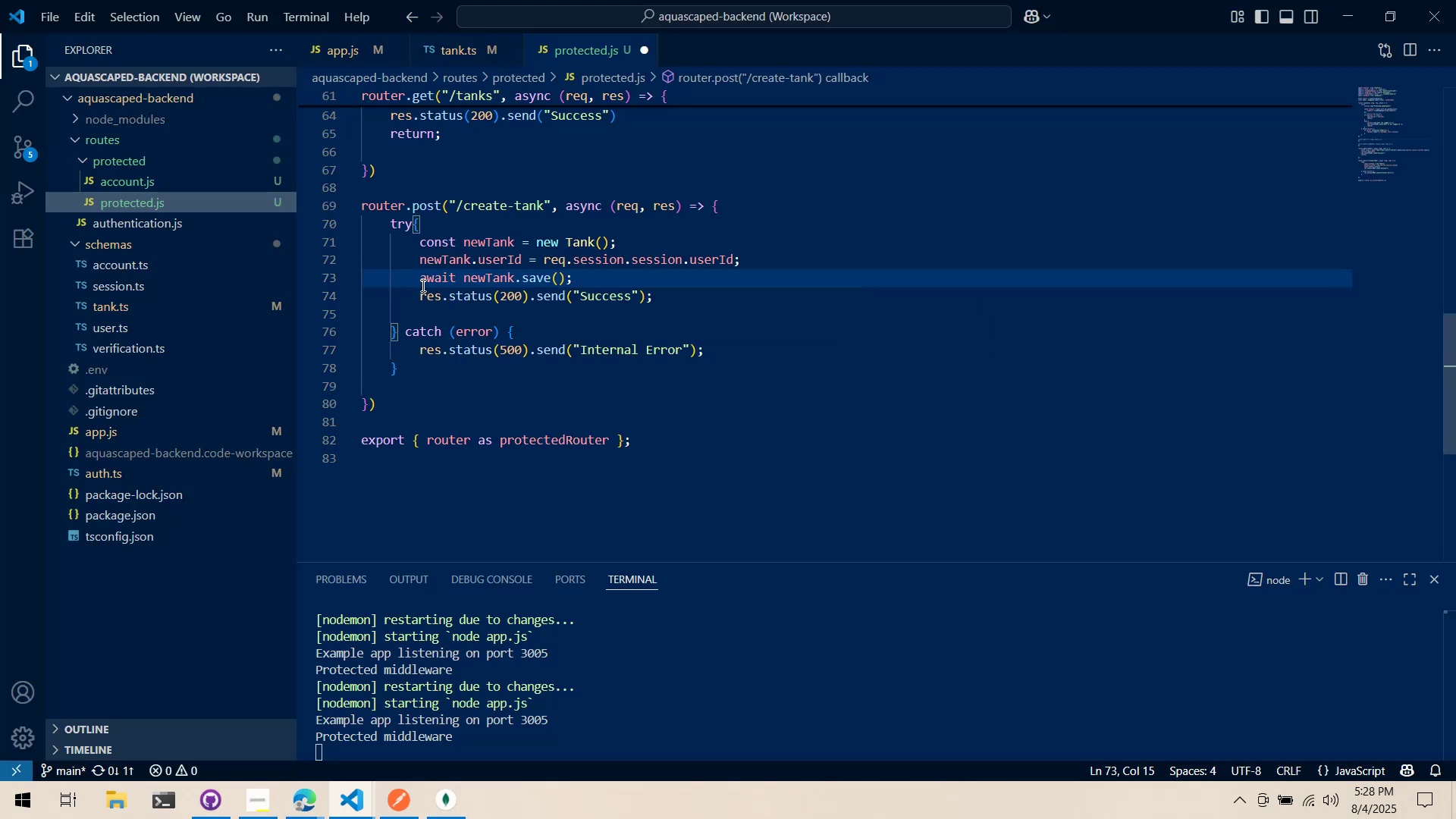 
key(Control+S)
 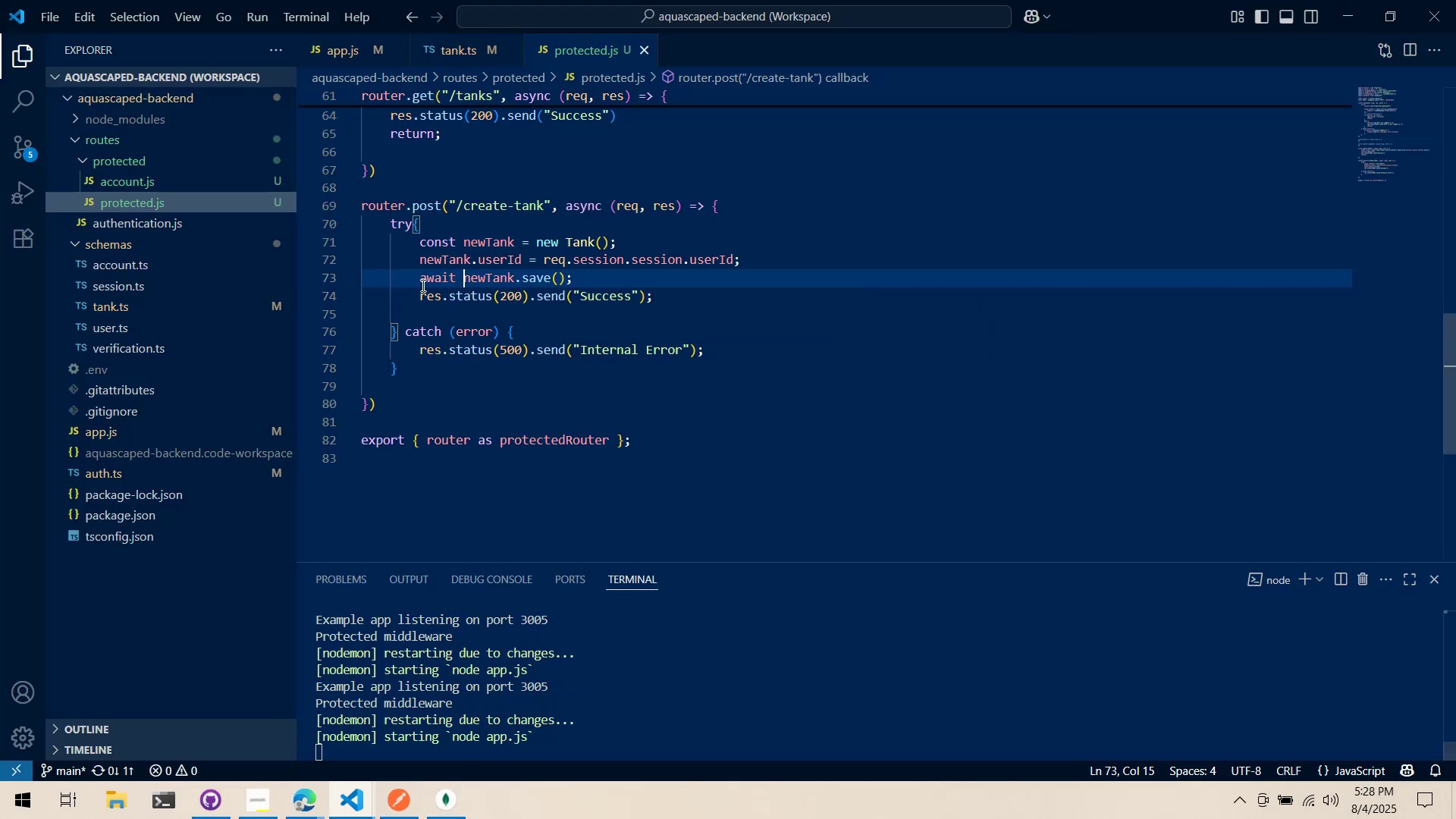 
key(Alt+AltLeft)
 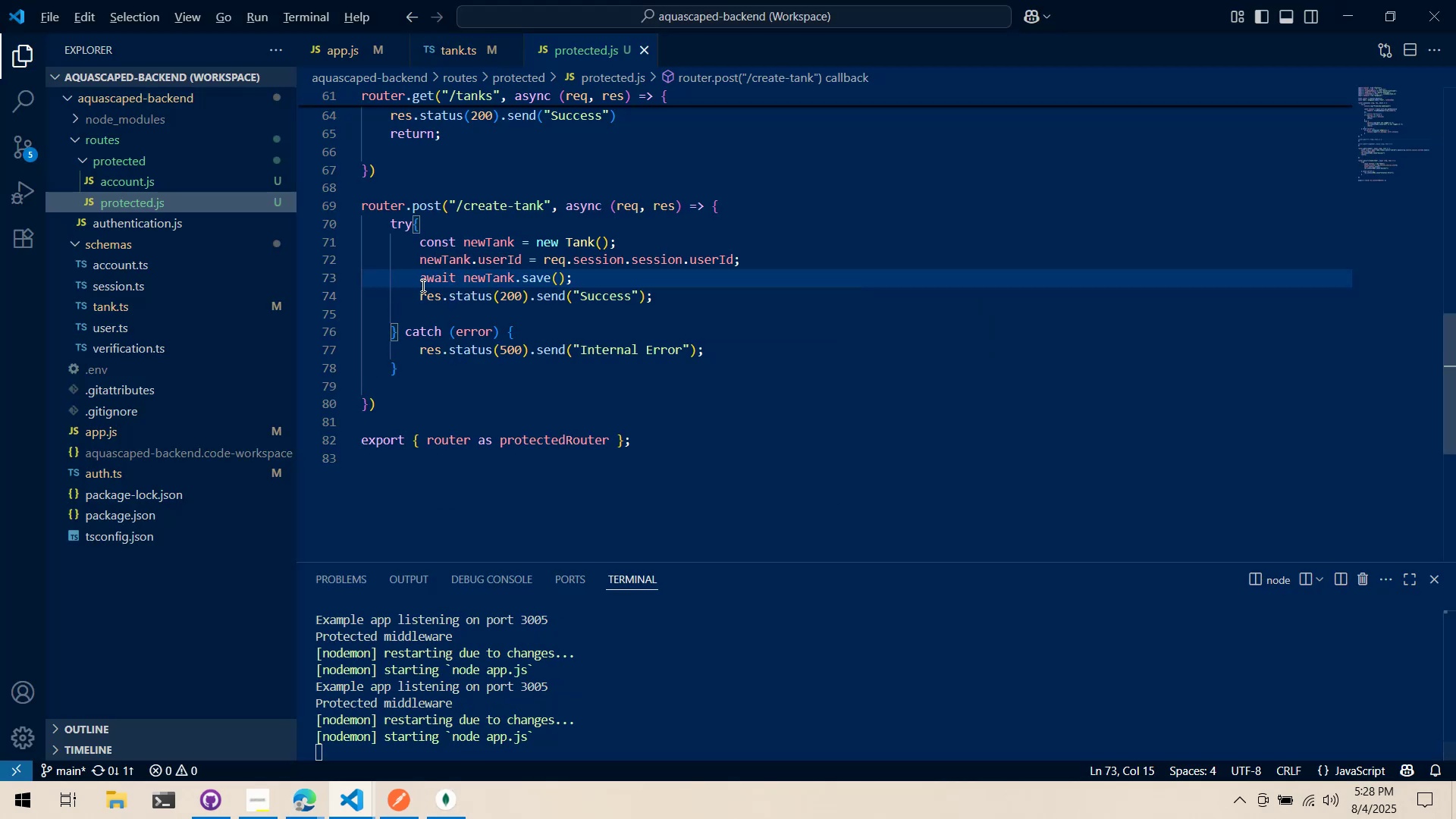 
key(Alt+Tab)
 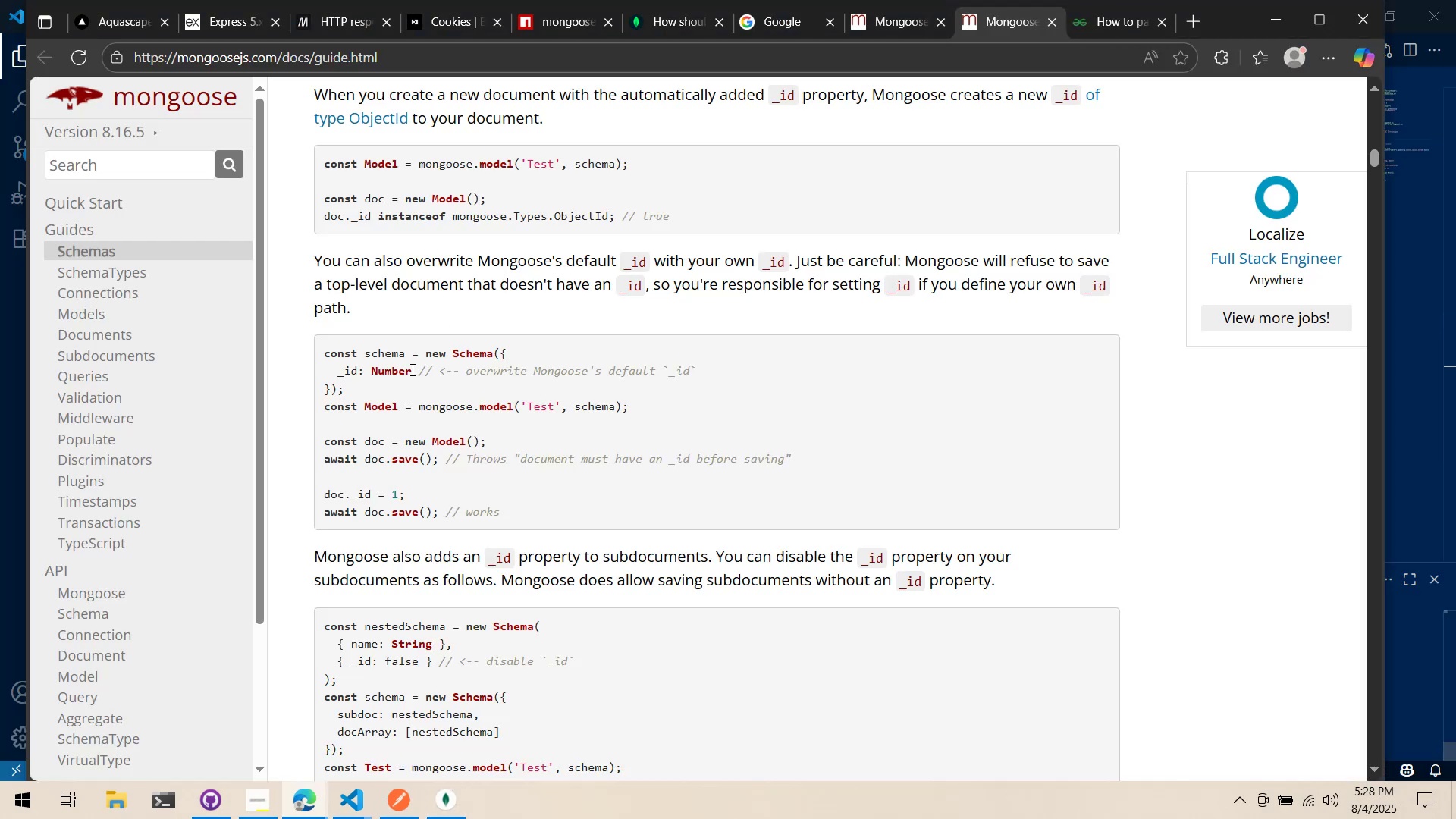 
scroll: coordinate [369, 388], scroll_direction: down, amount: 3.0
 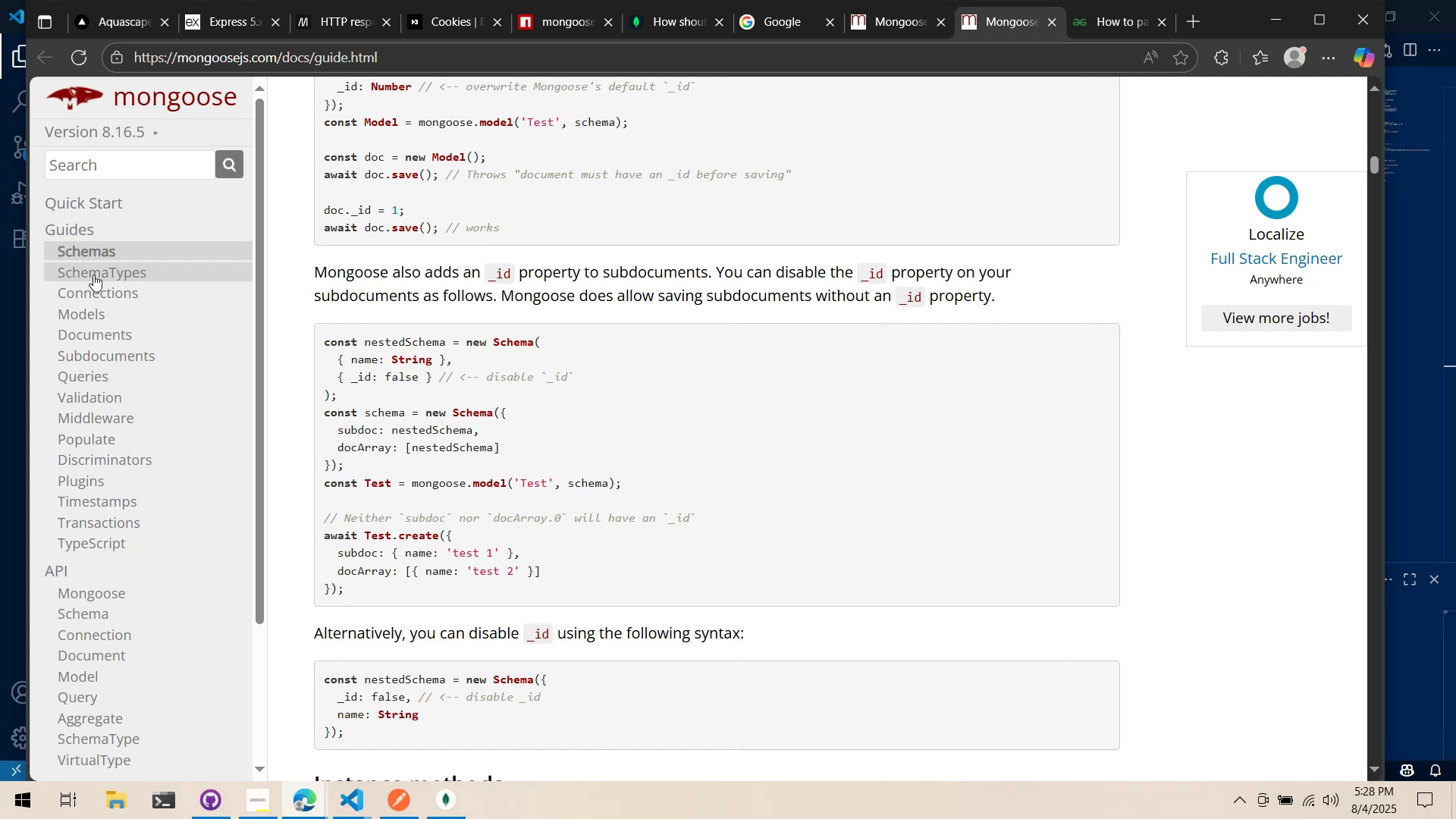 
scroll: coordinate [576, 566], scroll_direction: up, amount: 13.0
 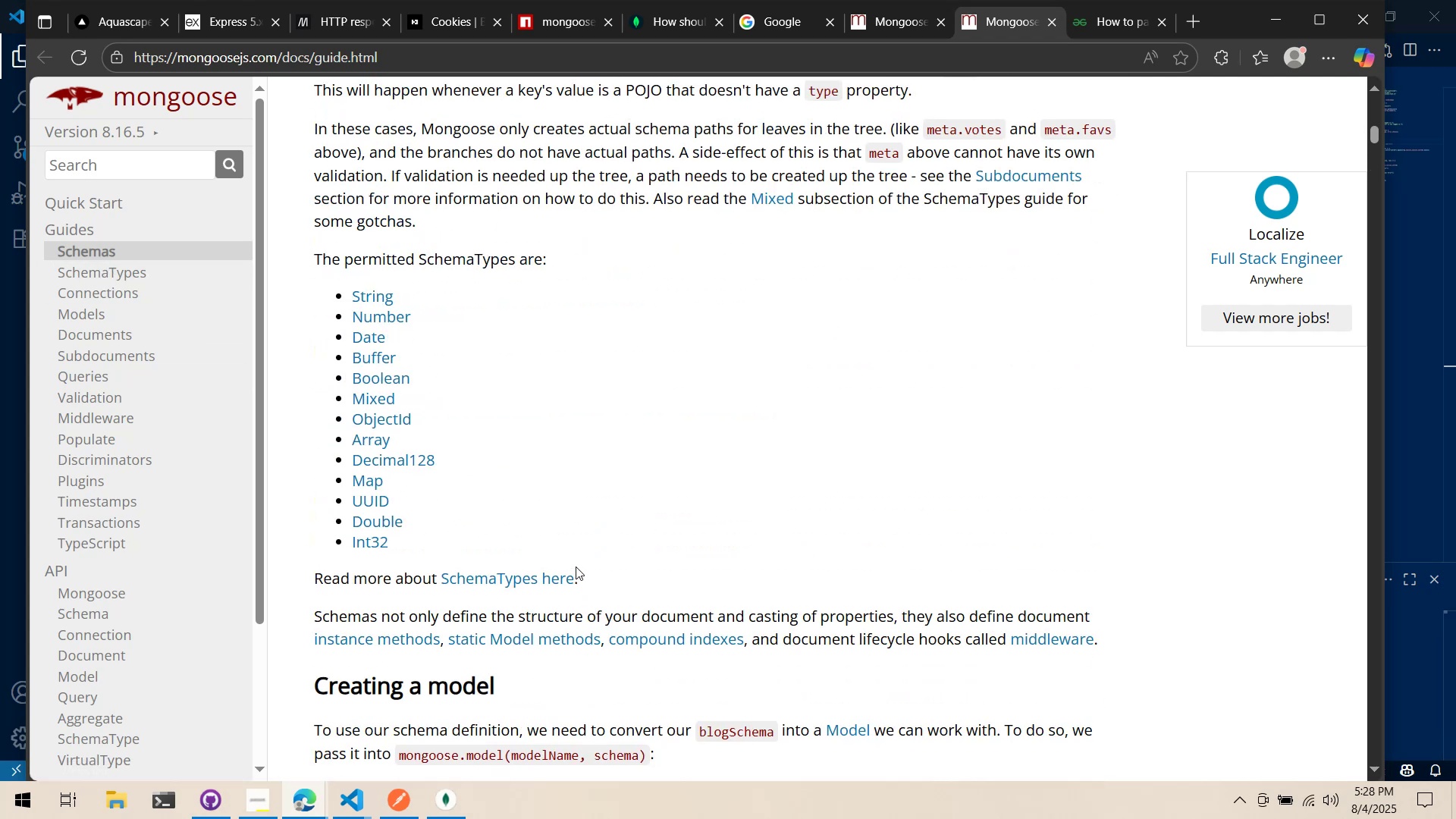 
scroll: coordinate [522, 578], scroll_direction: down, amount: 21.0
 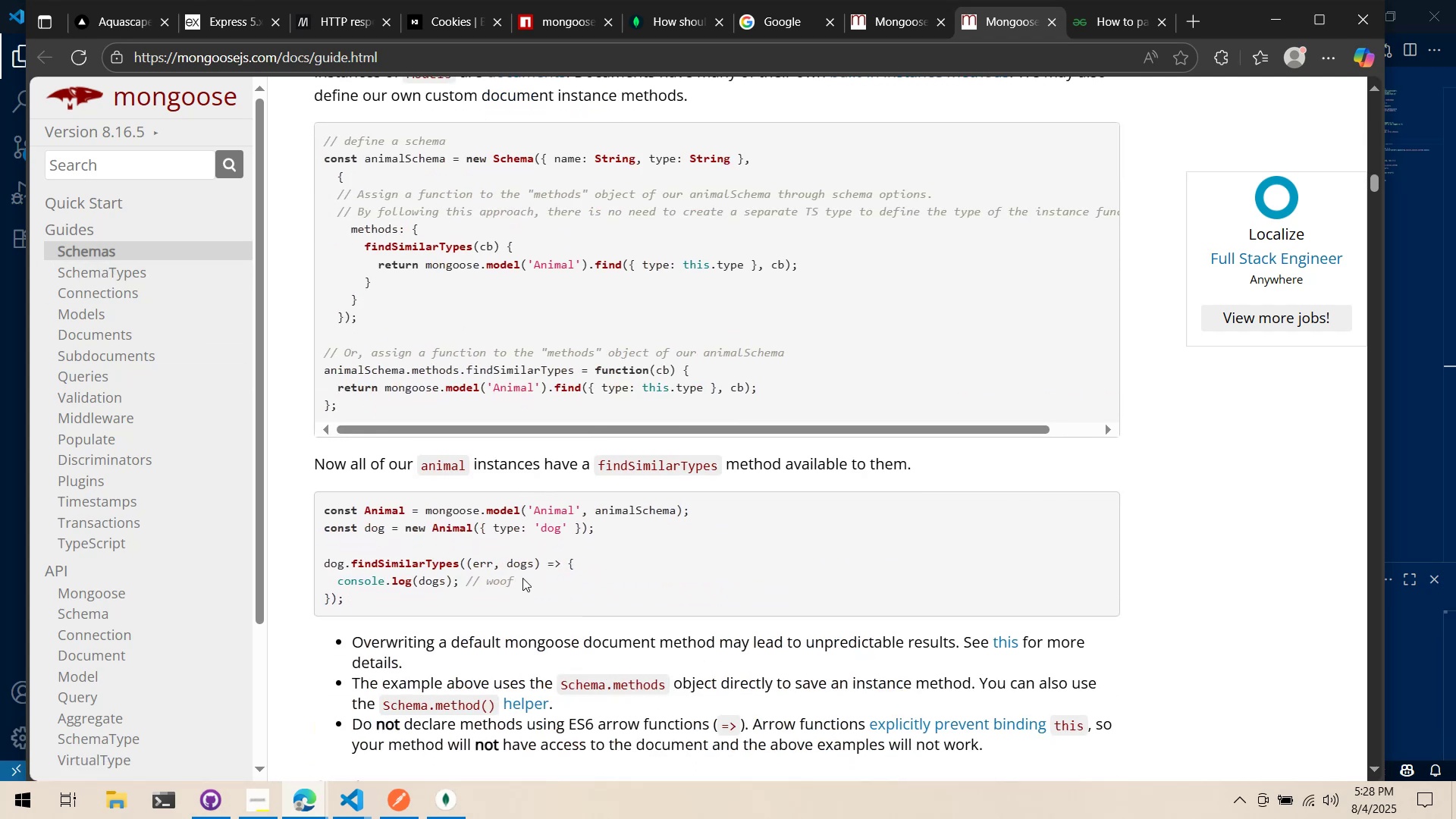 
scroll: coordinate [522, 578], scroll_direction: up, amount: 2.0
 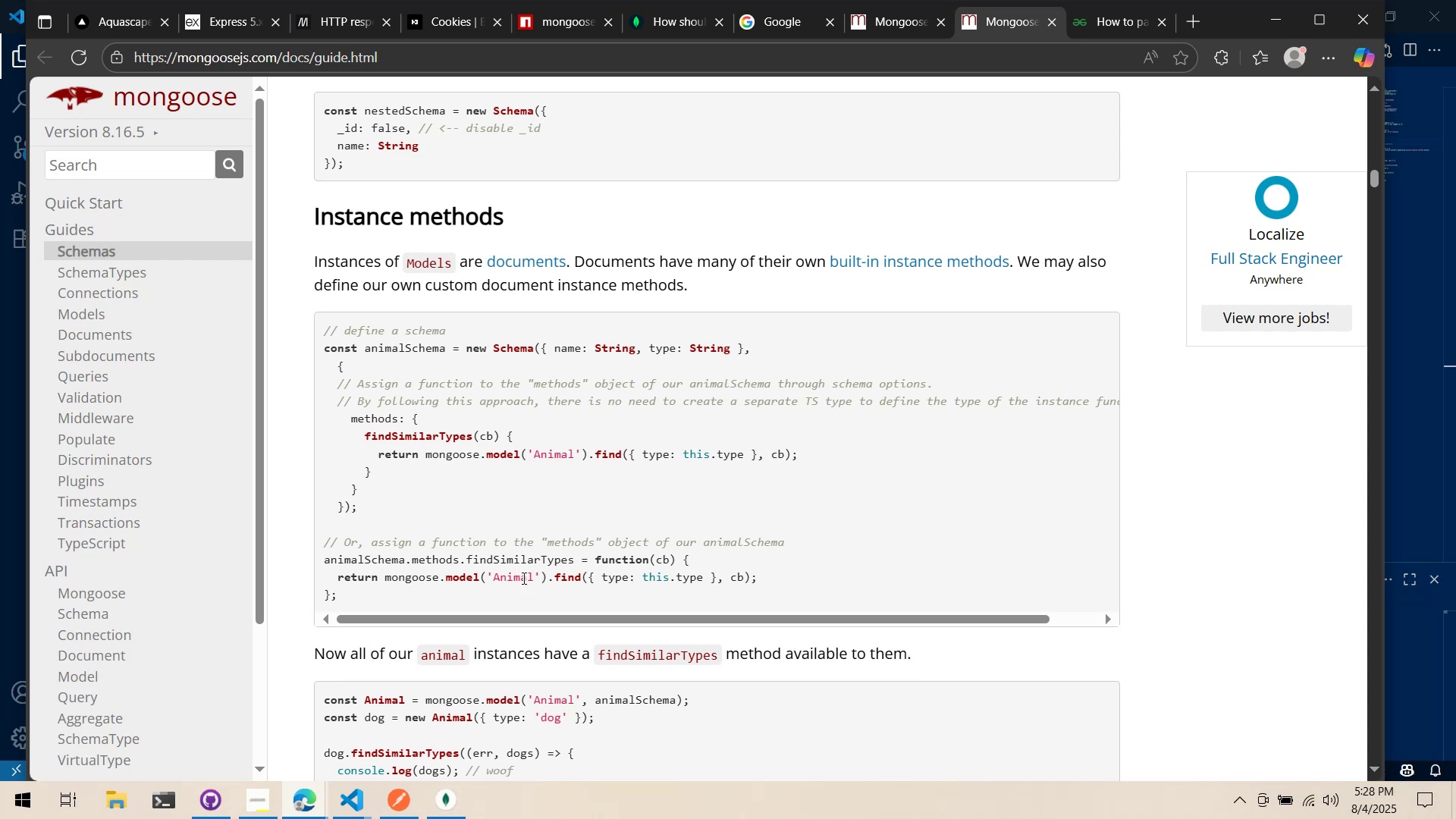 
scroll: coordinate [521, 579], scroll_direction: down, amount: 8.0
 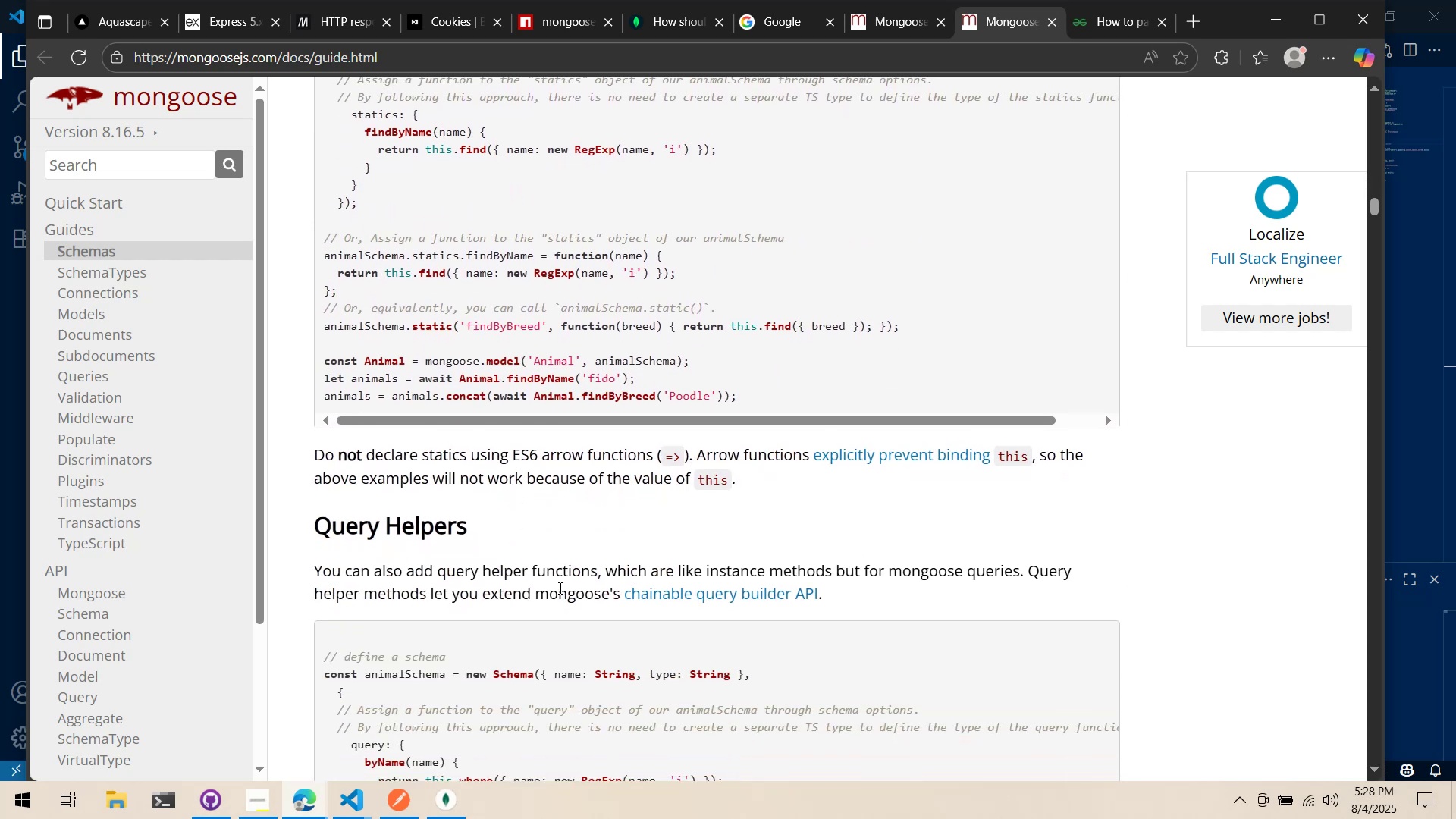 
key(Alt+Tab)
 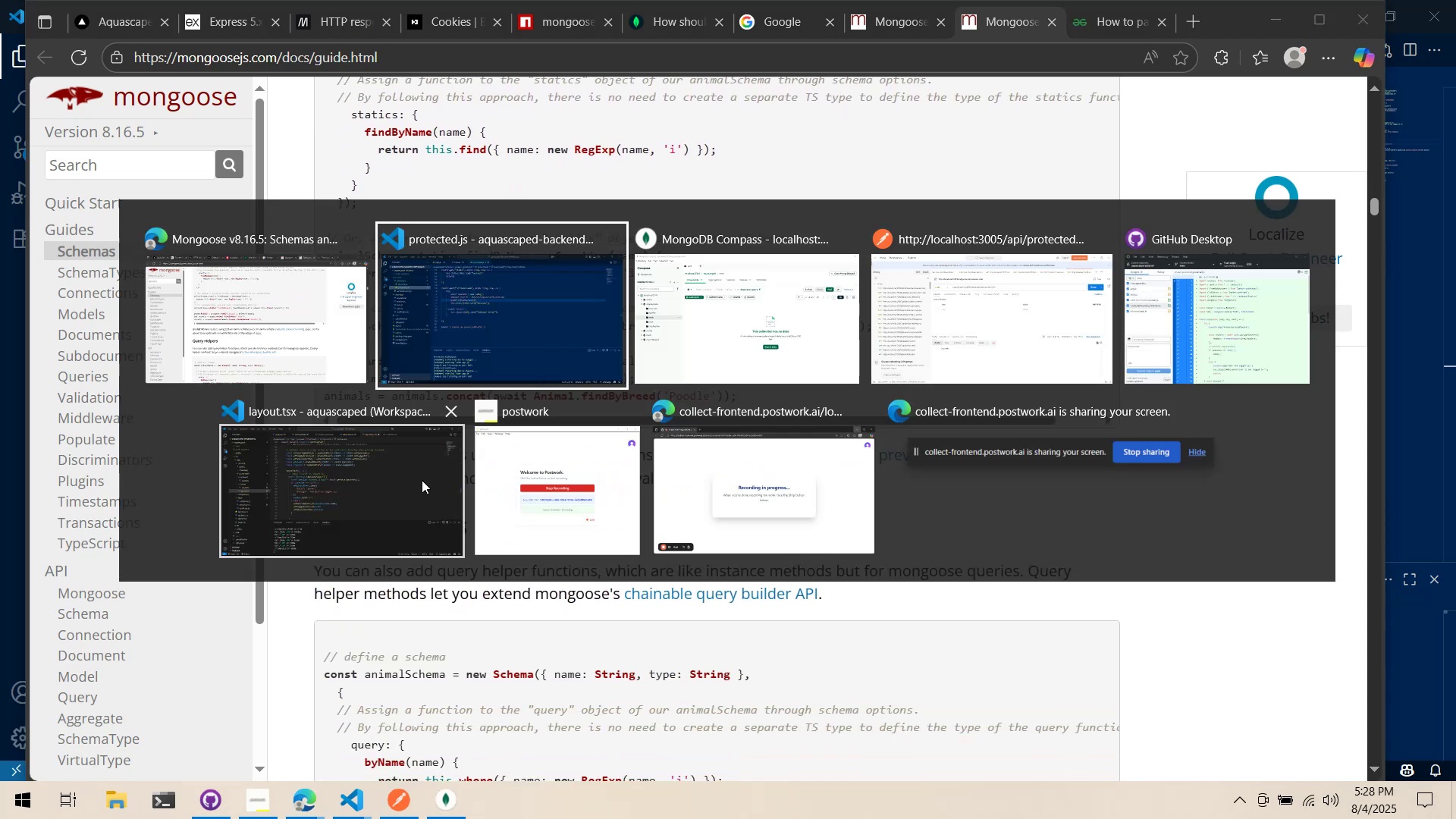 
key(Alt+Tab)
 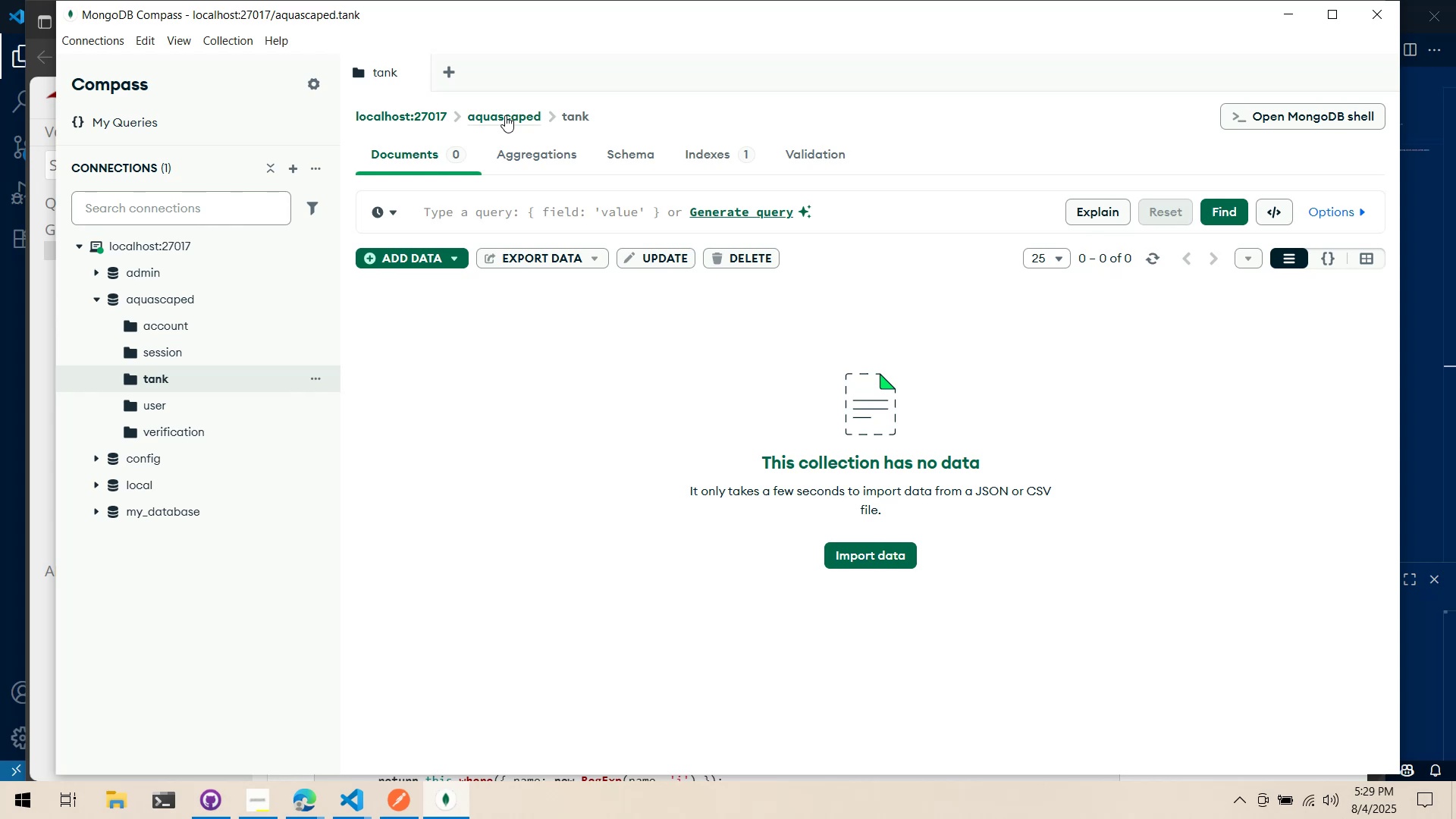 
wait(6.8)
 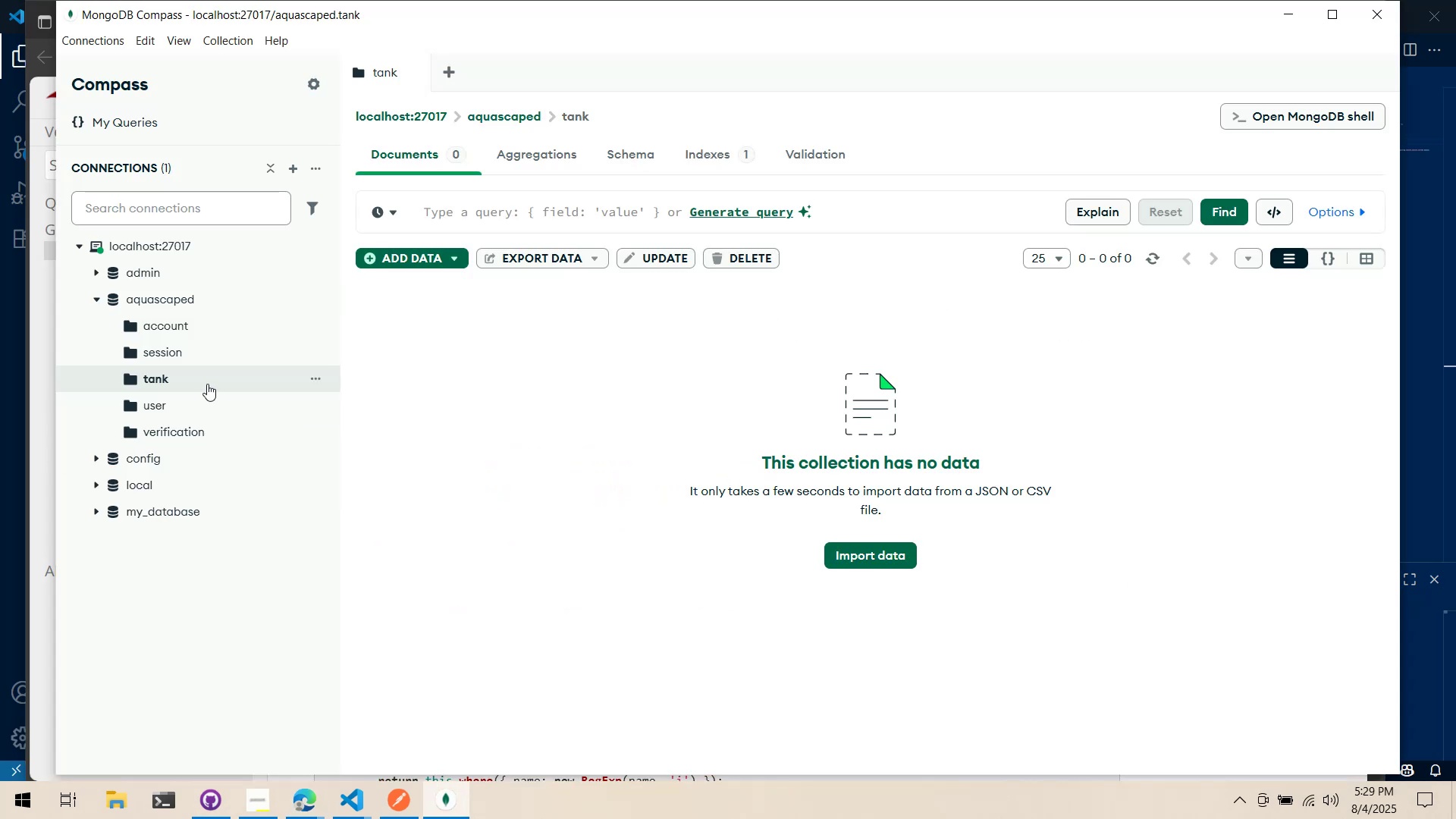 
key(Alt+Tab)
 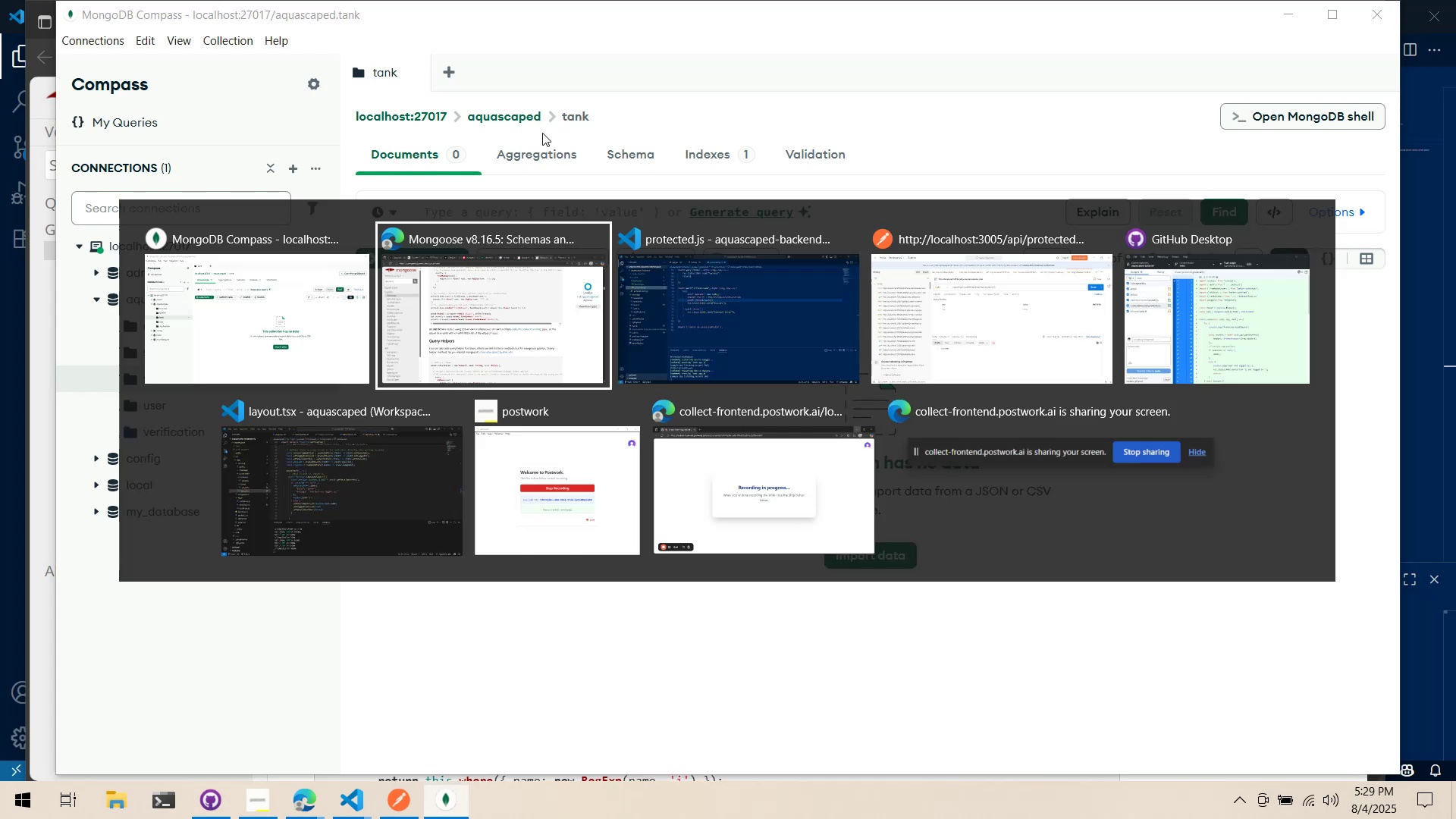 
key(Alt+AltLeft)
 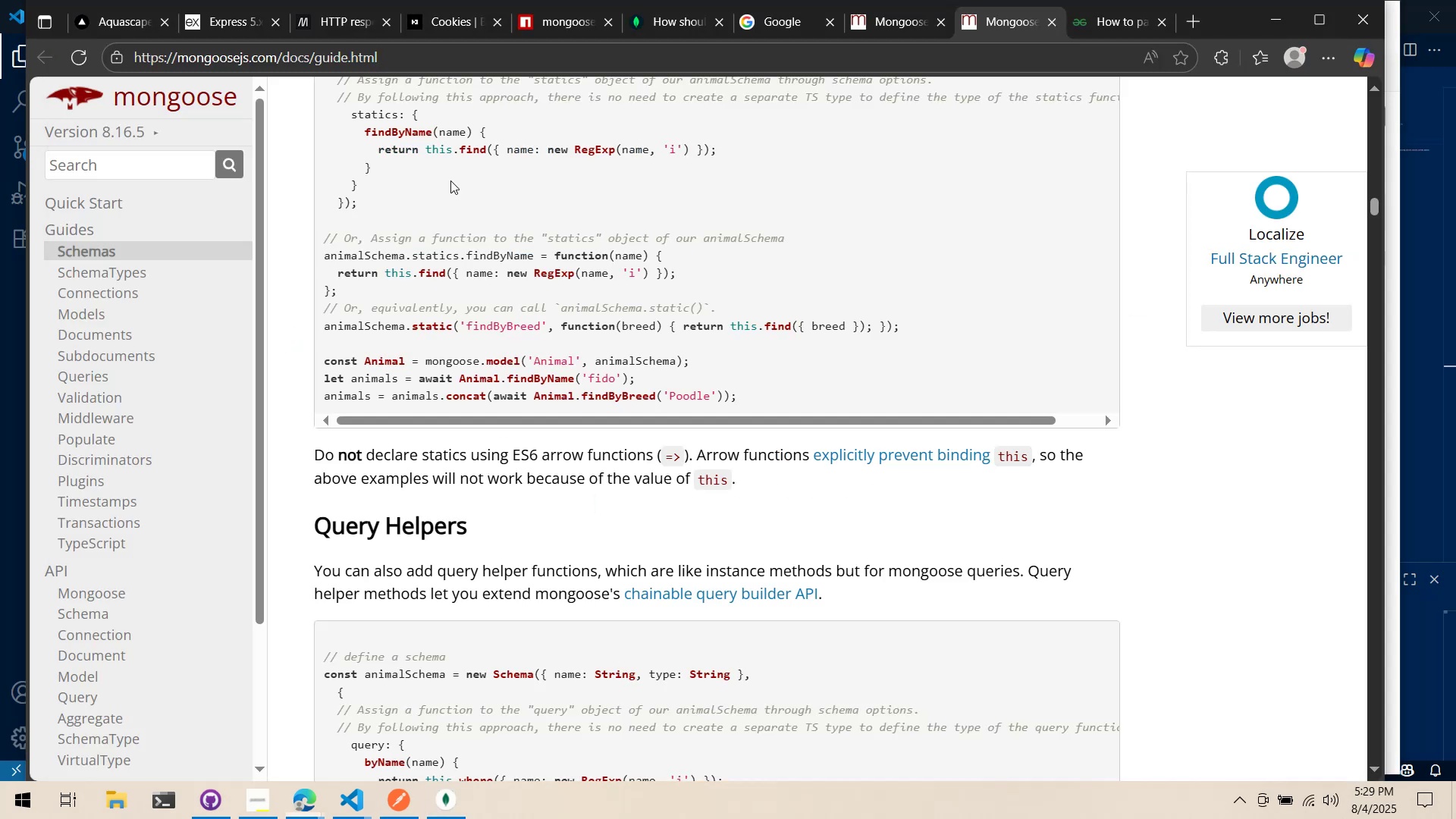 
key(Alt+Tab)
 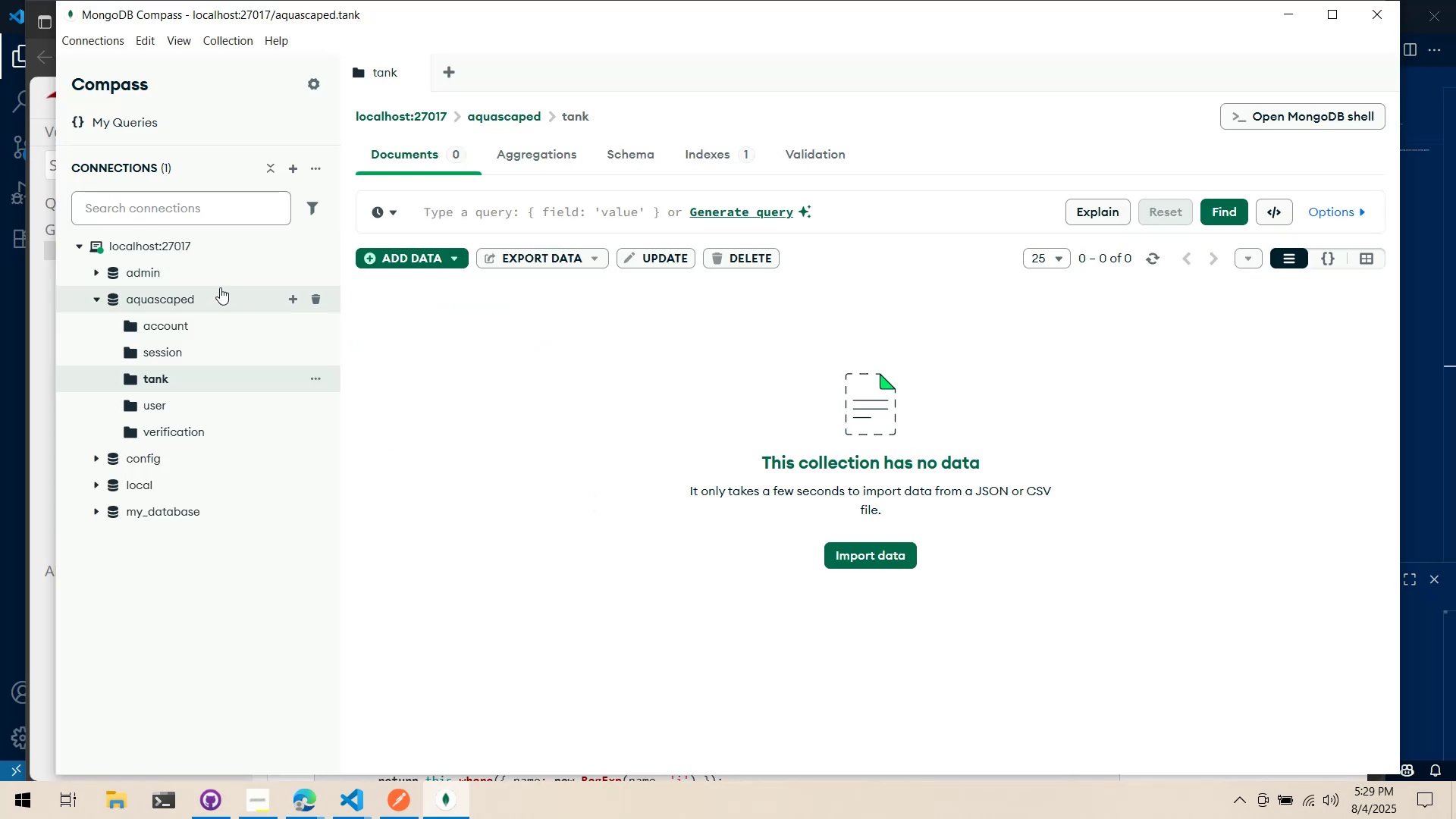 
right_click([208, 293])
 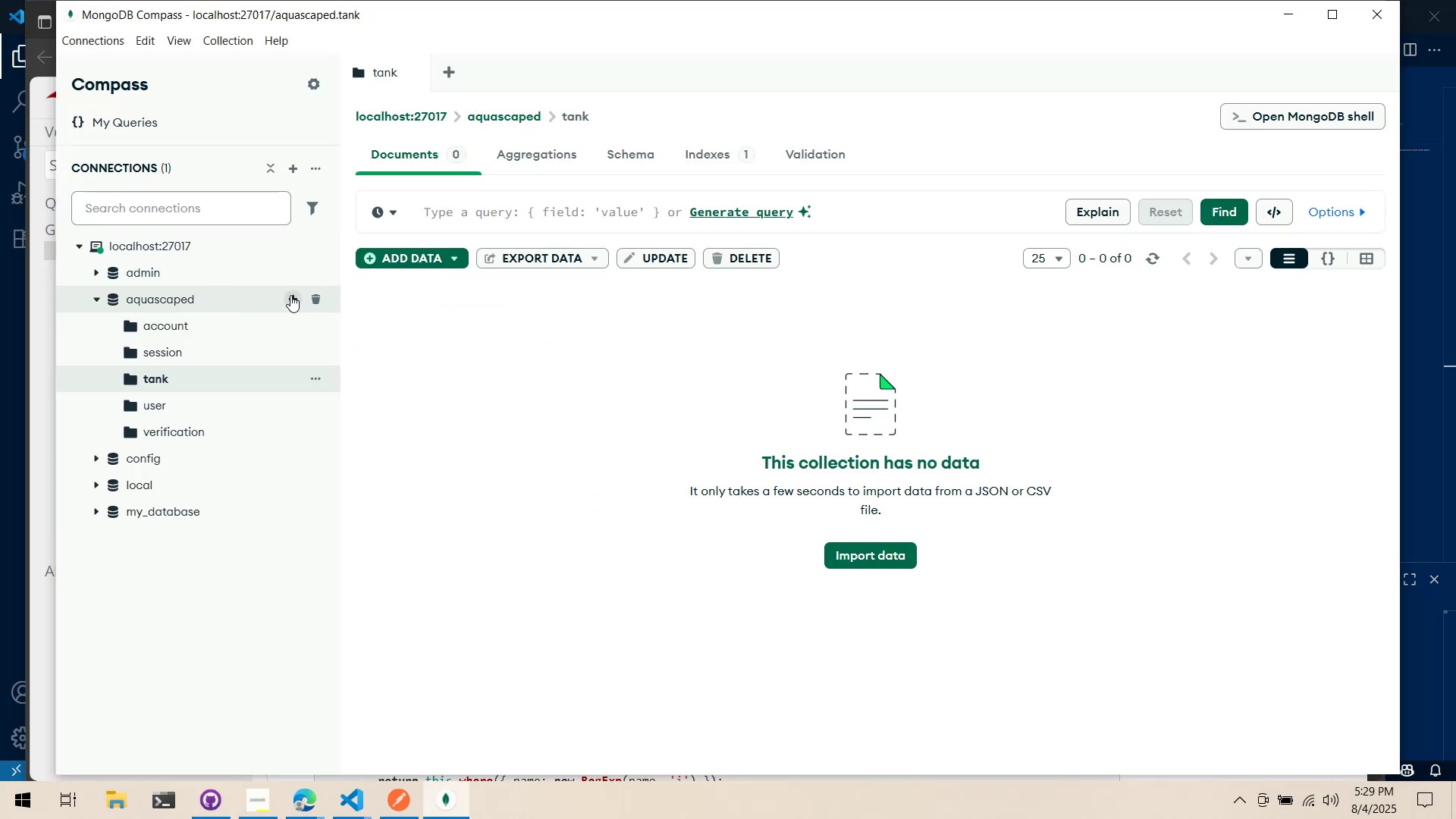 
left_click([290, 295])
 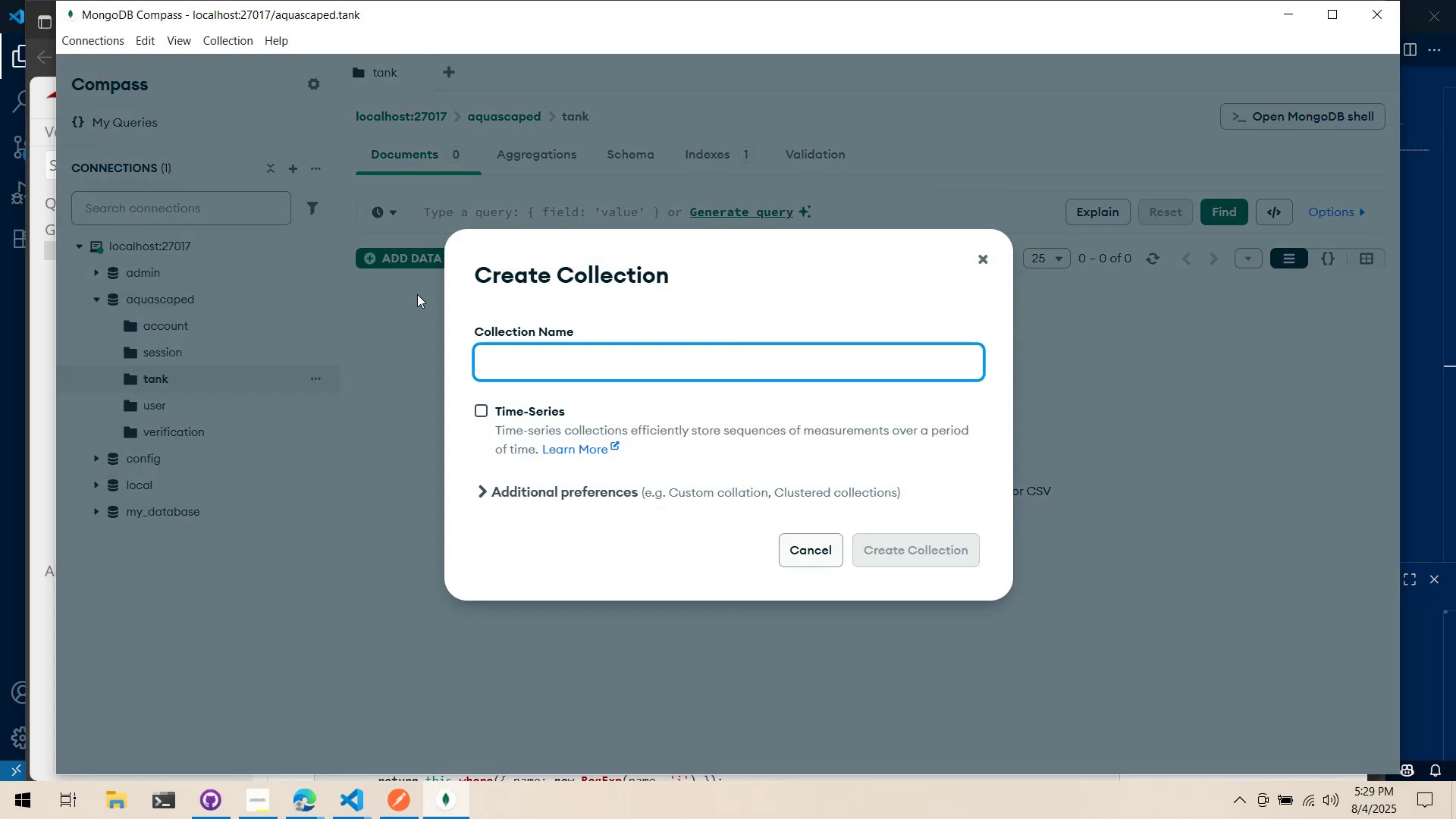 
left_click([350, 237])
 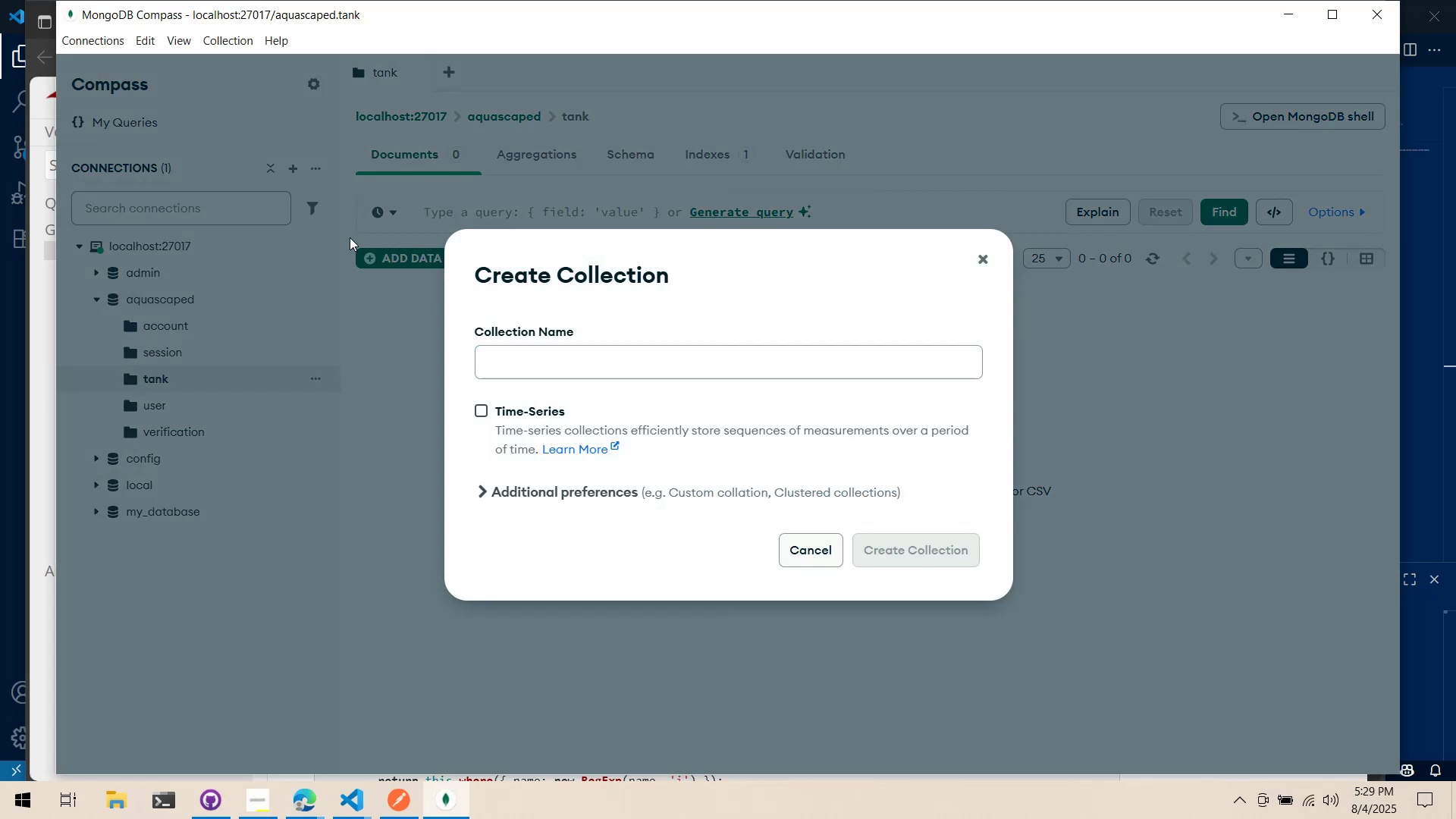 
key(Alt+AltLeft)
 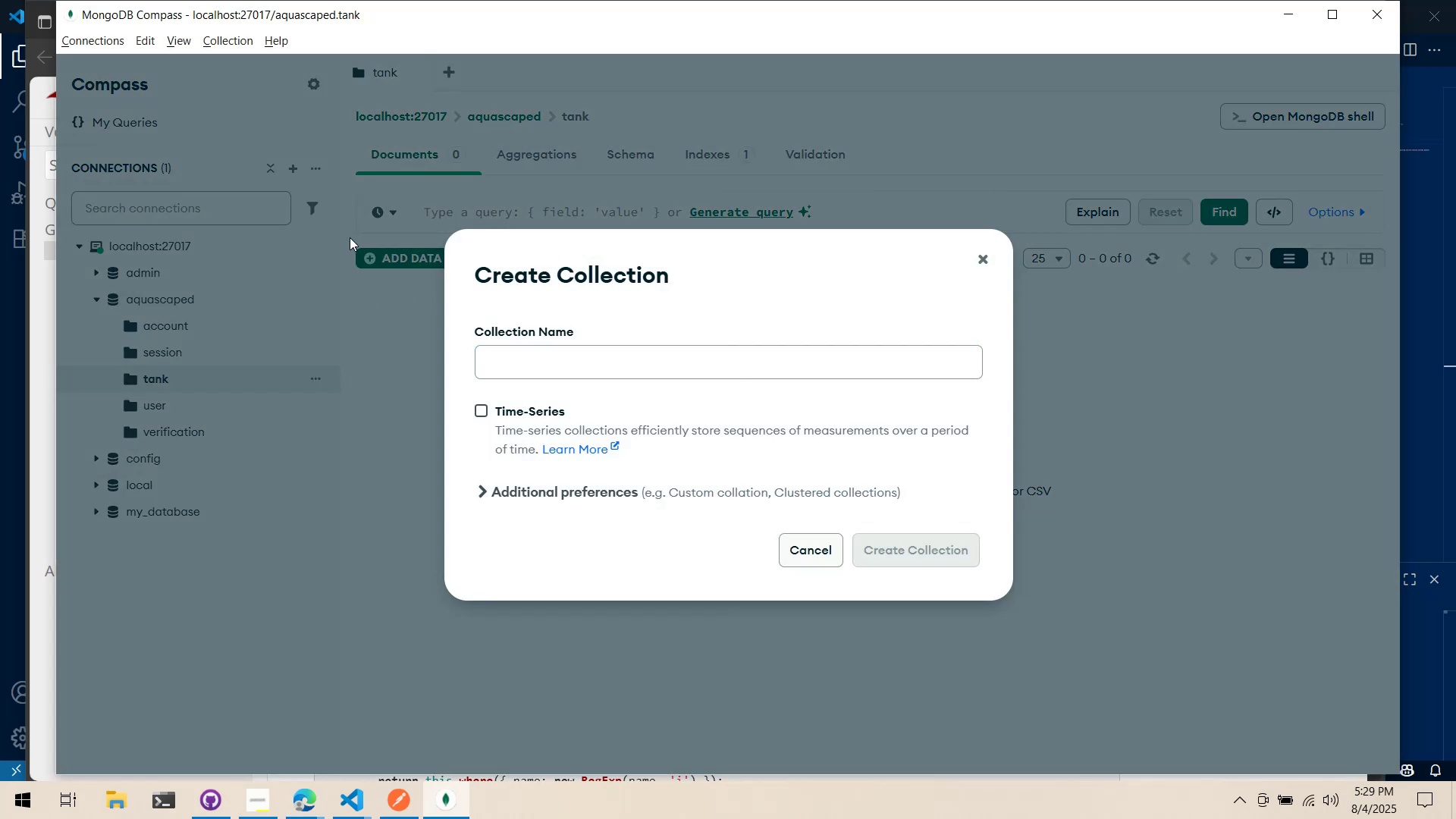 
key(Alt+Tab)
 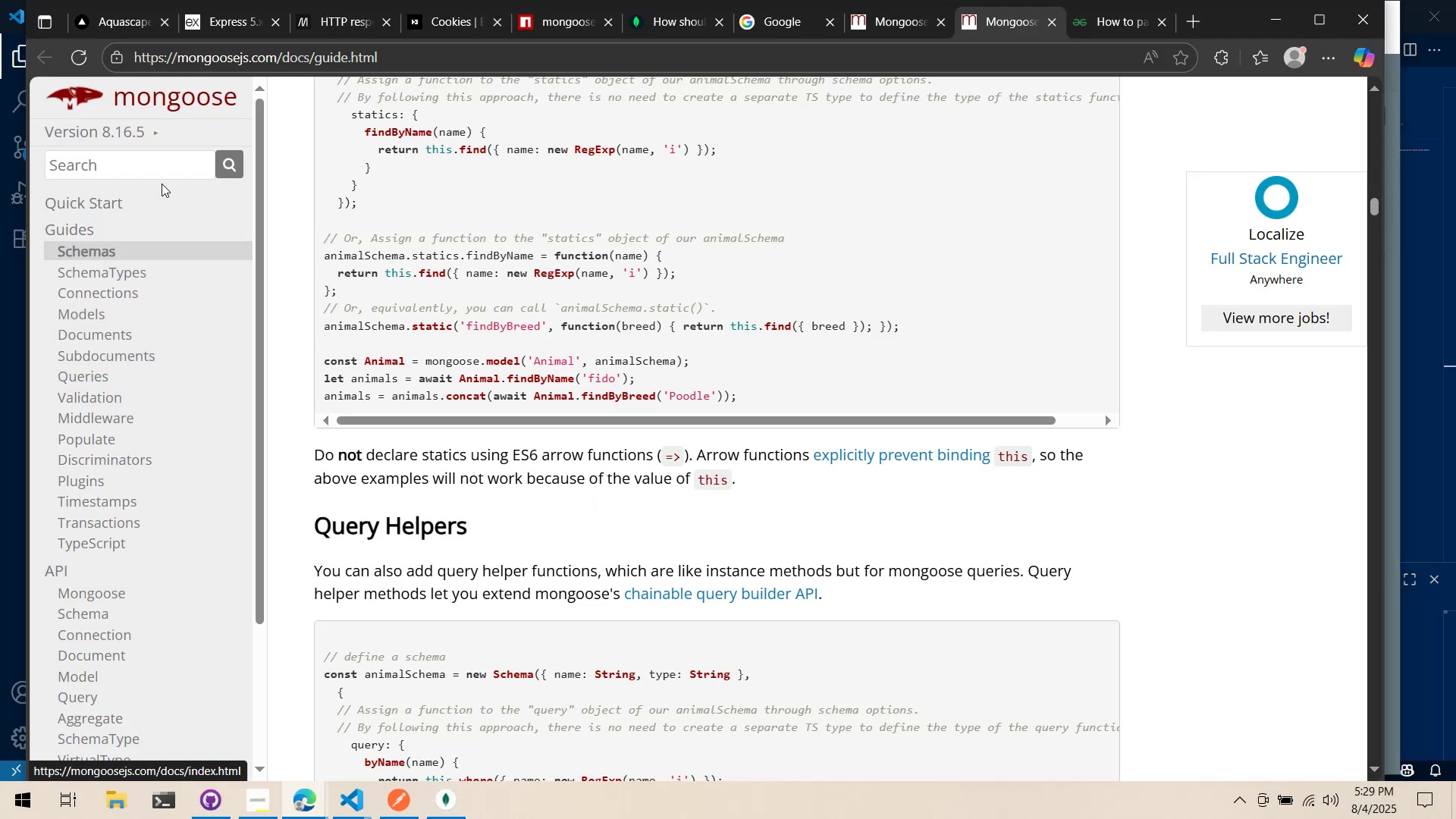 
left_click([162, 169])
 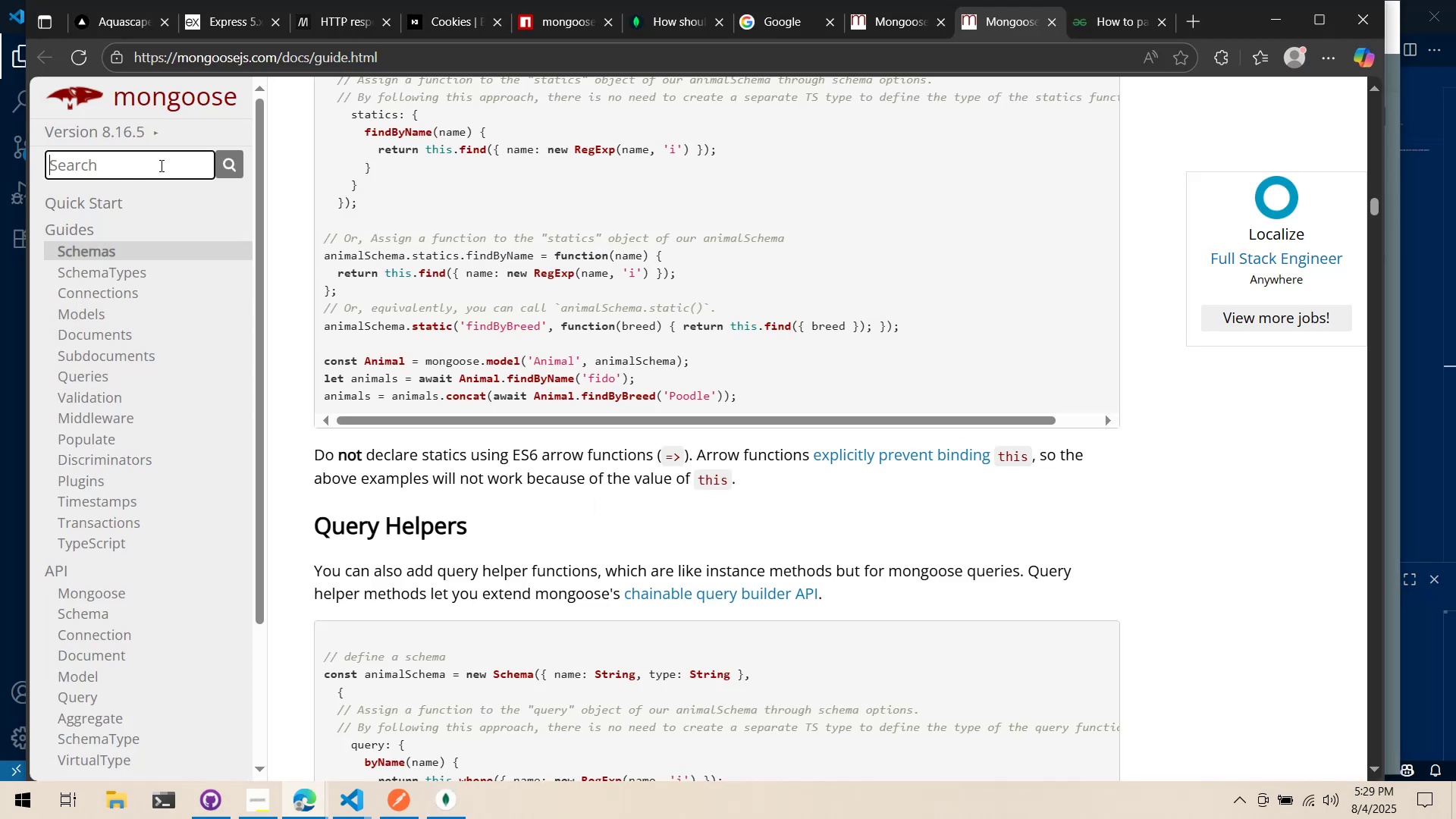 
type(collection)
 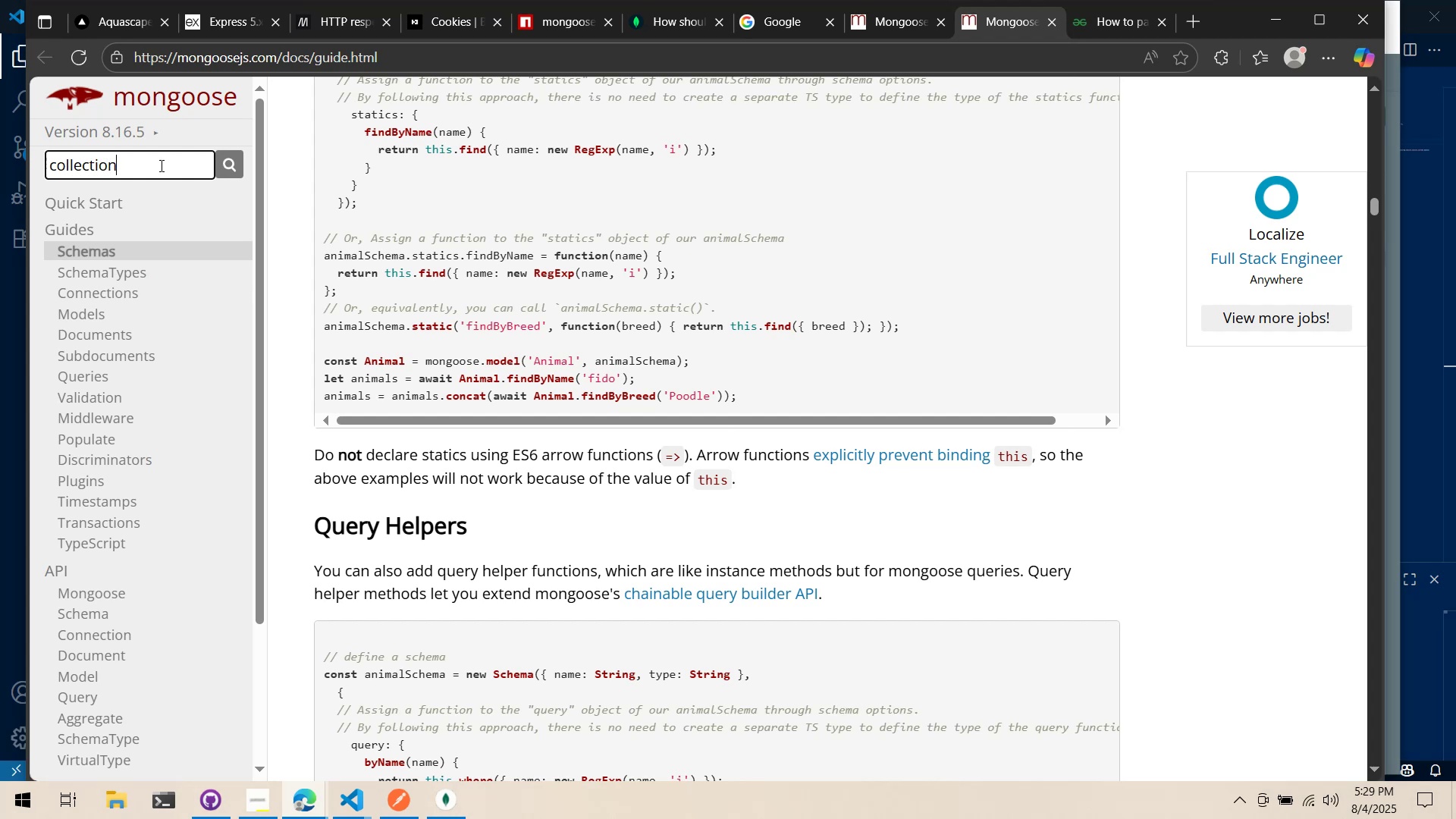 
key(Enter)
 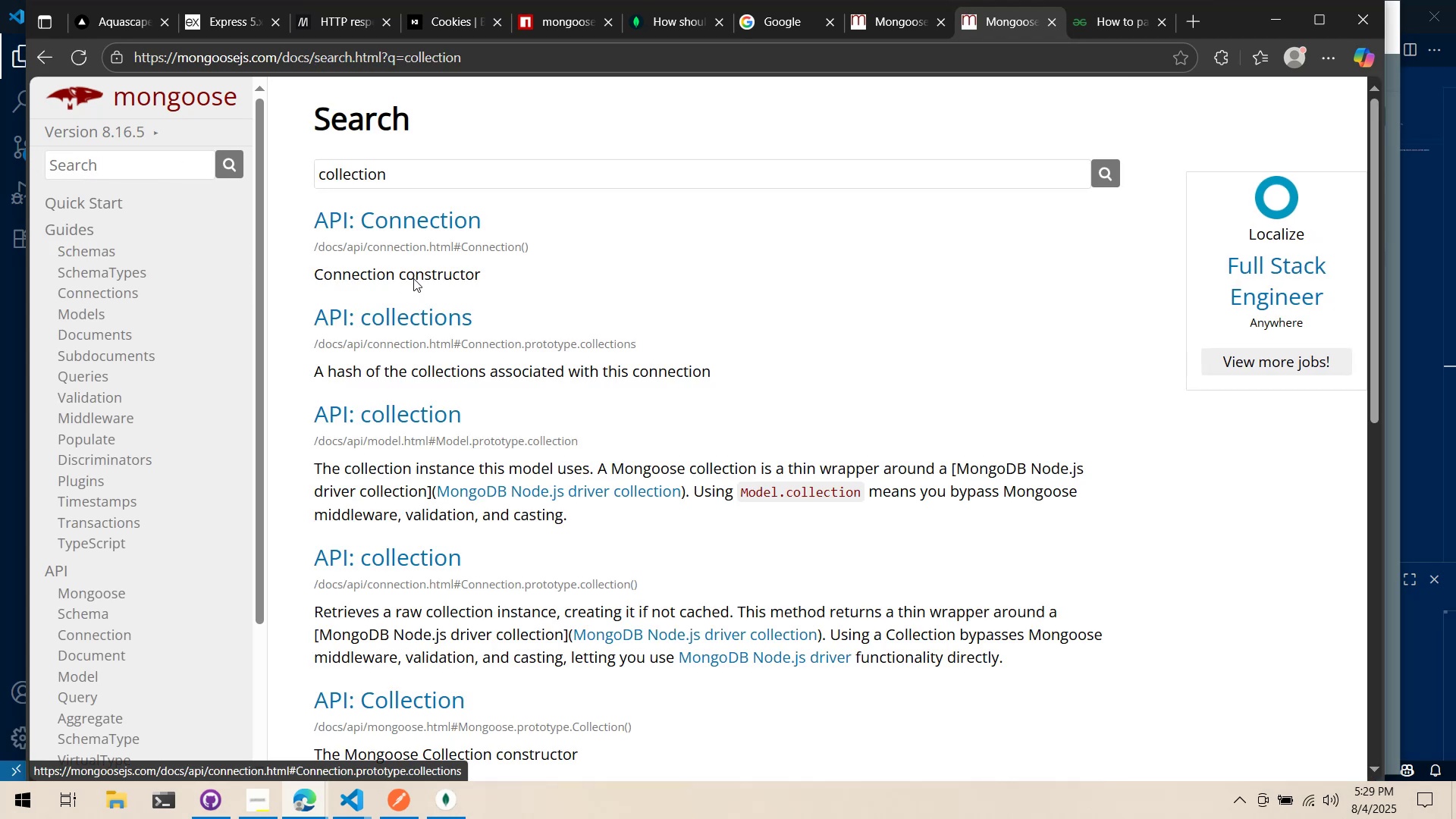 
left_click([417, 224])
 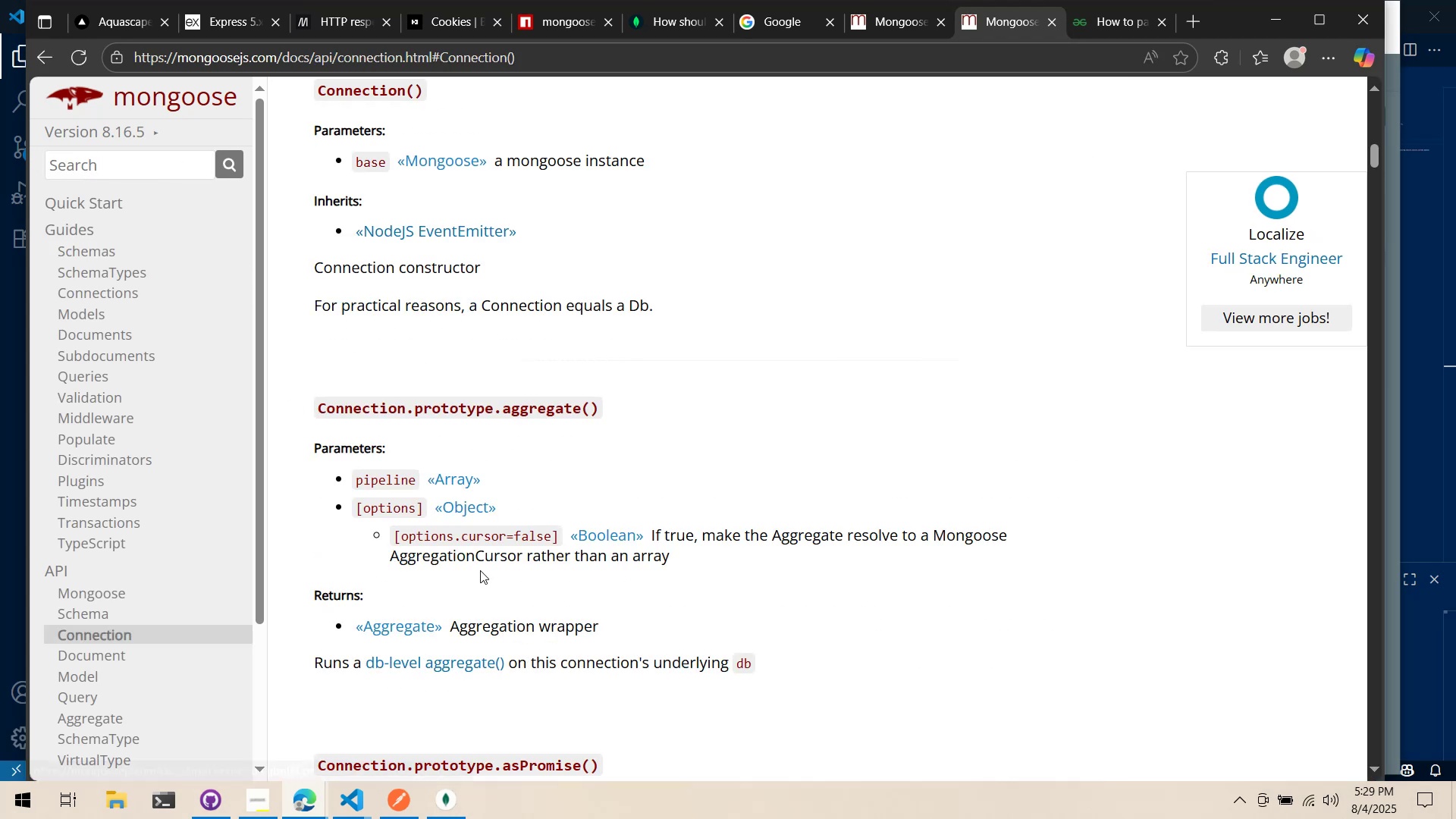 
left_click([88, 158])
 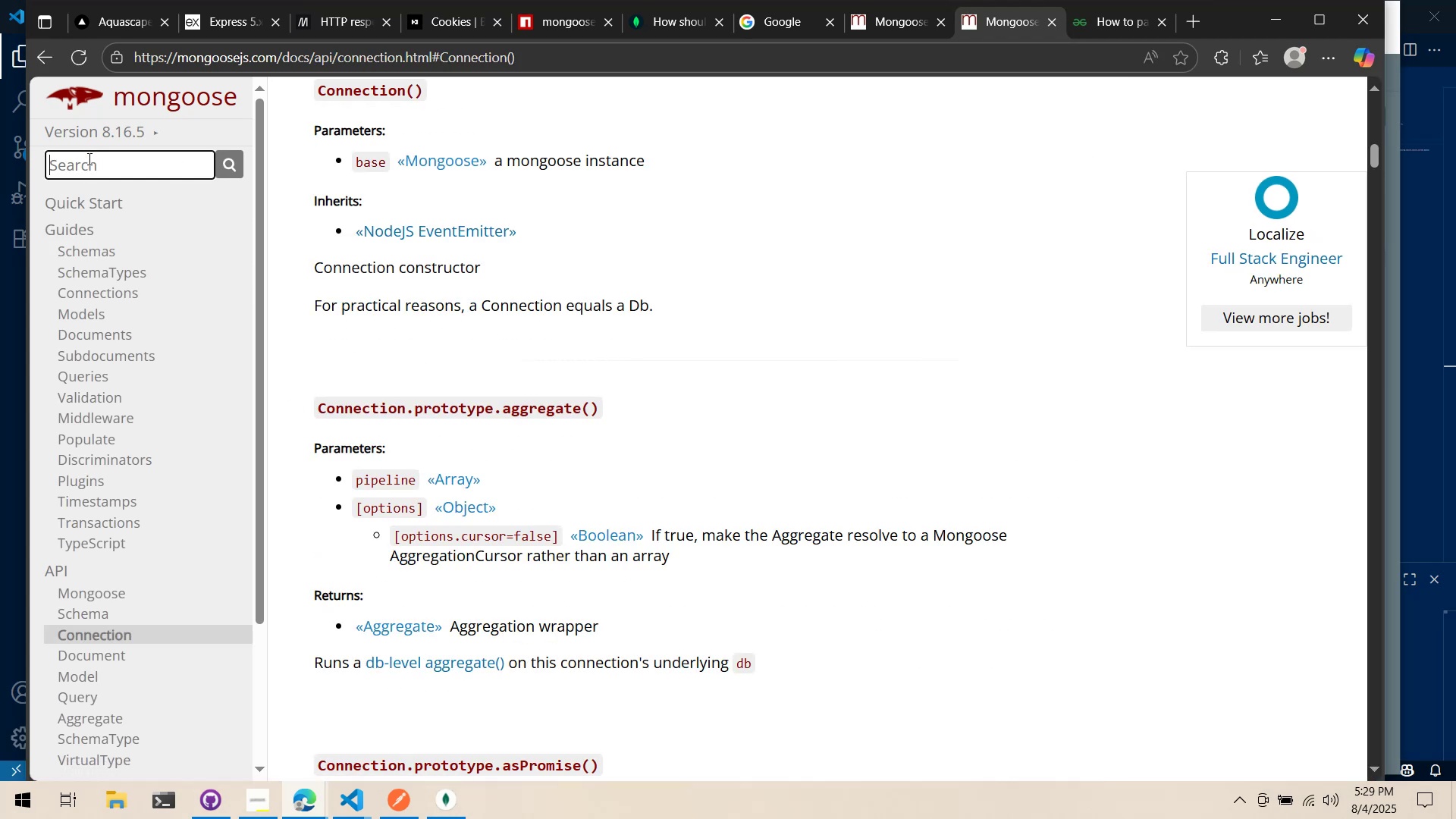 
type(collection)
 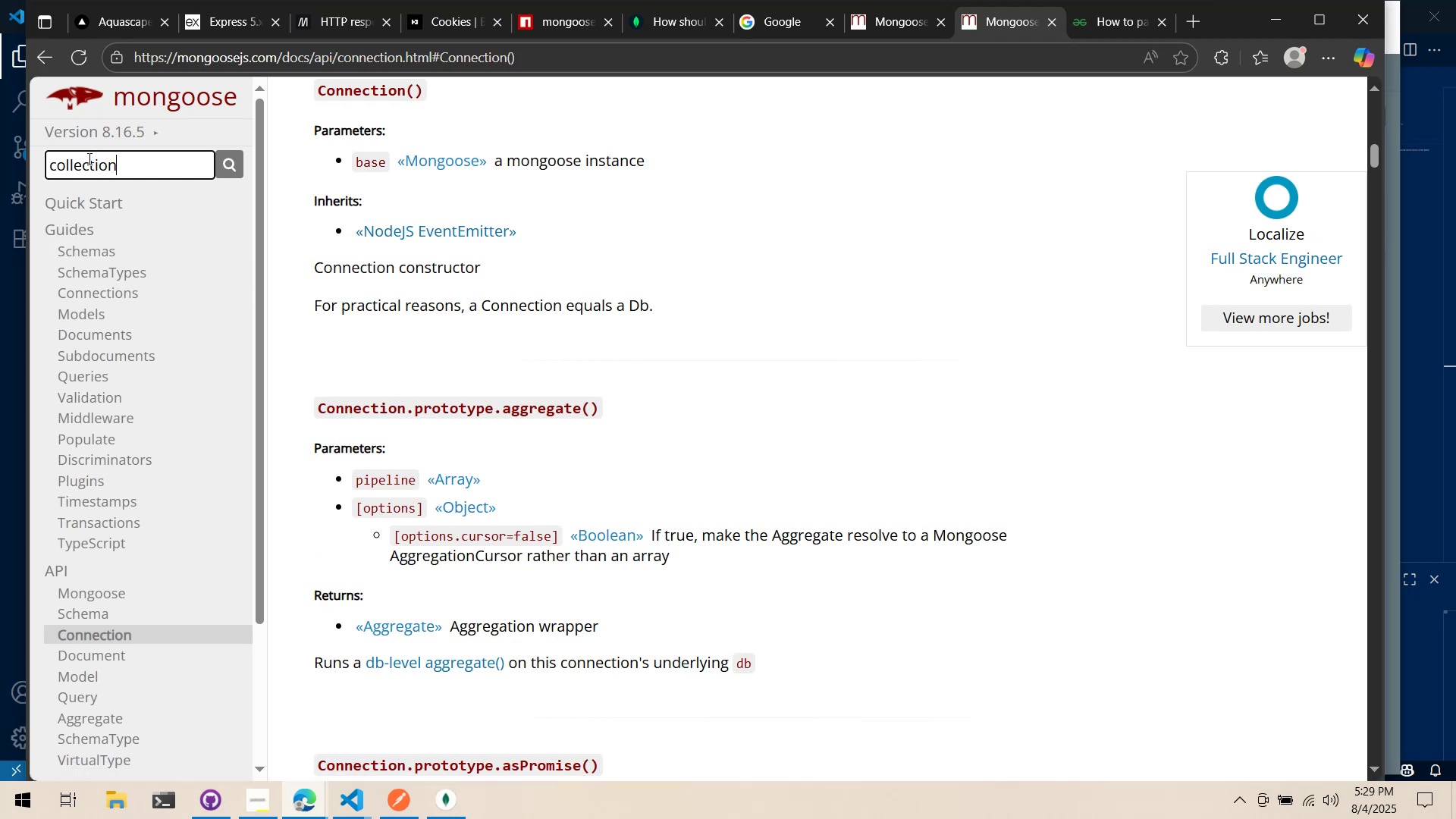 
key(Enter)
 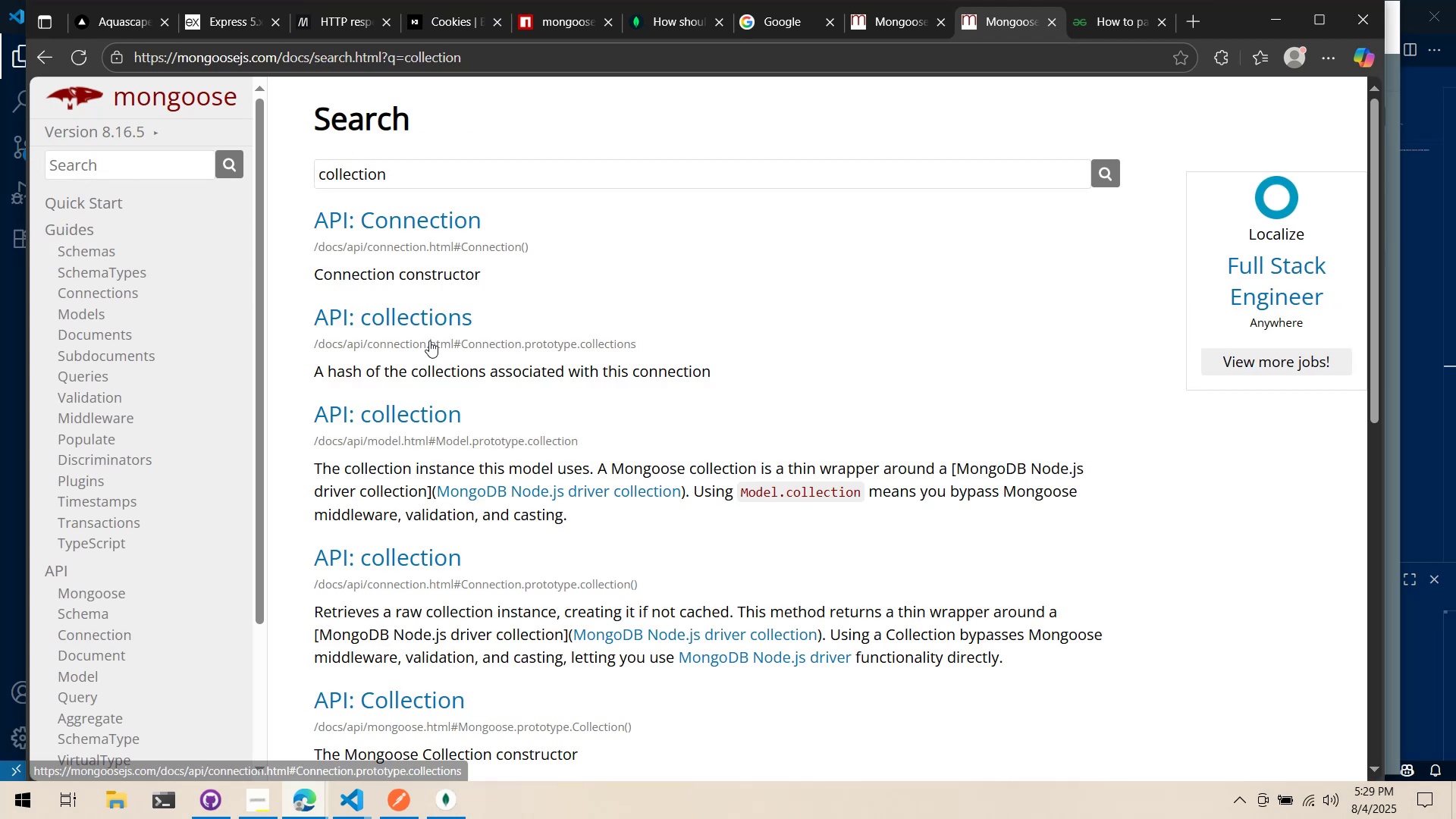 
left_click([385, 321])
 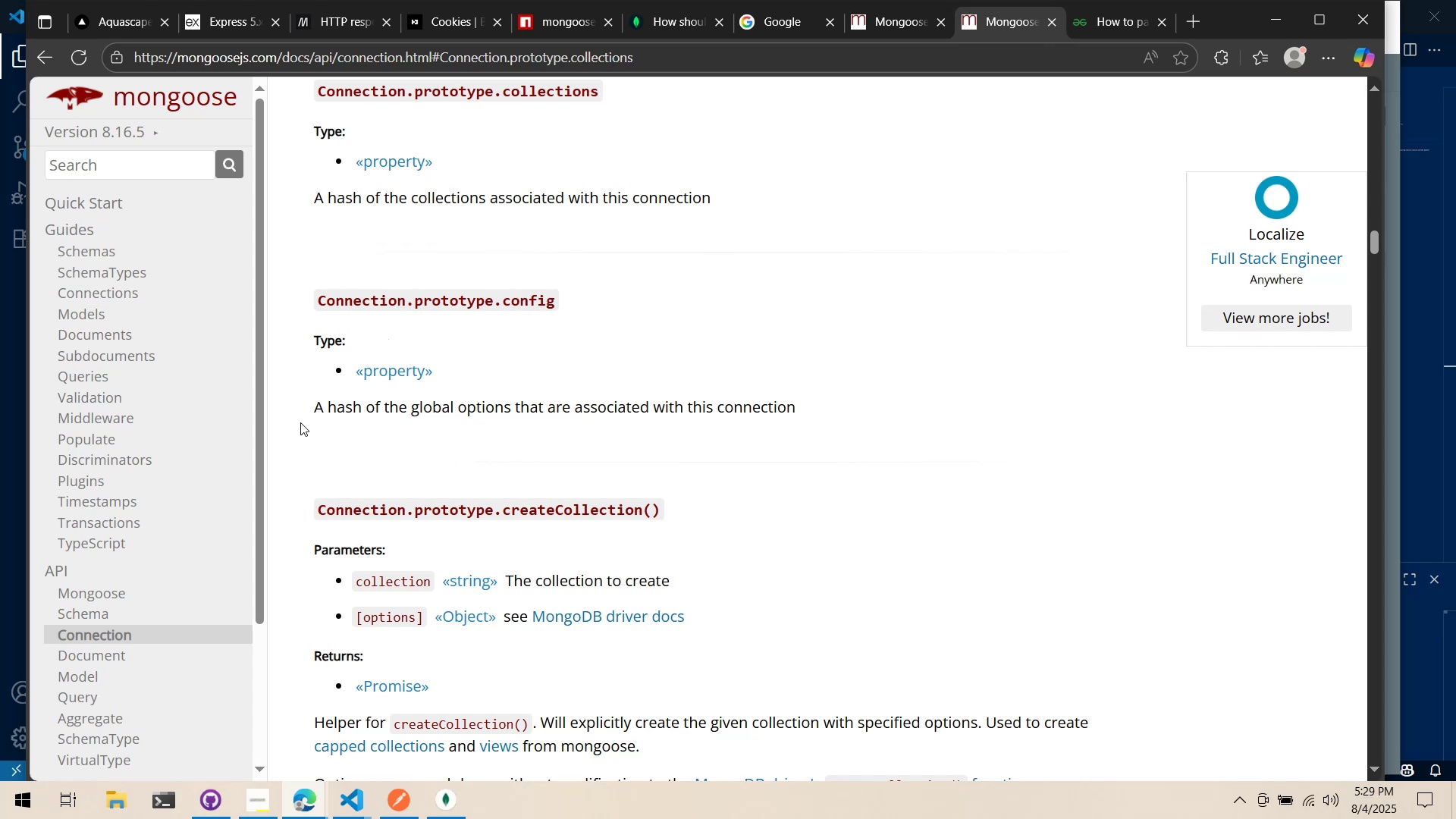 
scroll: coordinate [325, 368], scroll_direction: down, amount: 9.0
 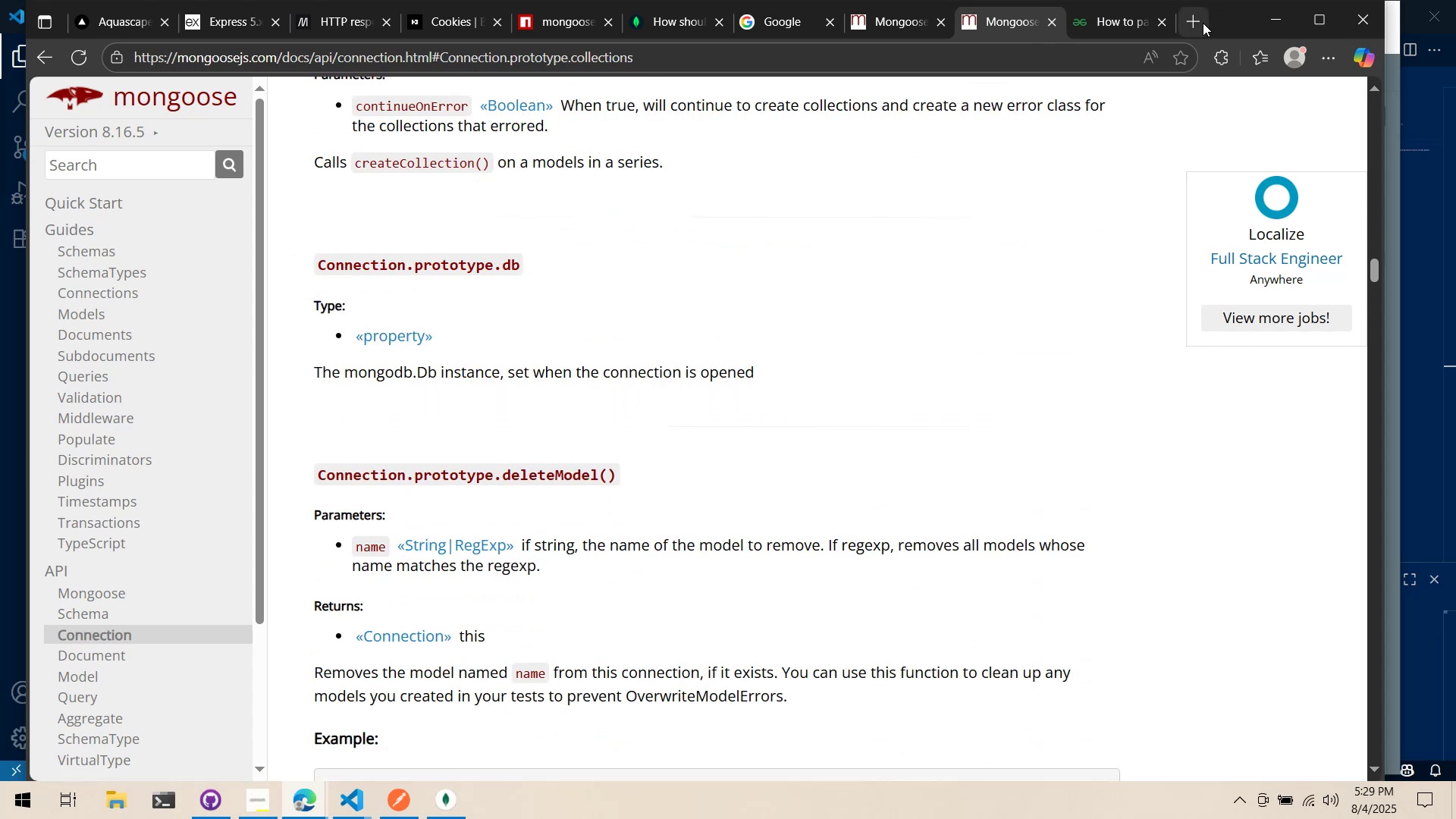 
type(mongoose save object to collectin)
key(Backspace)
type(on)
 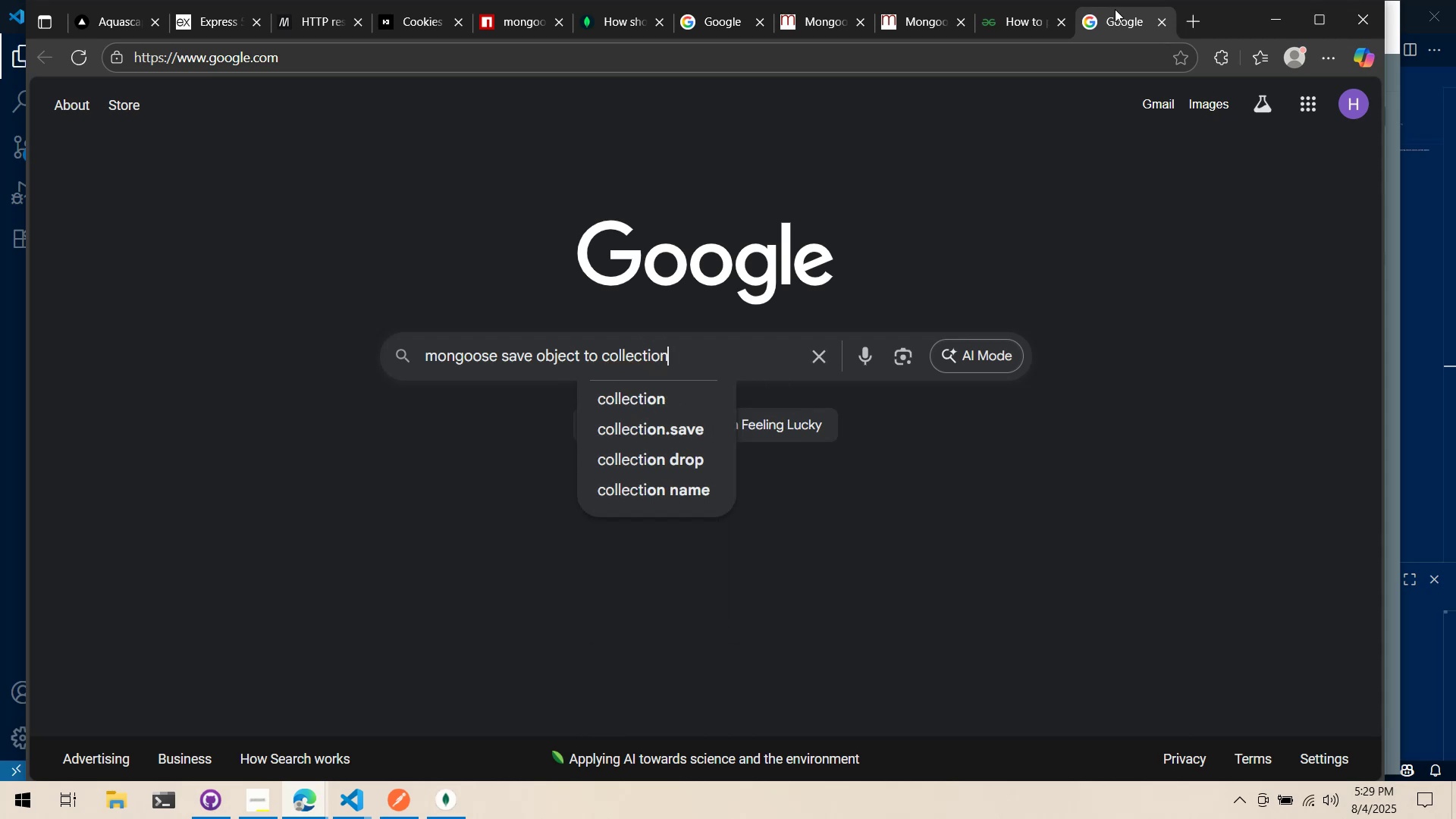 
key(Enter)
 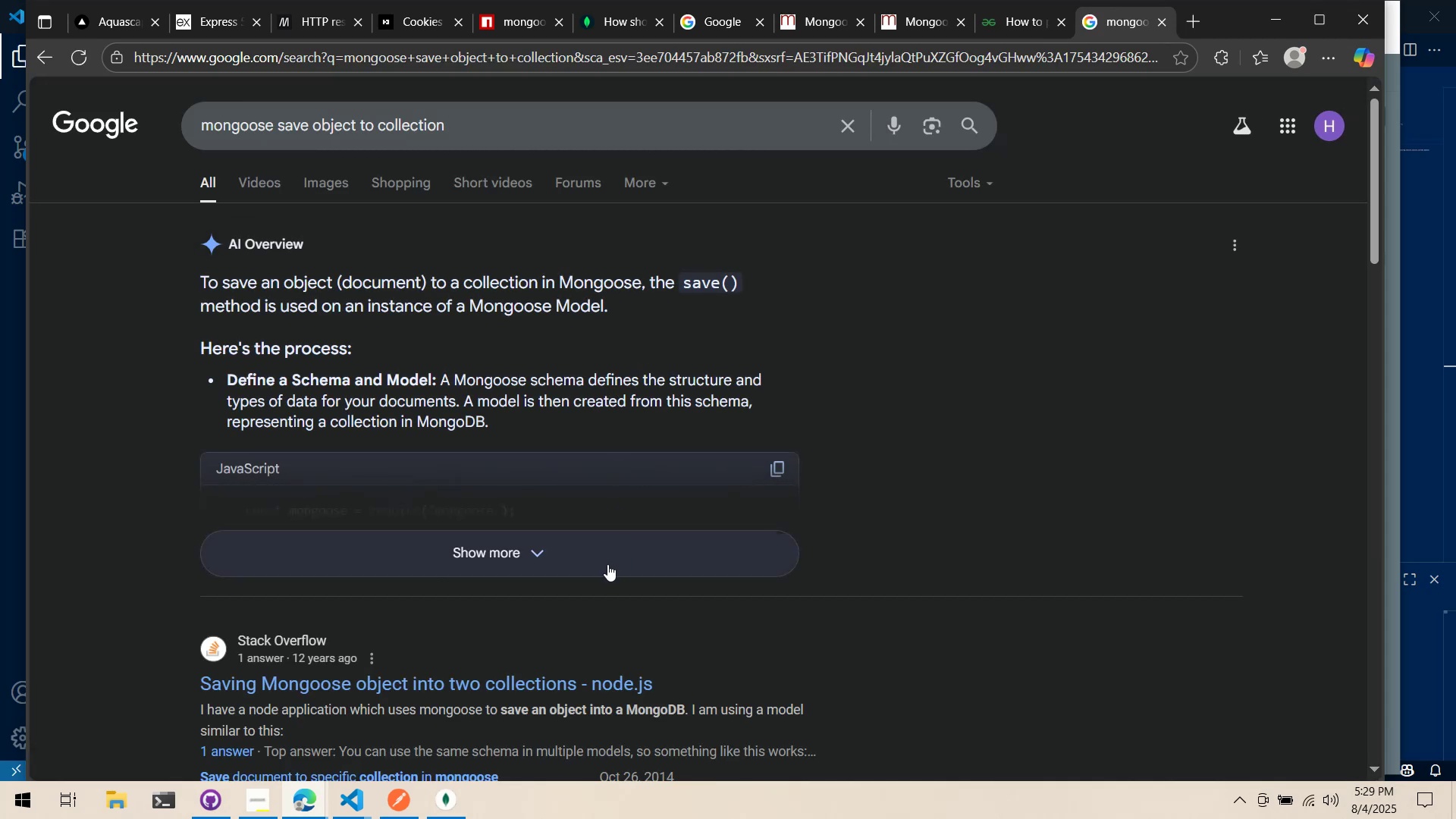 
wait(5.83)
 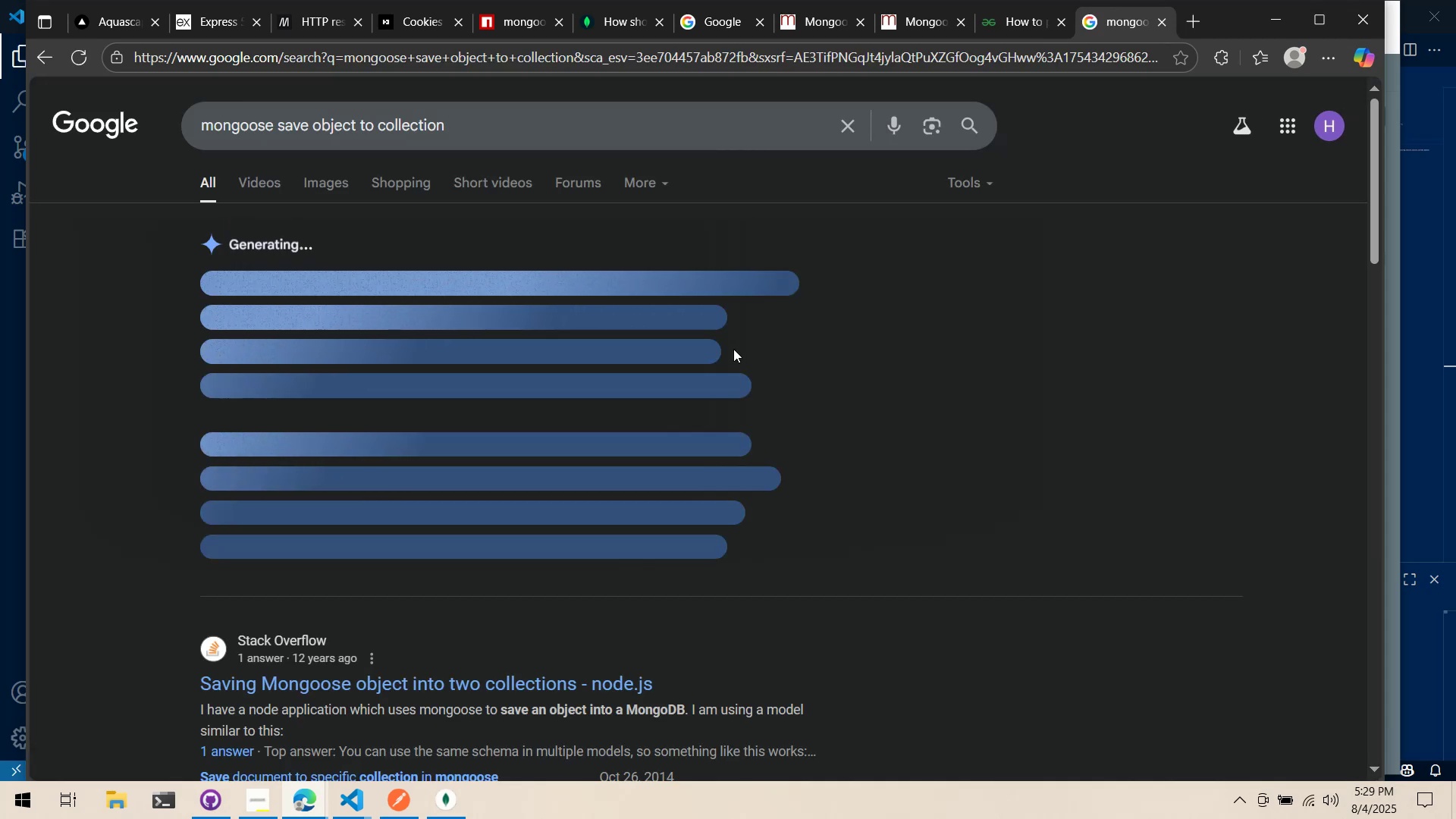 
left_click([607, 563])
 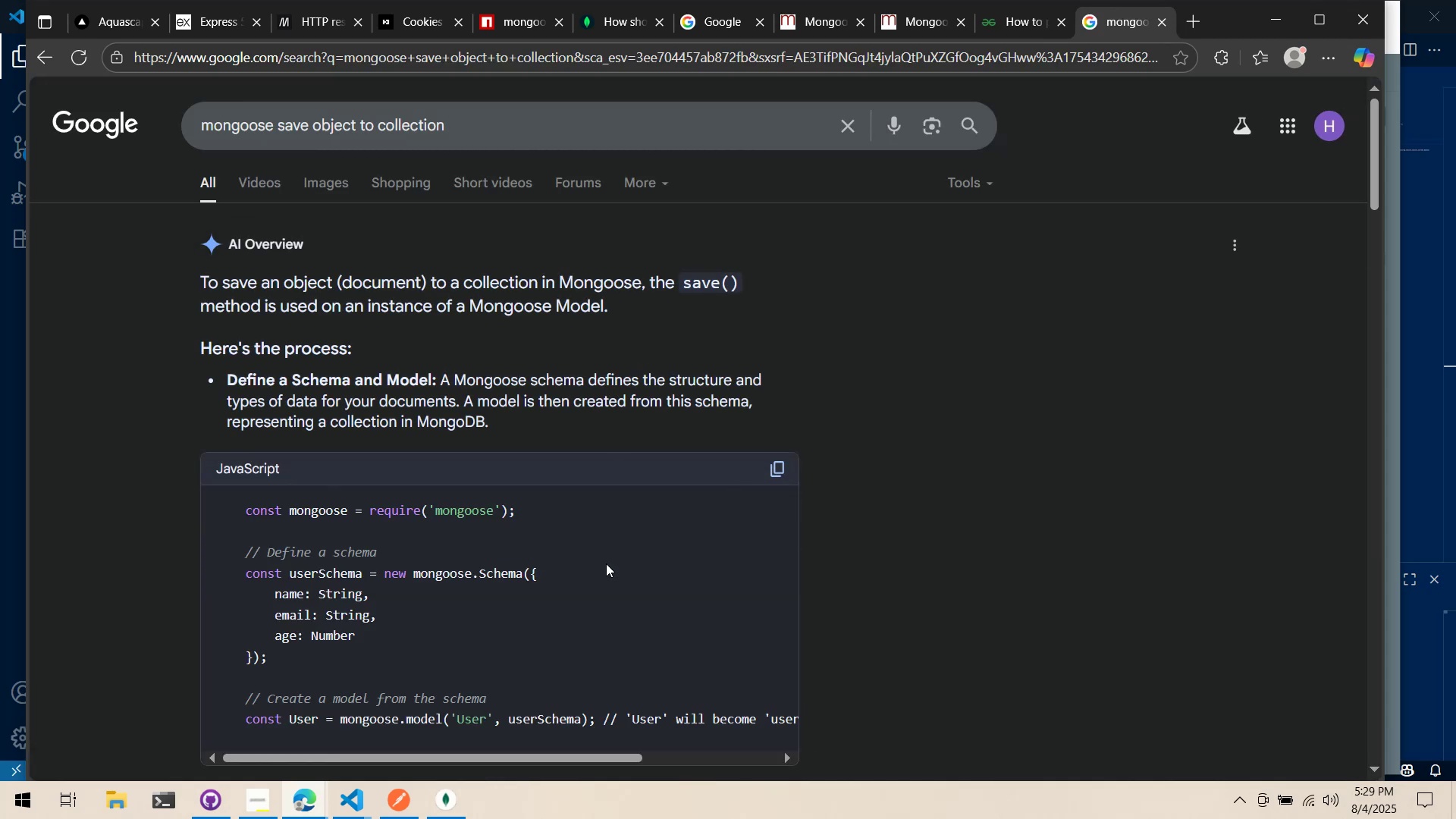 
scroll: coordinate [606, 563], scroll_direction: down, amount: 2.0
 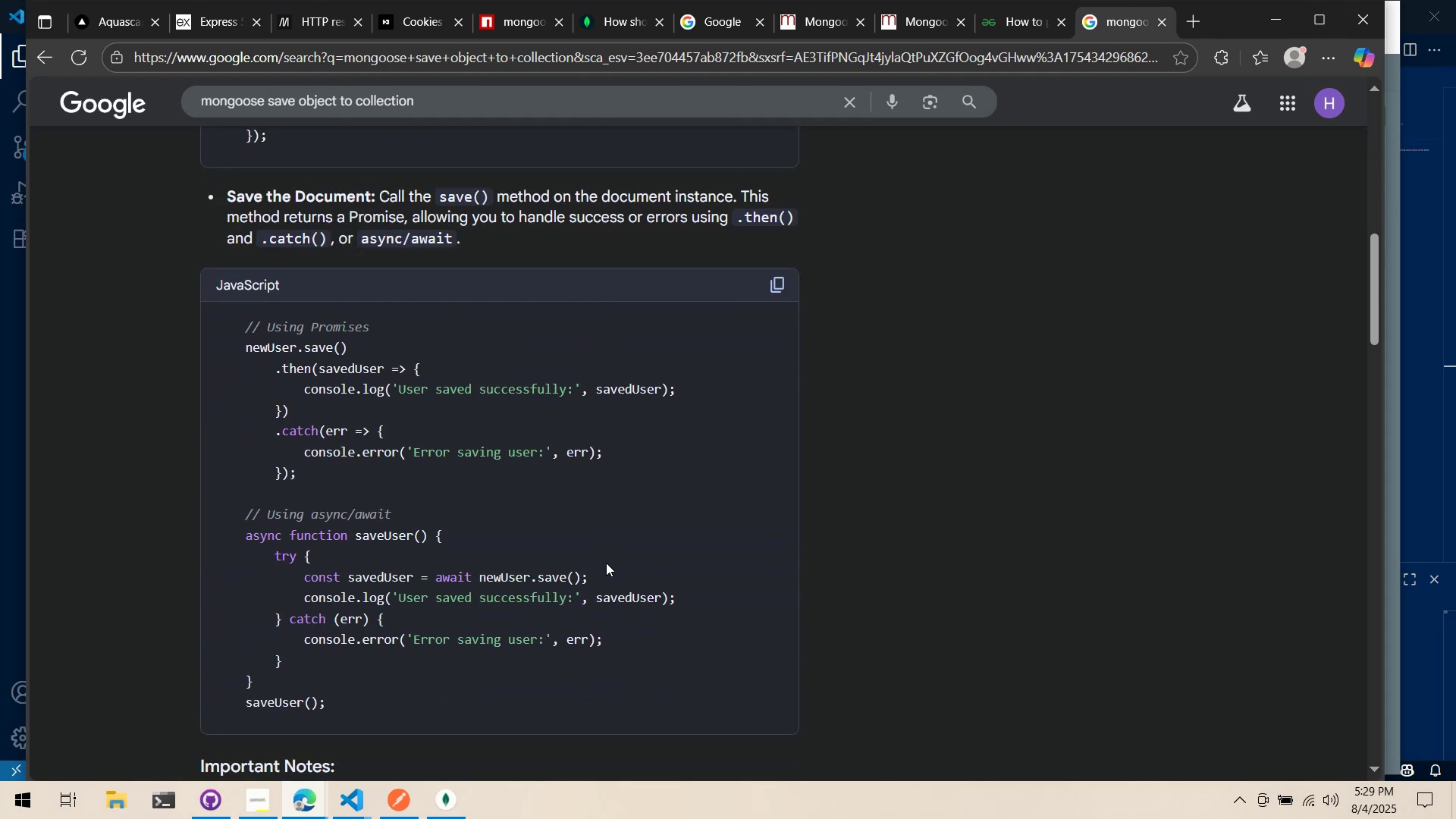 
key(Alt+AltLeft)
 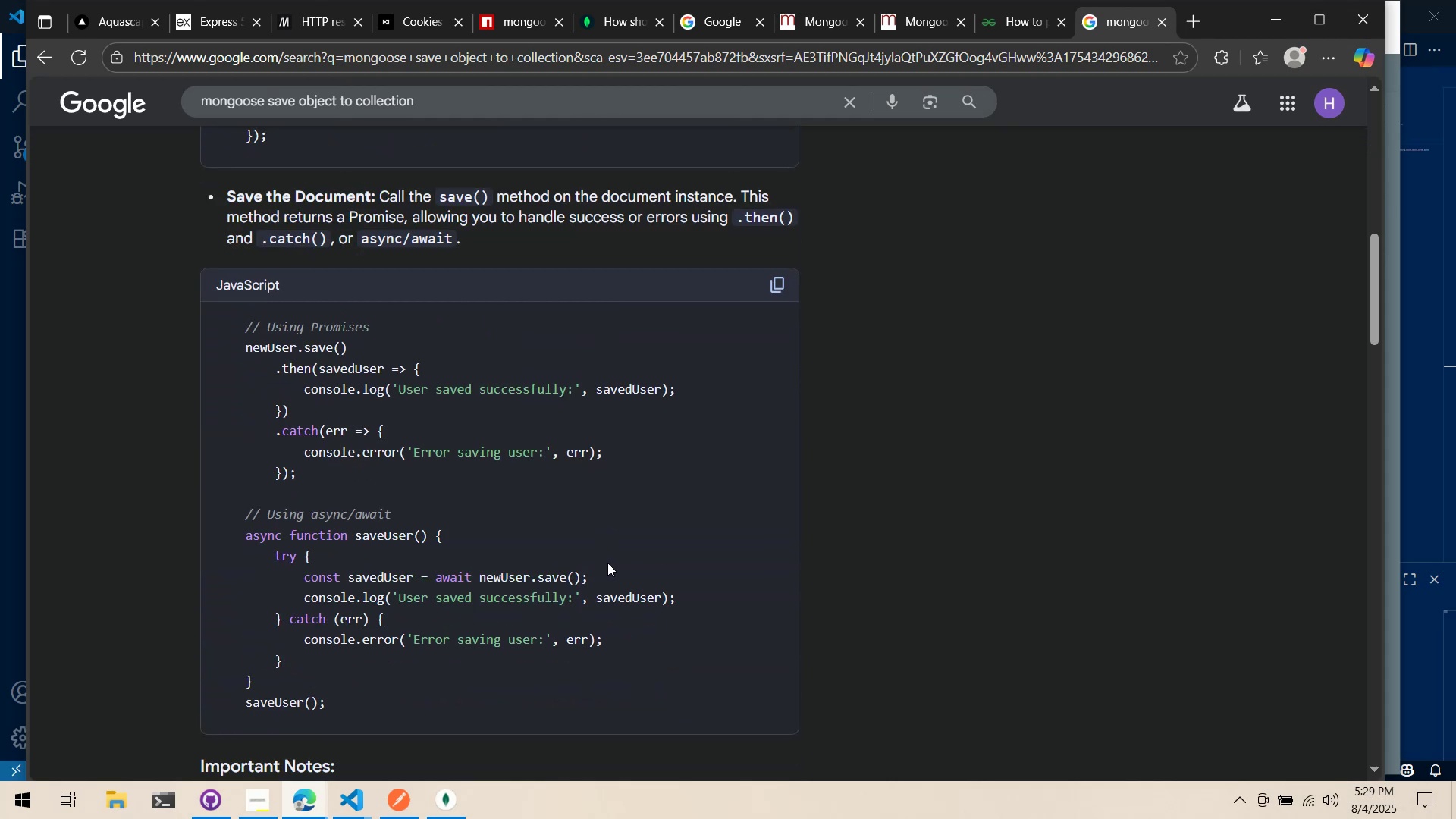 
key(Alt+Tab)
 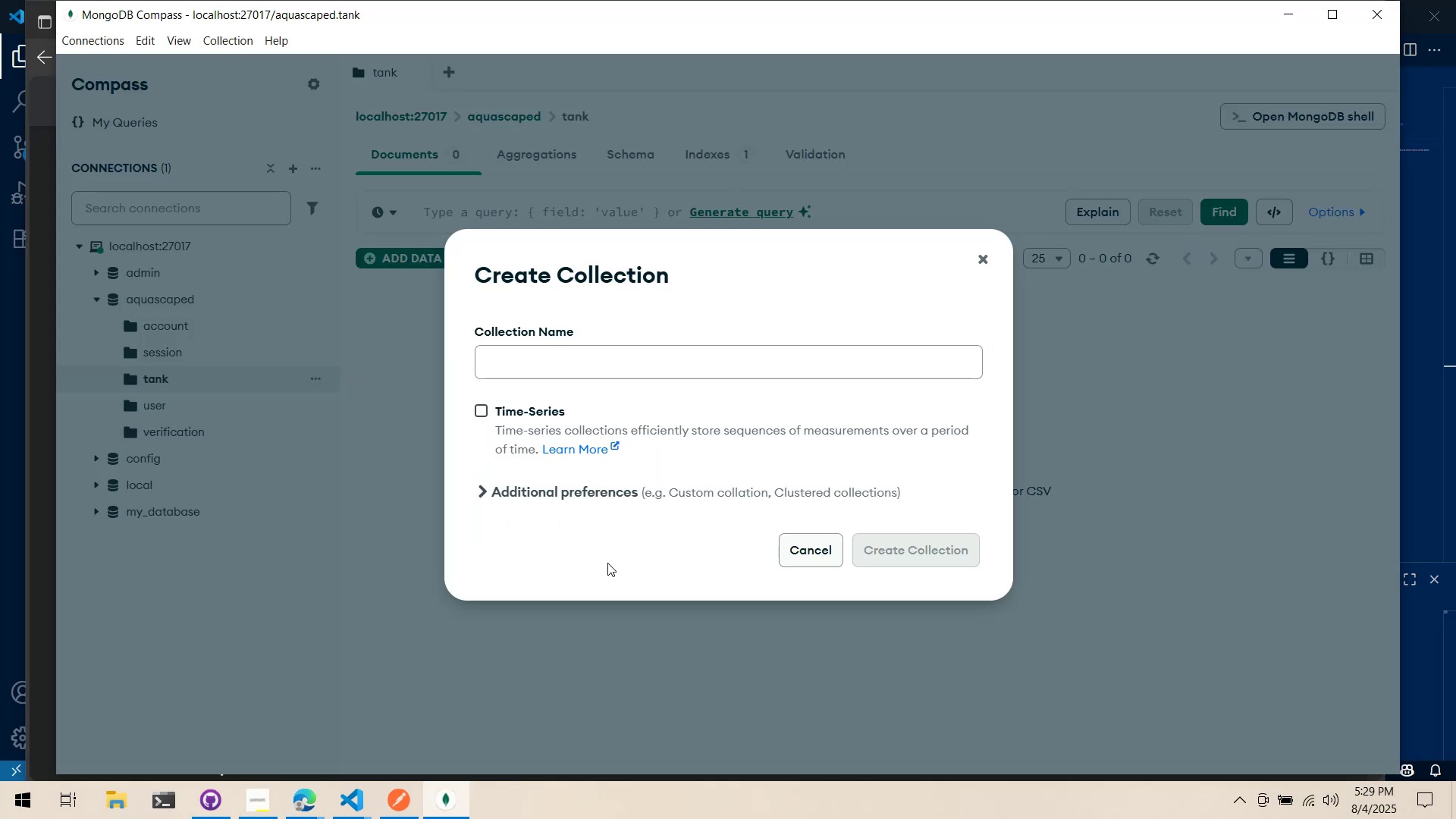 
key(Alt+AltLeft)
 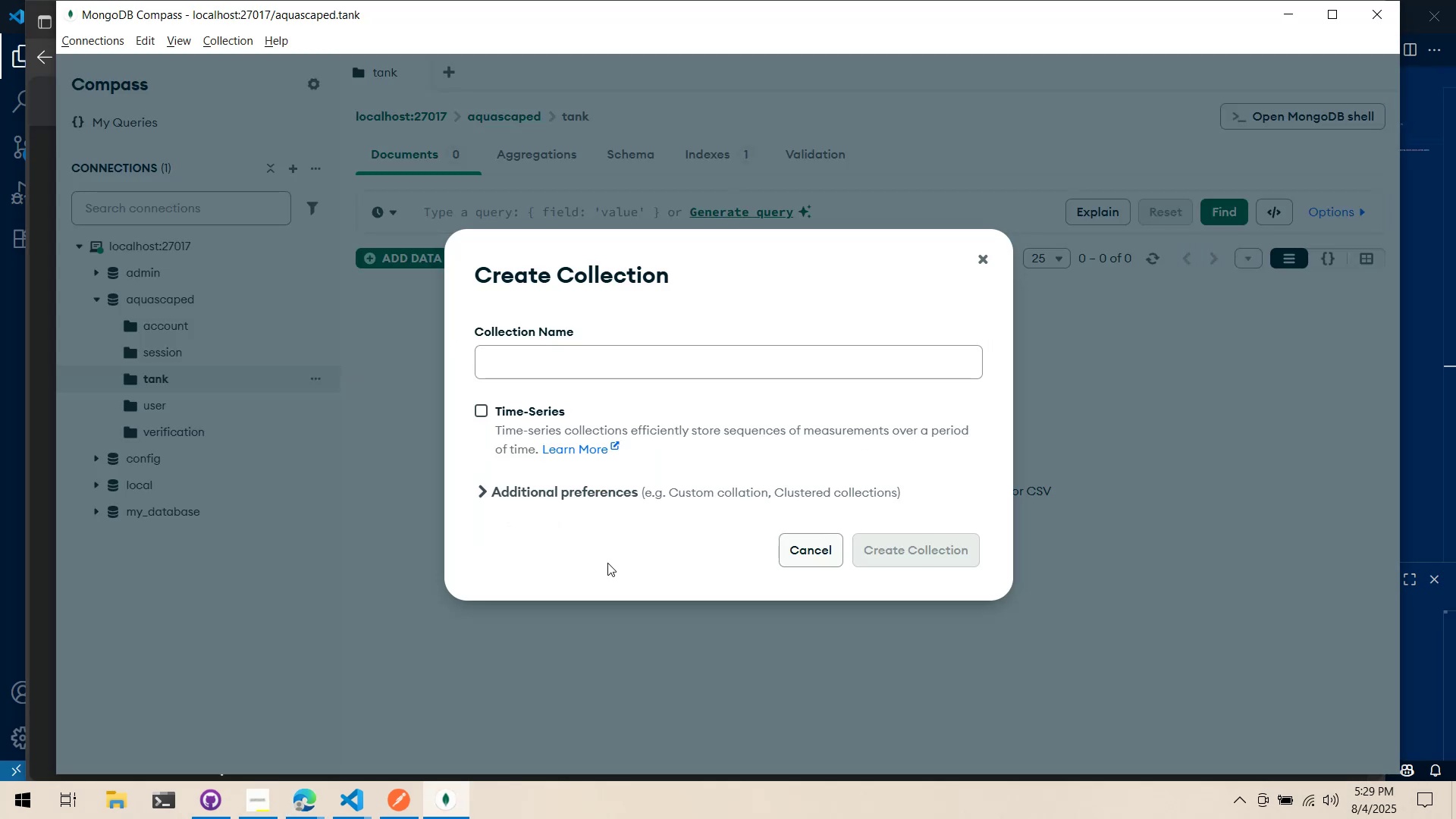 
key(Alt+Tab)
 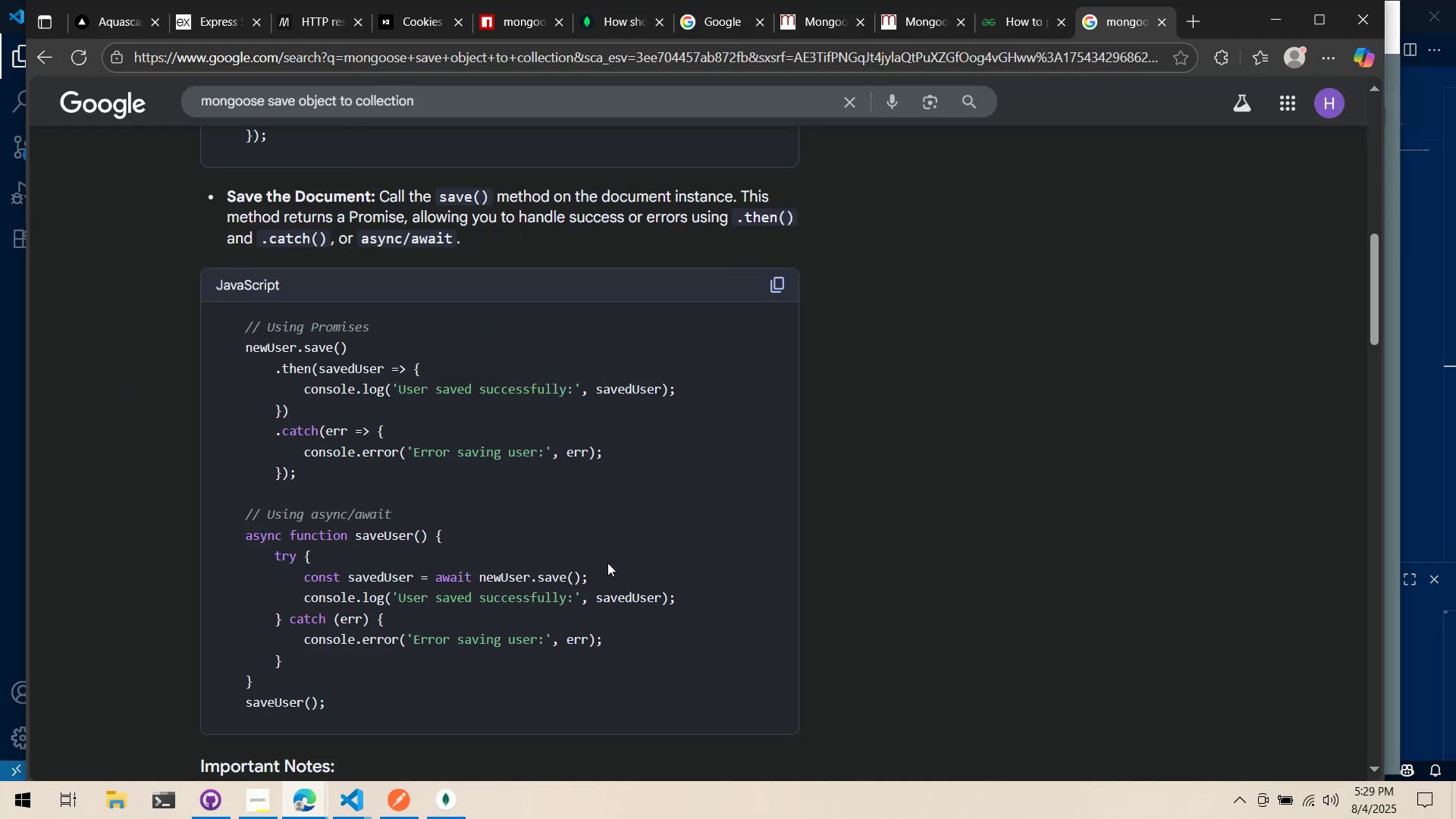 
scroll: coordinate [607, 563], scroll_direction: down, amount: 3.0
 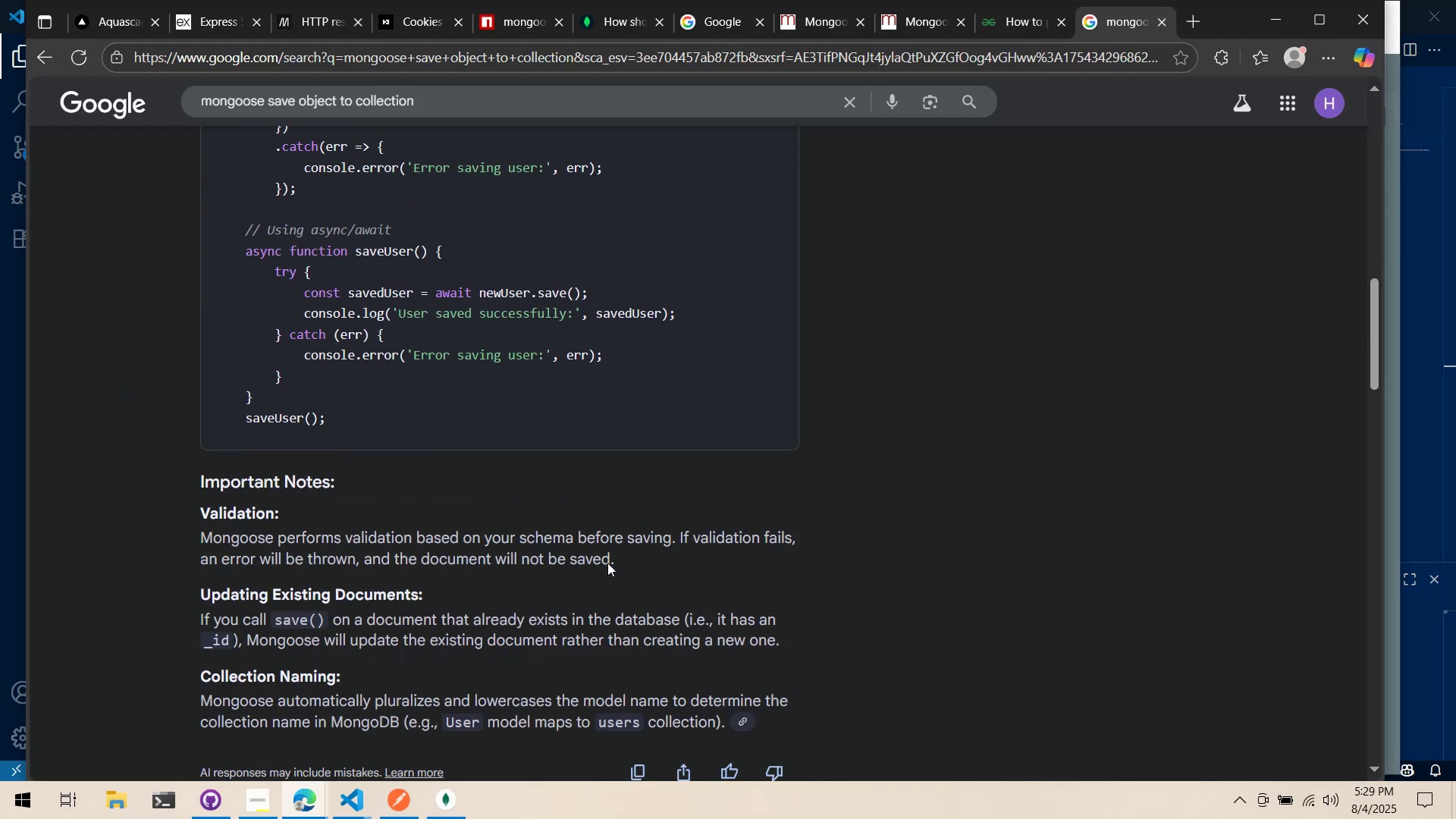 
scroll: coordinate [608, 563], scroll_direction: up, amount: 2.0
 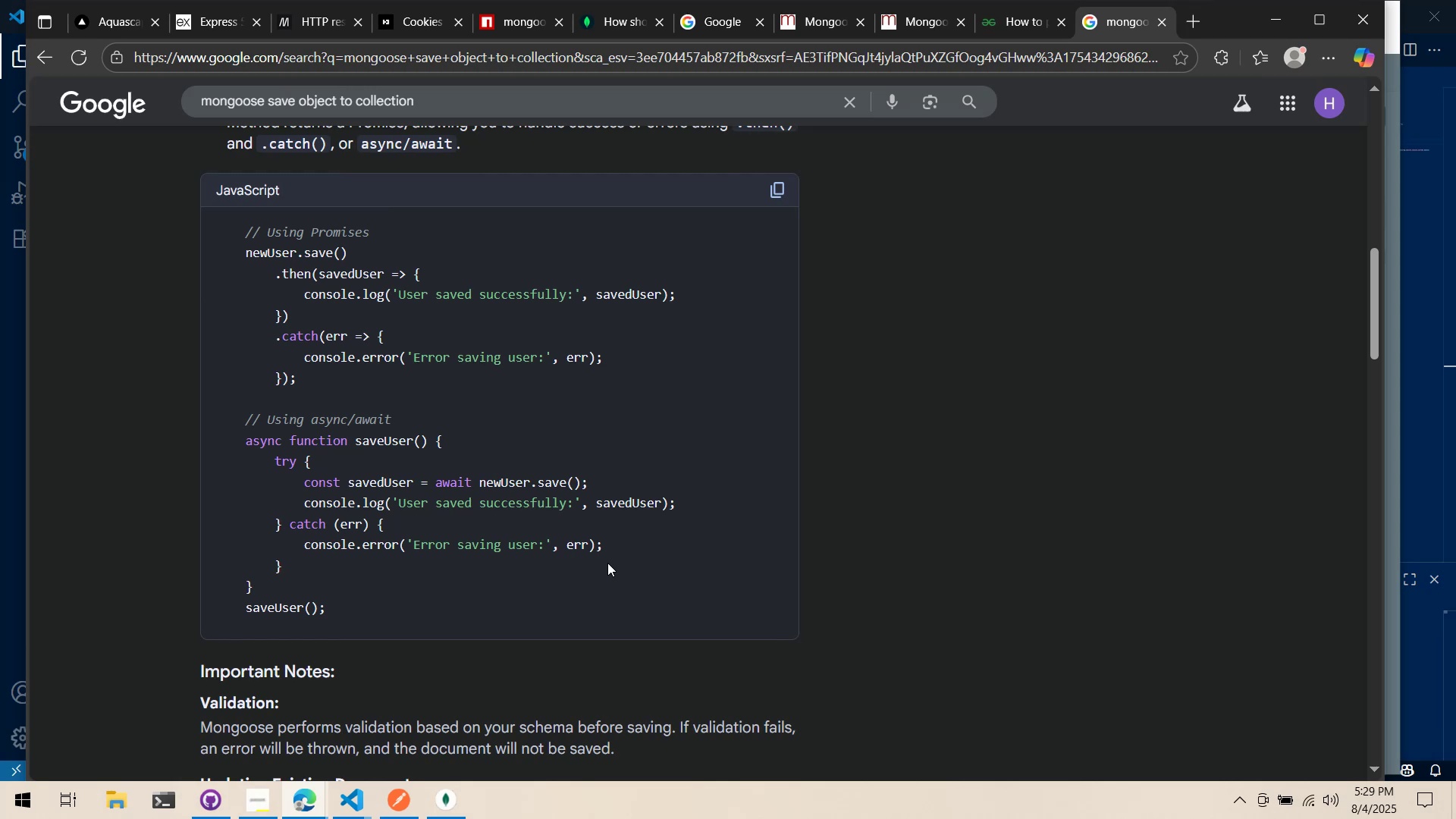 
scroll: coordinate [607, 563], scroll_direction: down, amount: 5.0
 